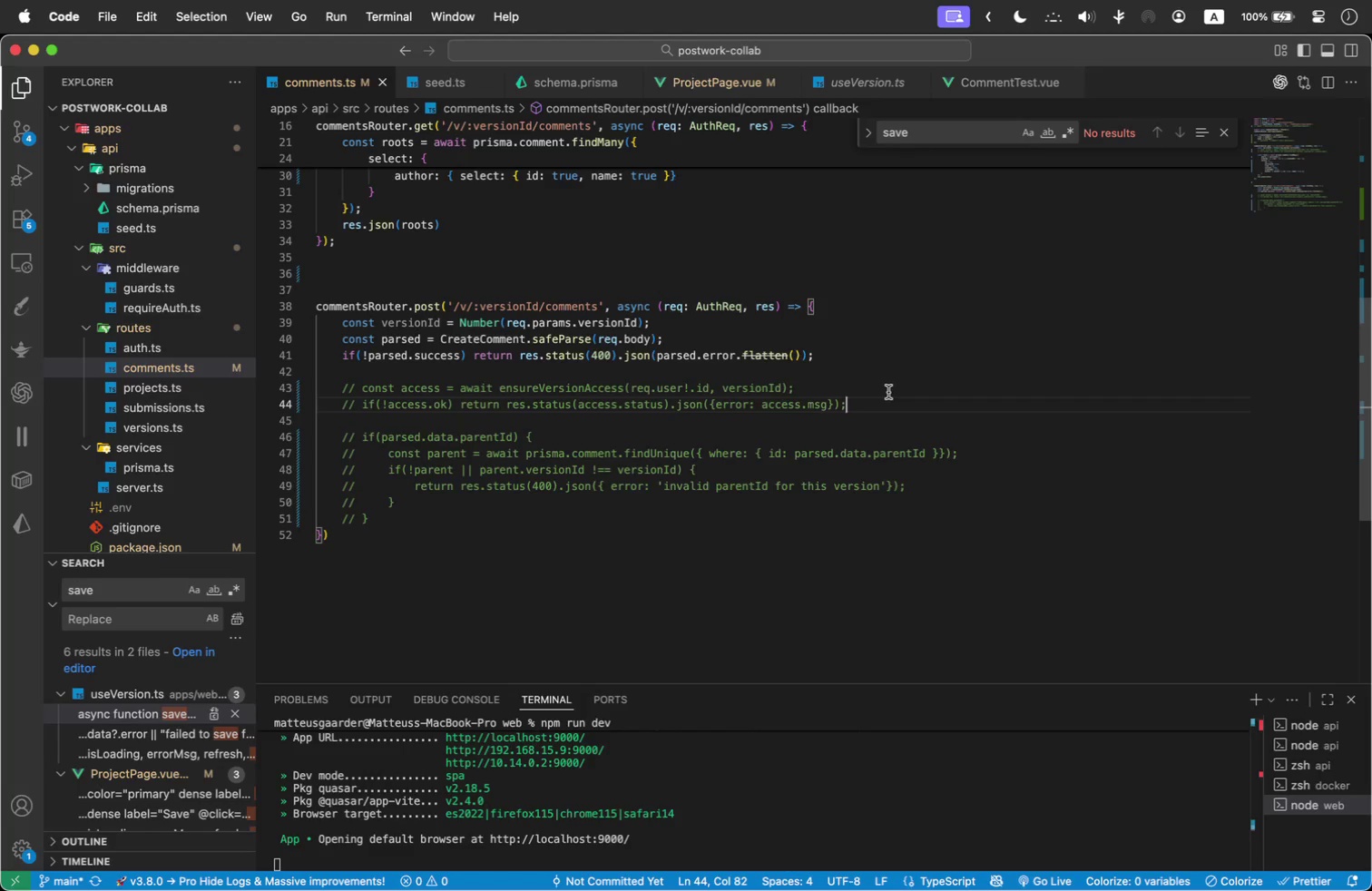 
key(Enter)
 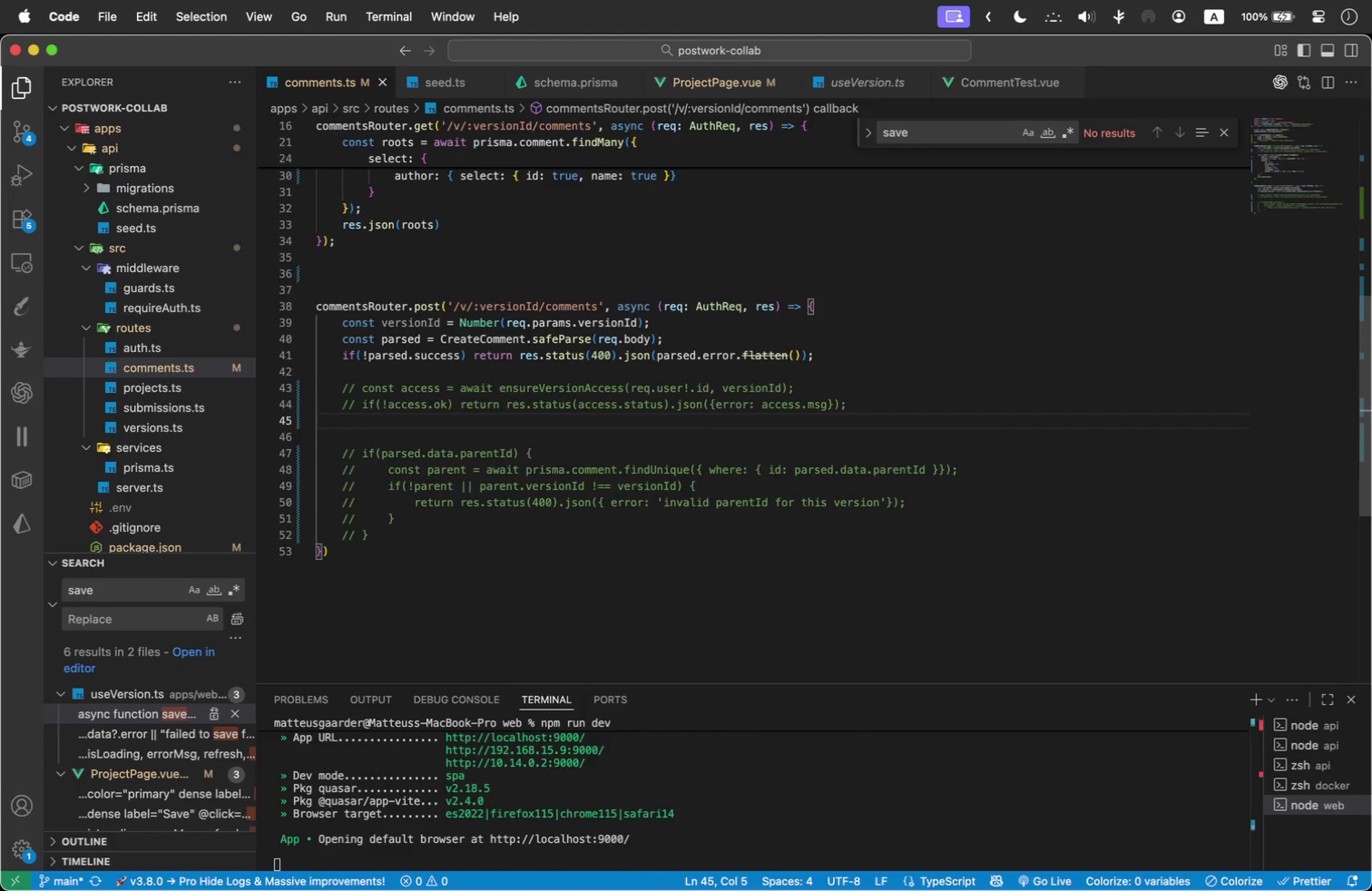 
type(select: {)
 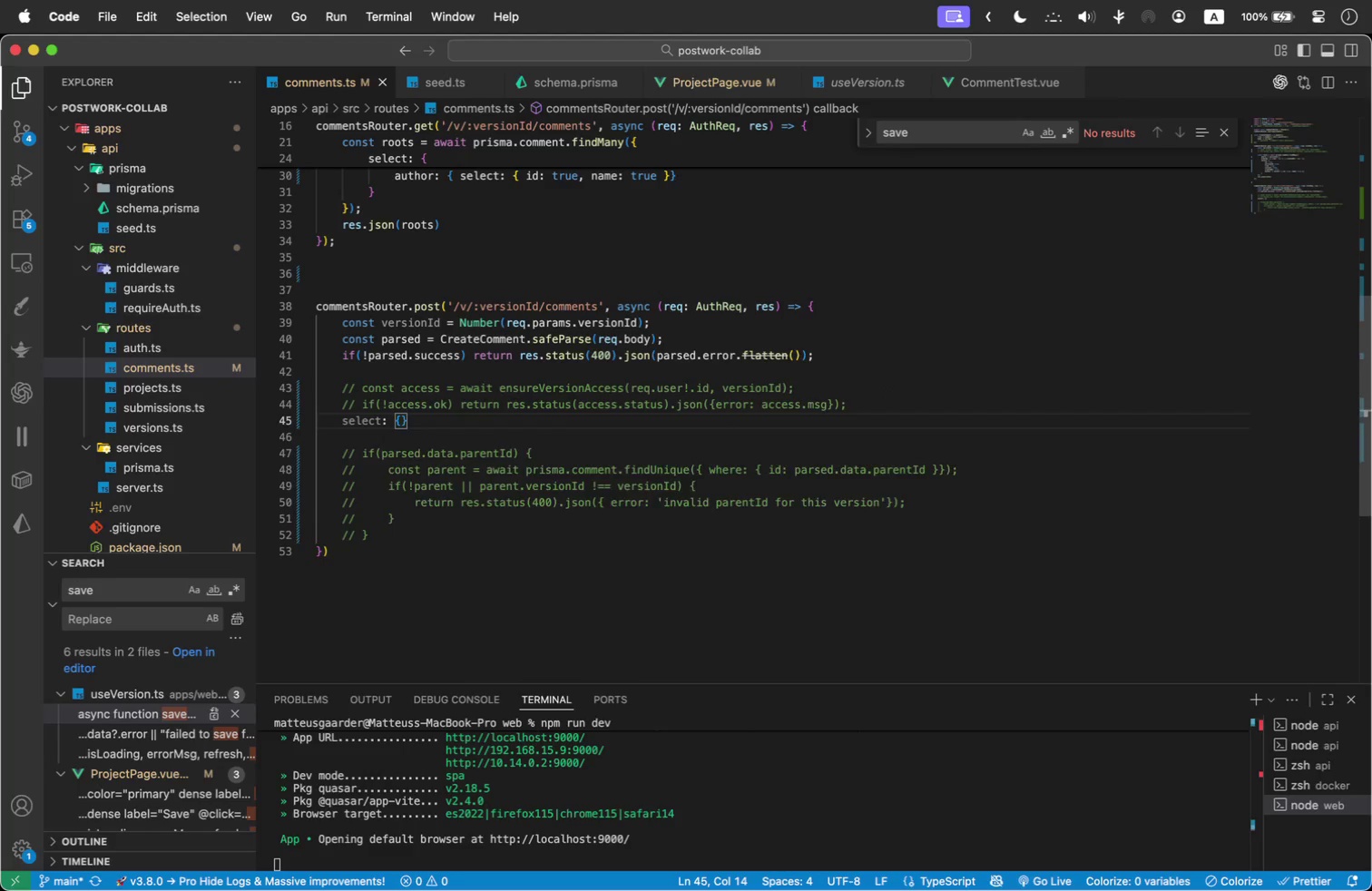 
key(Enter)
 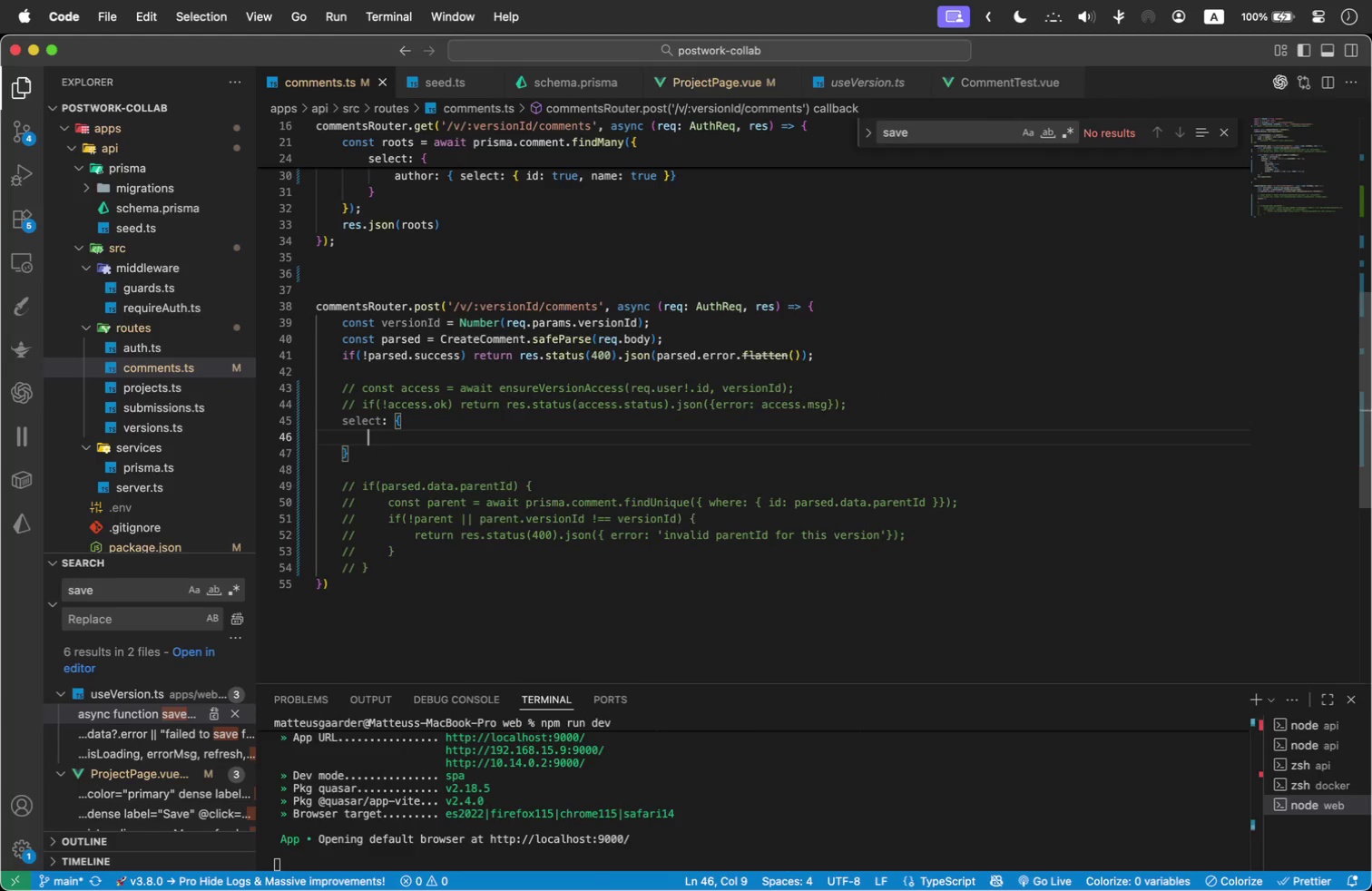 
type(id: true,)
 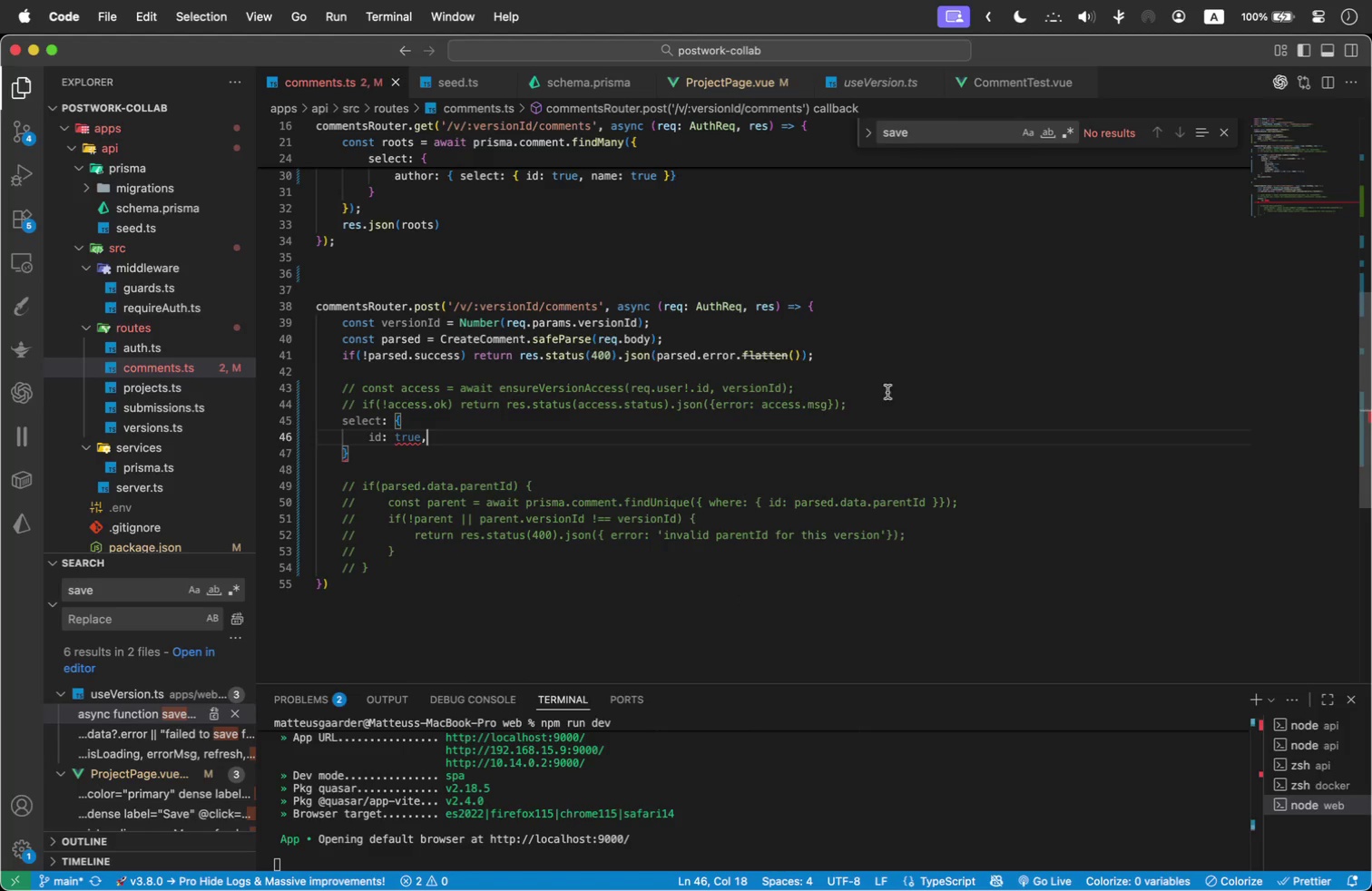 
mouse_move([387, 419])
 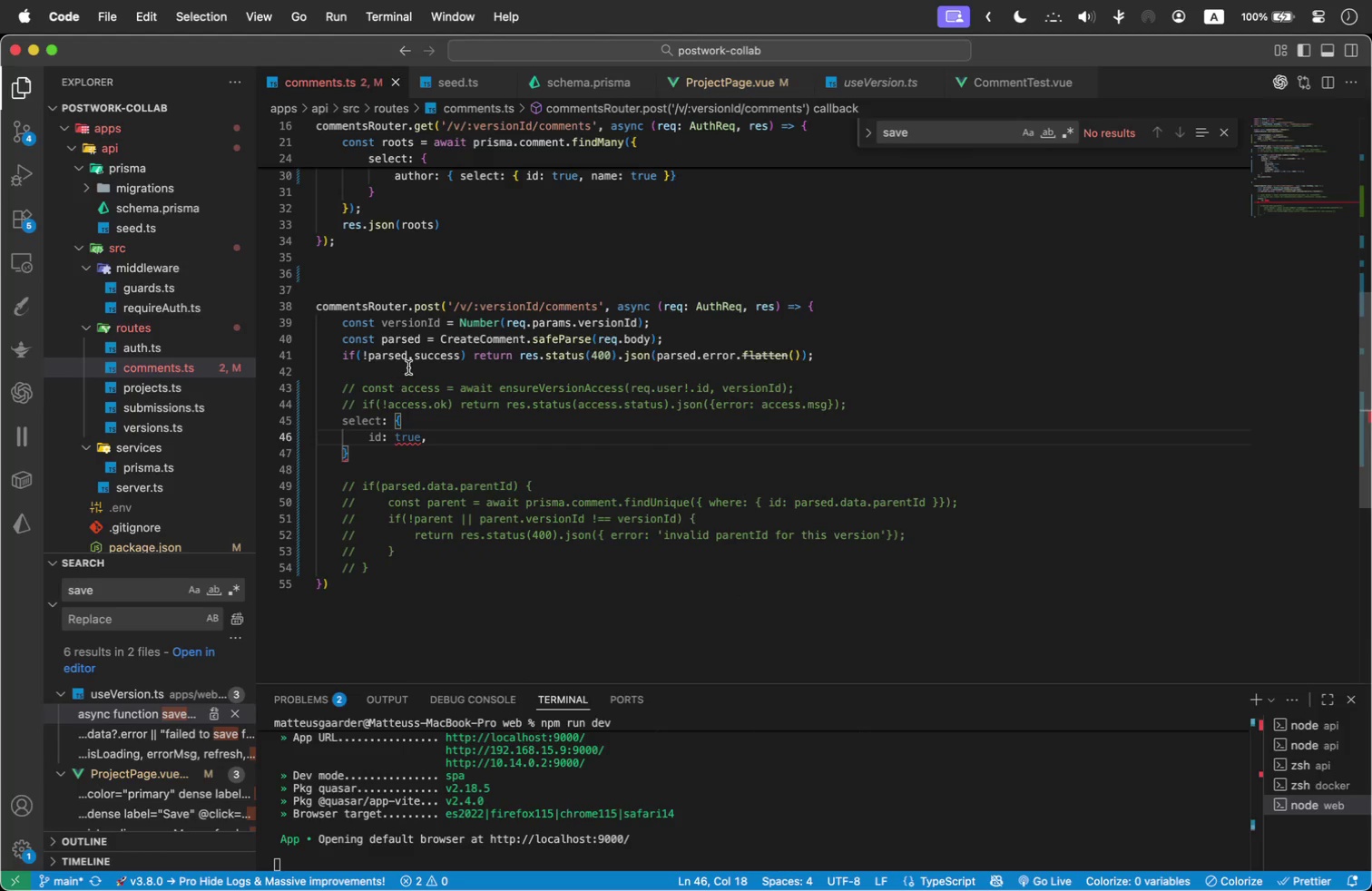 
left_click([408, 367])
 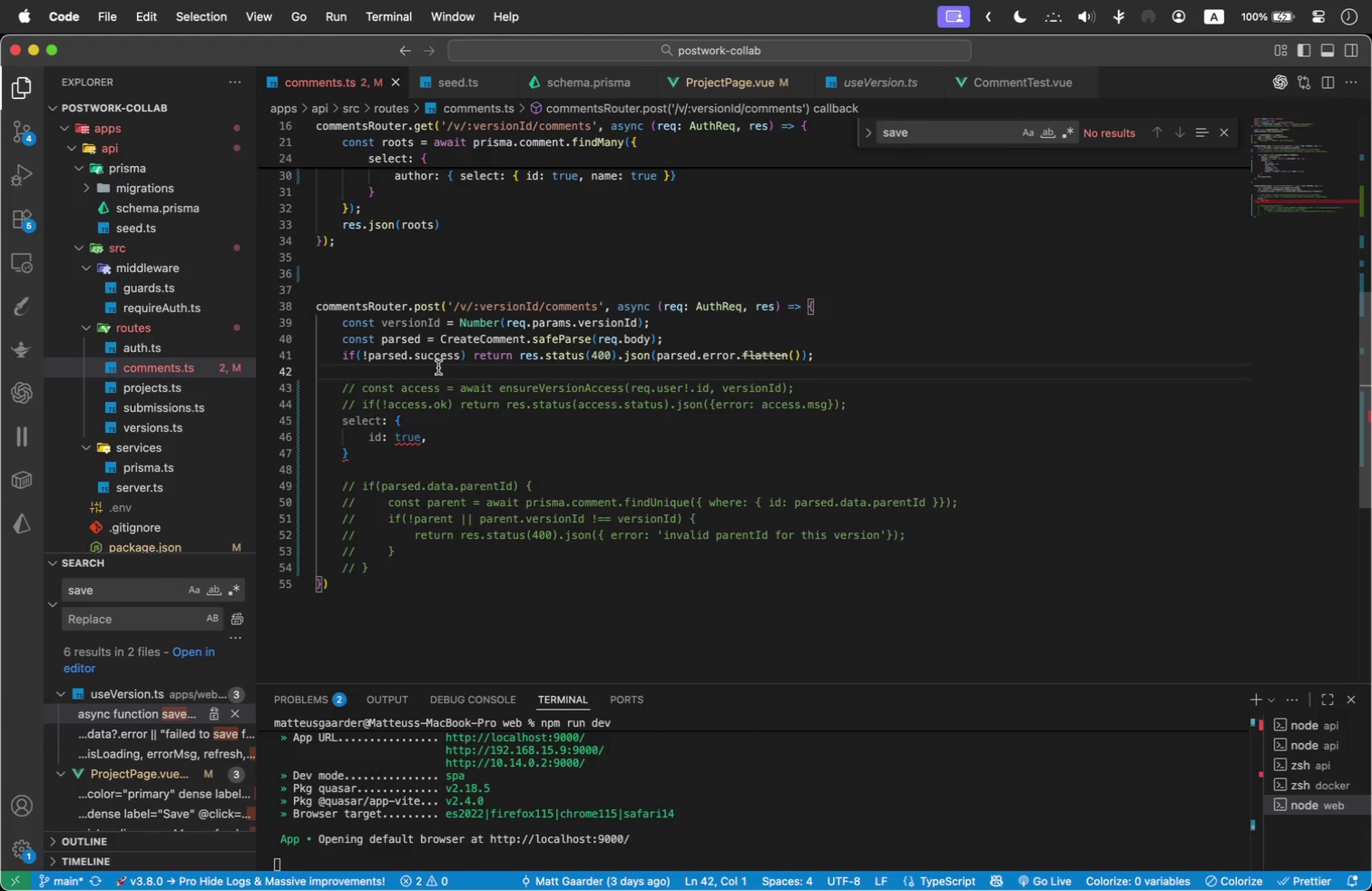 
key(Tab)
 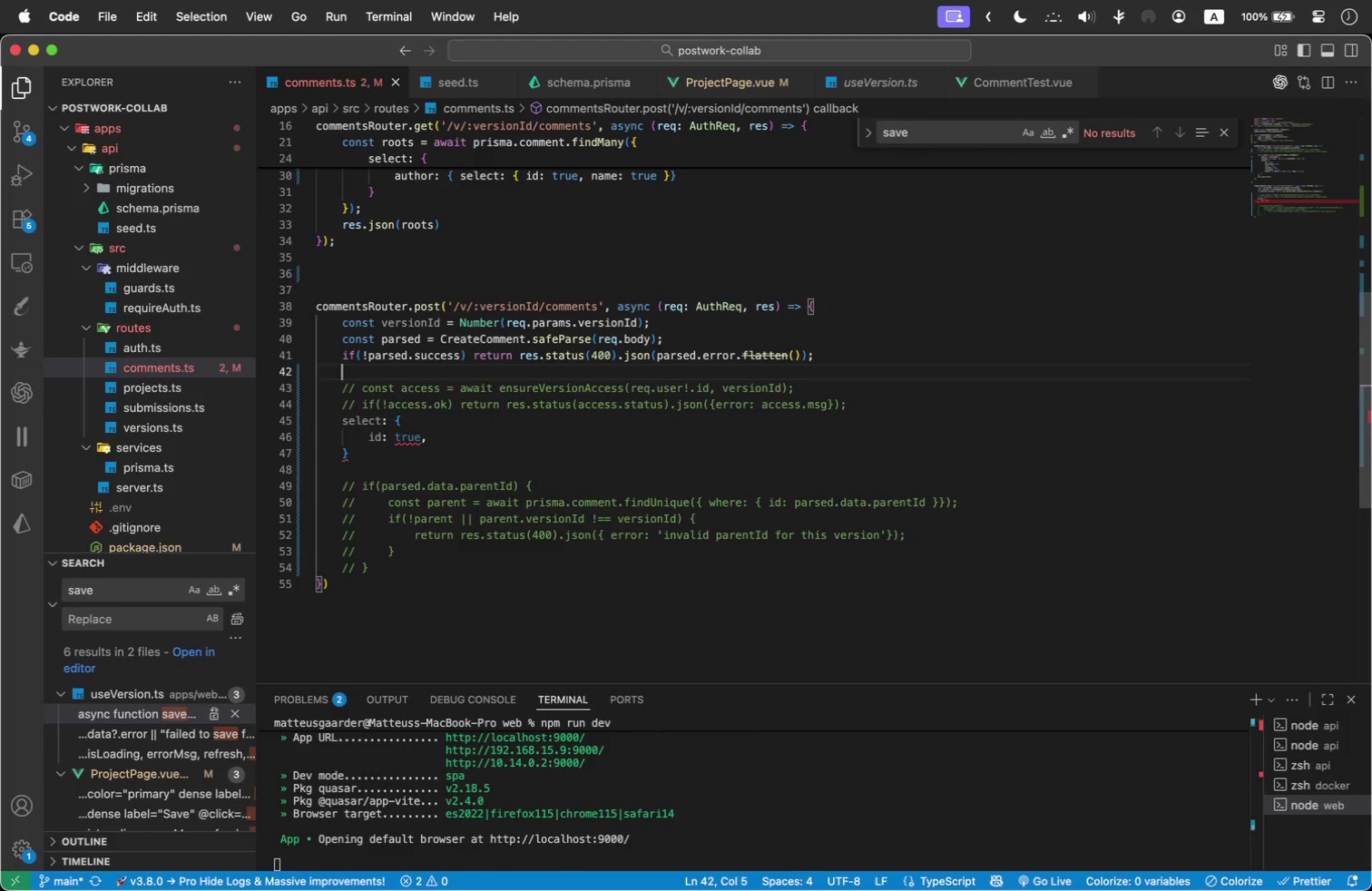 
wait(12.35)
 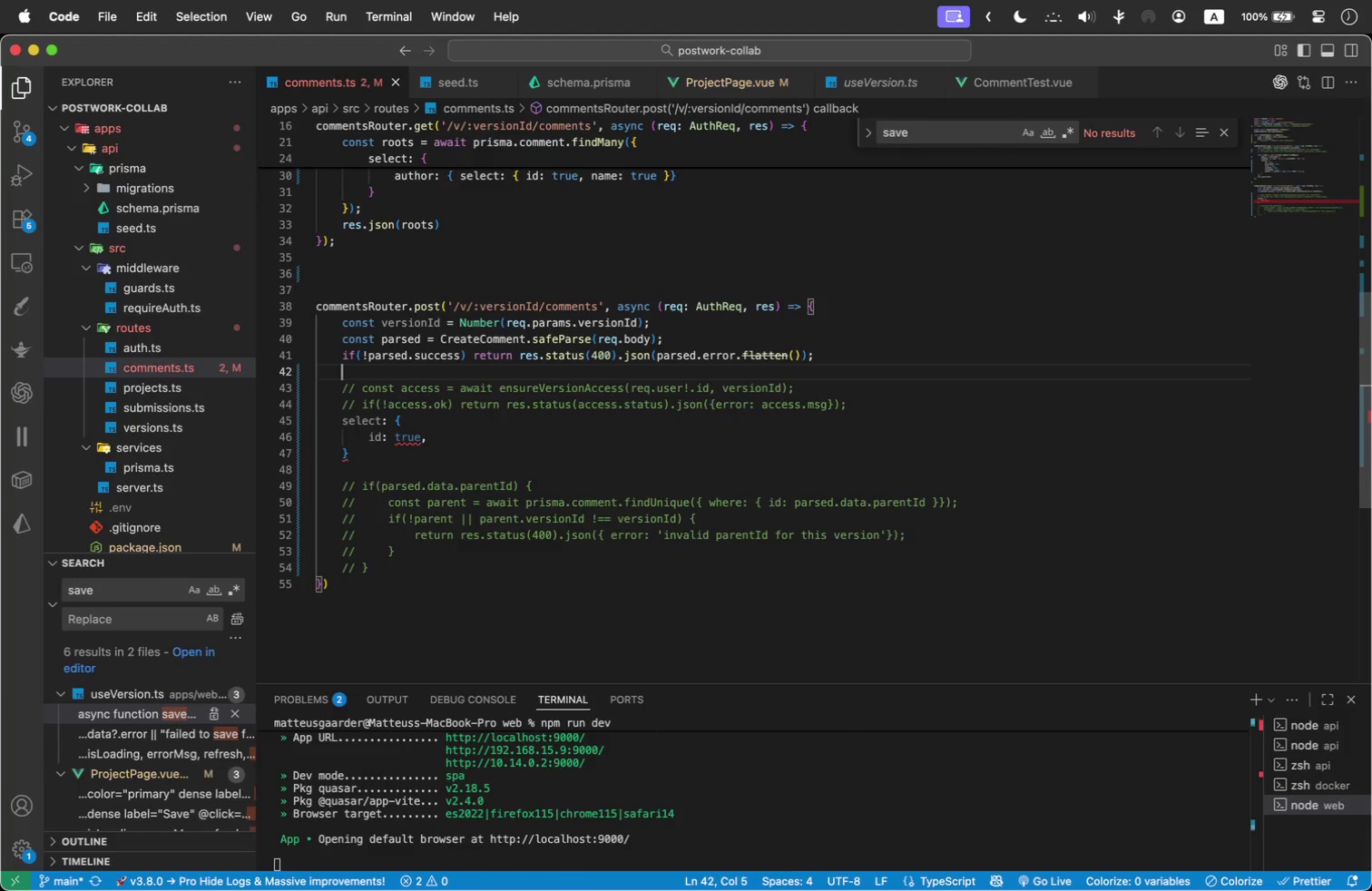 
key(Space)
 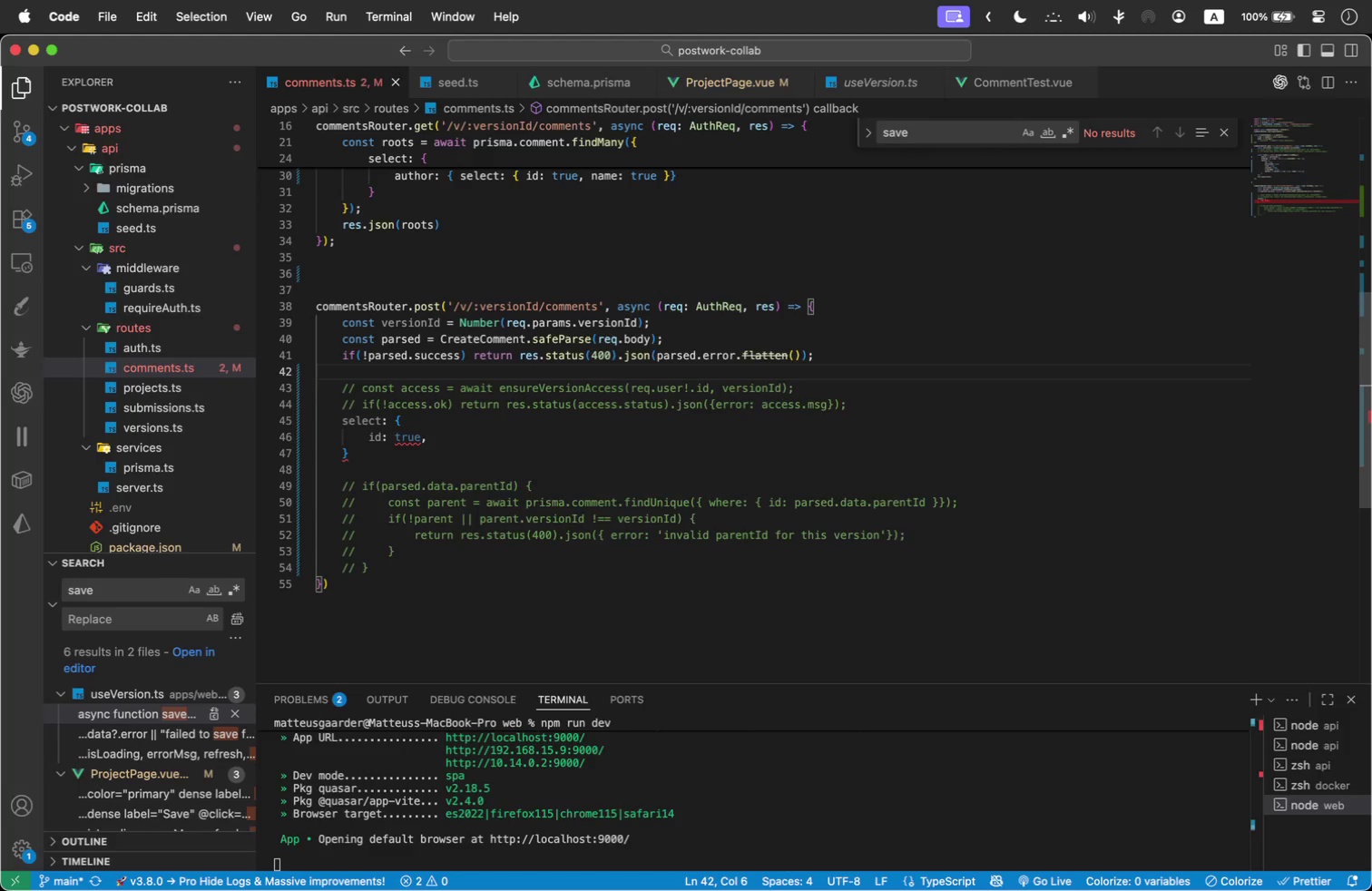 
key(Backspace)
 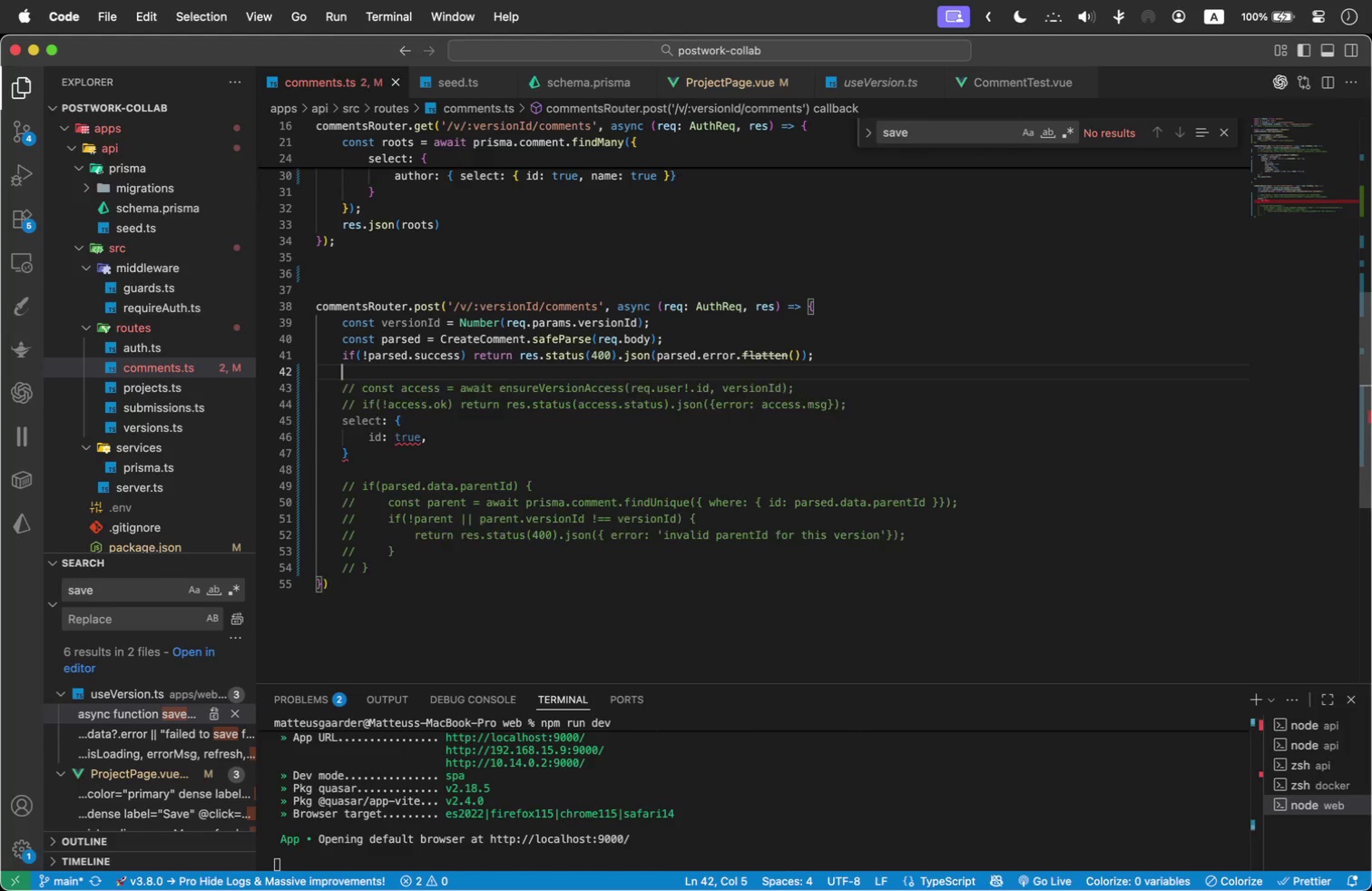 
key(Enter)
 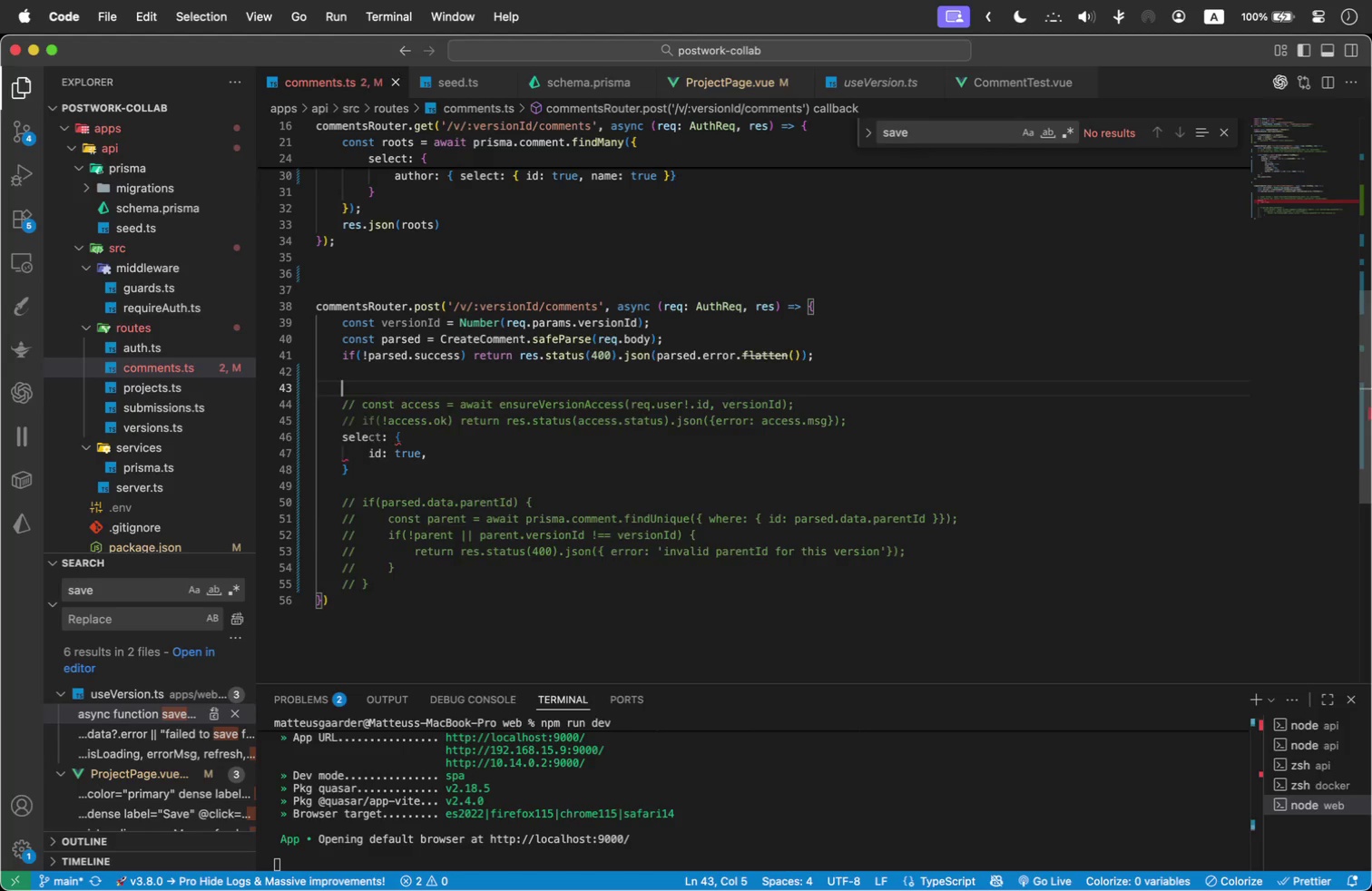 
type(const created)
 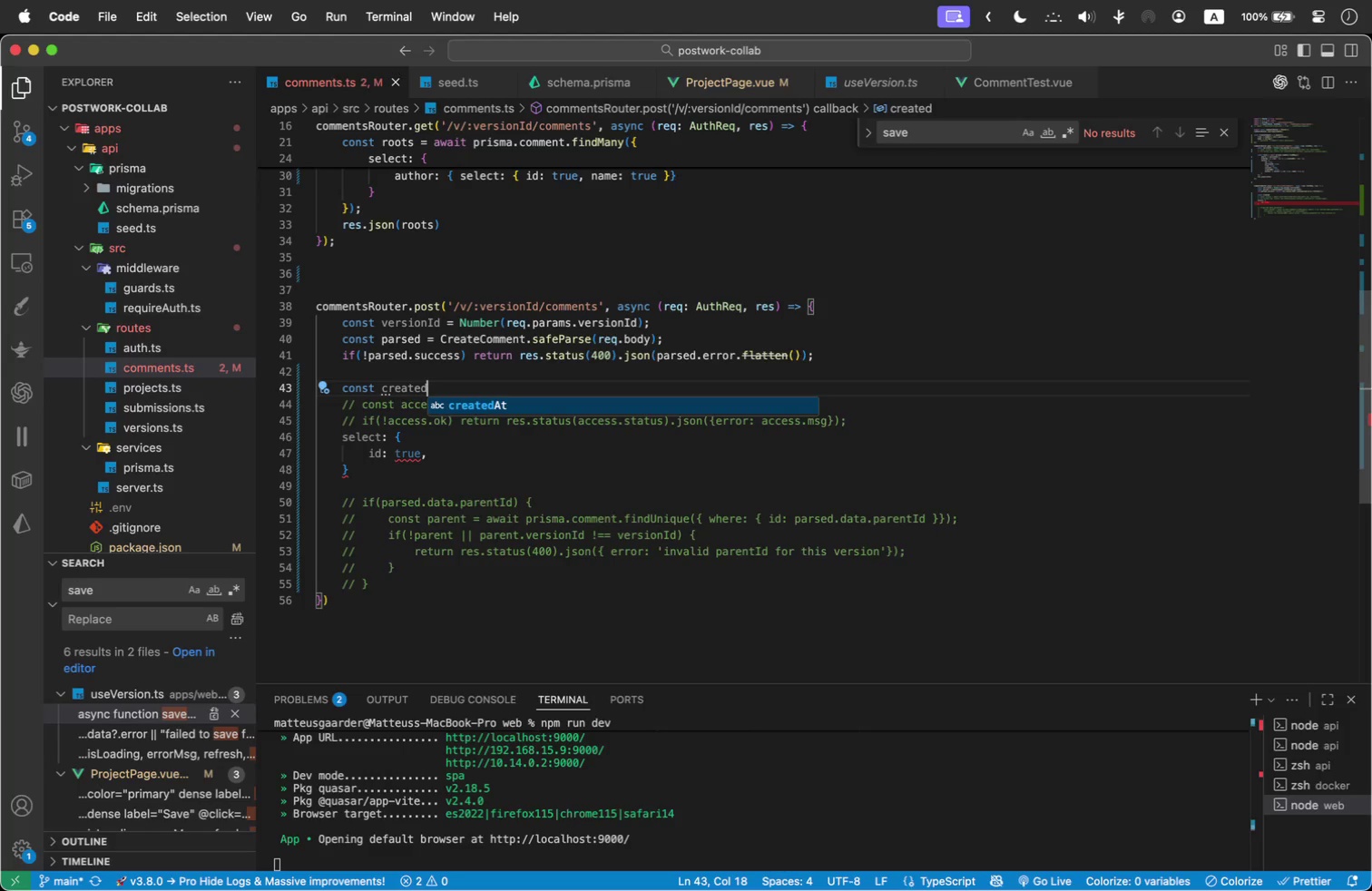 
type( = await prisma.comment.crea)
 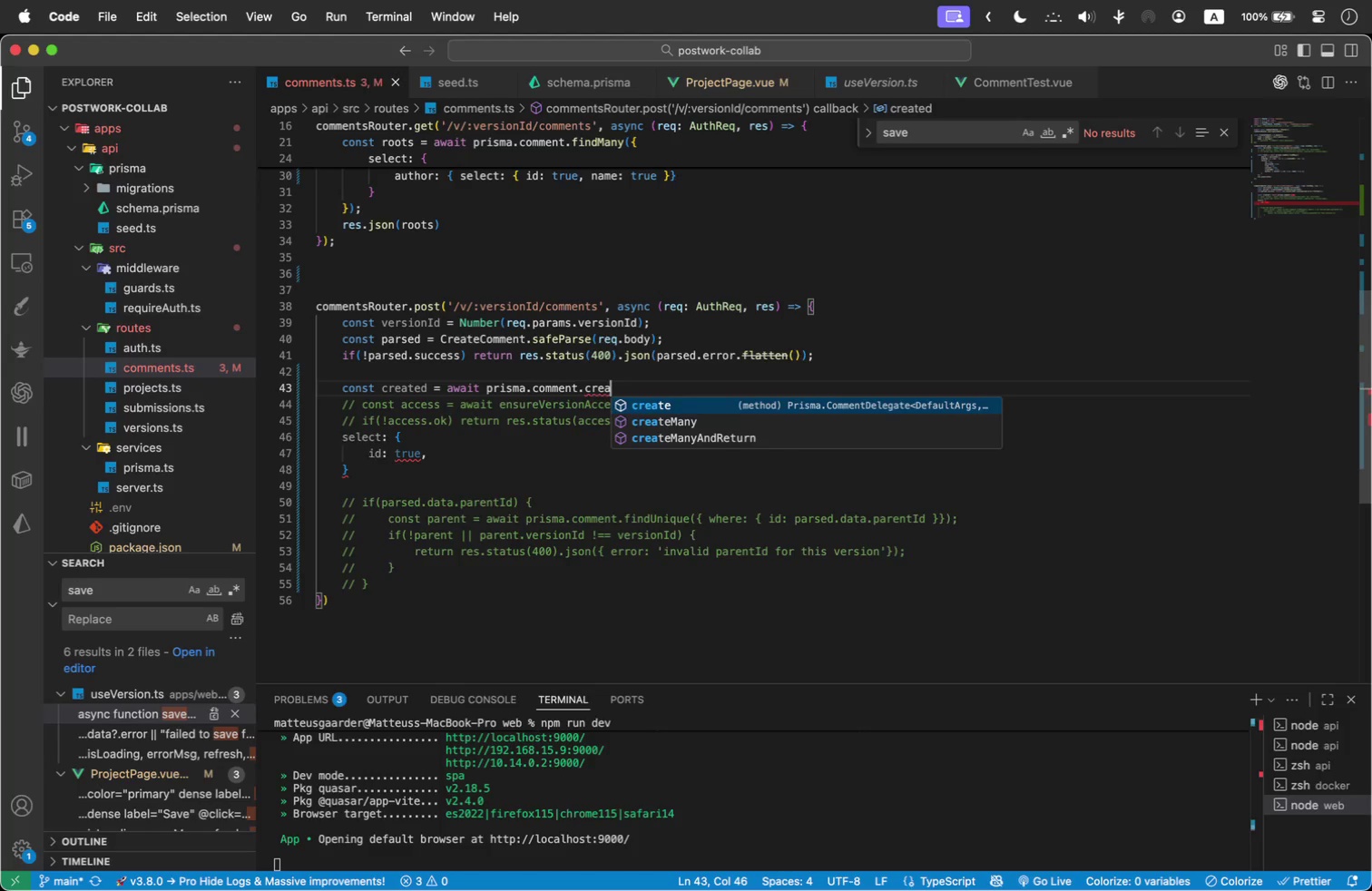 
key(Enter)
 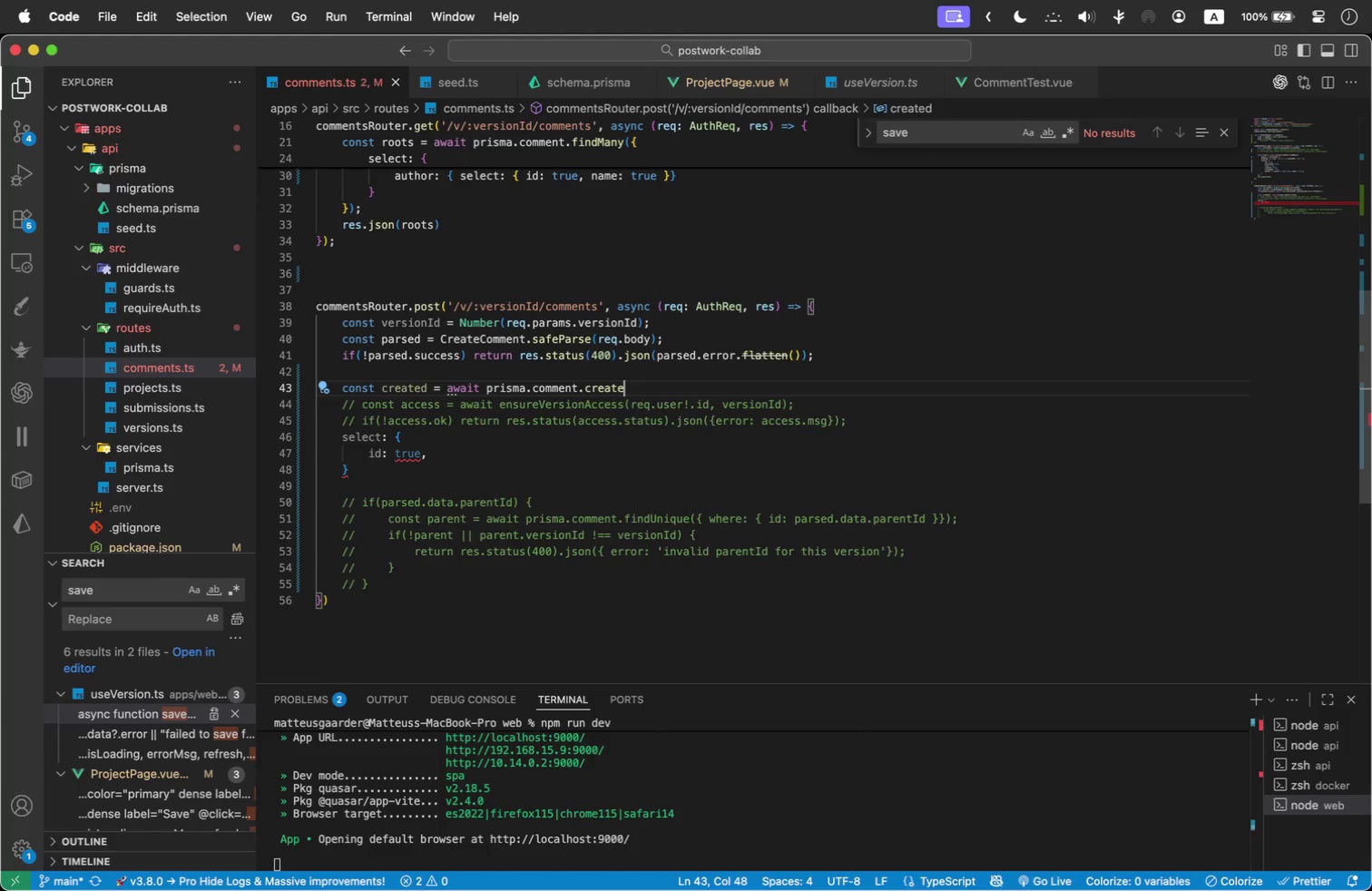 
key(Shift+BracketLeft)
 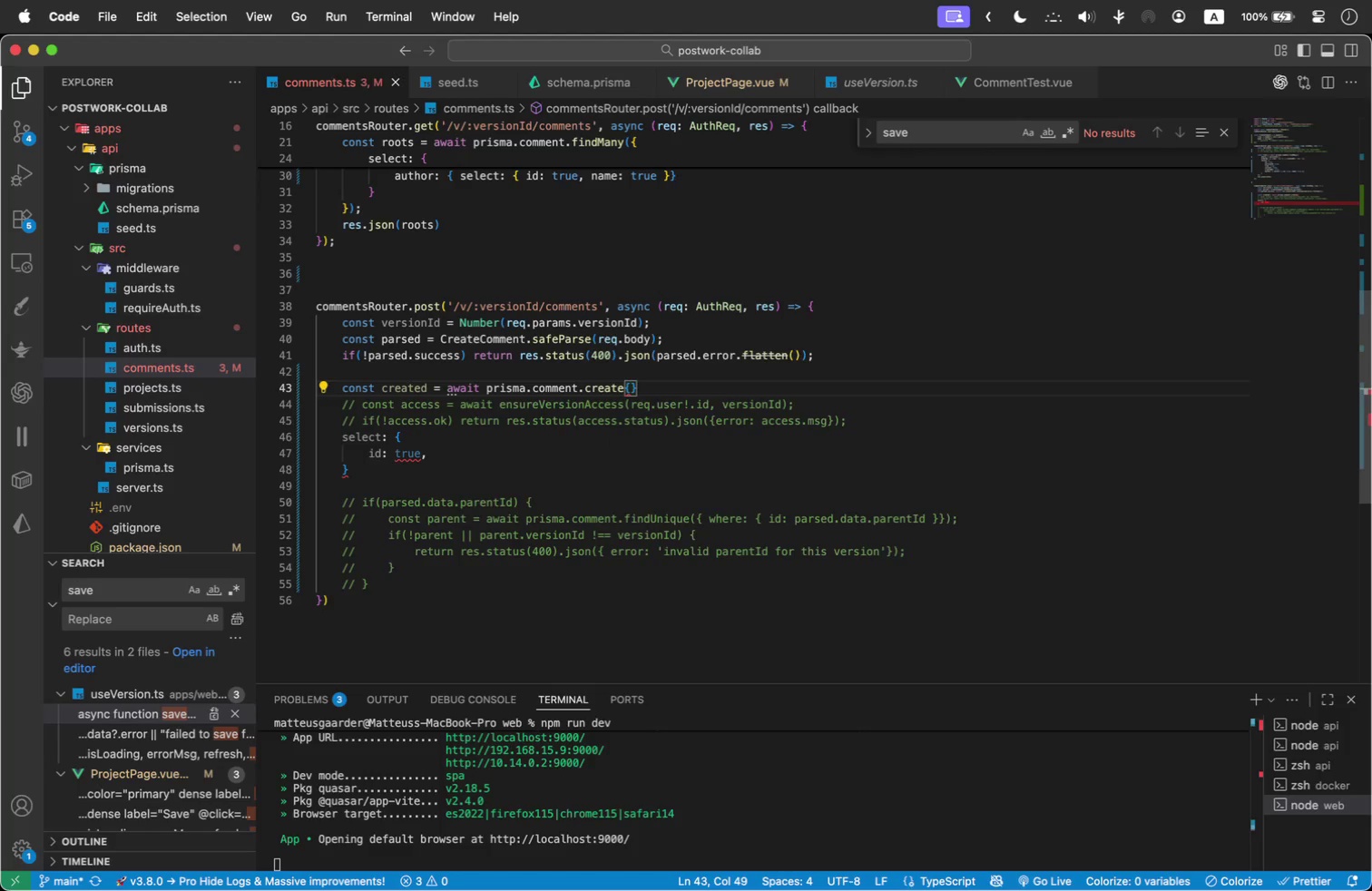 
key(Backspace)
 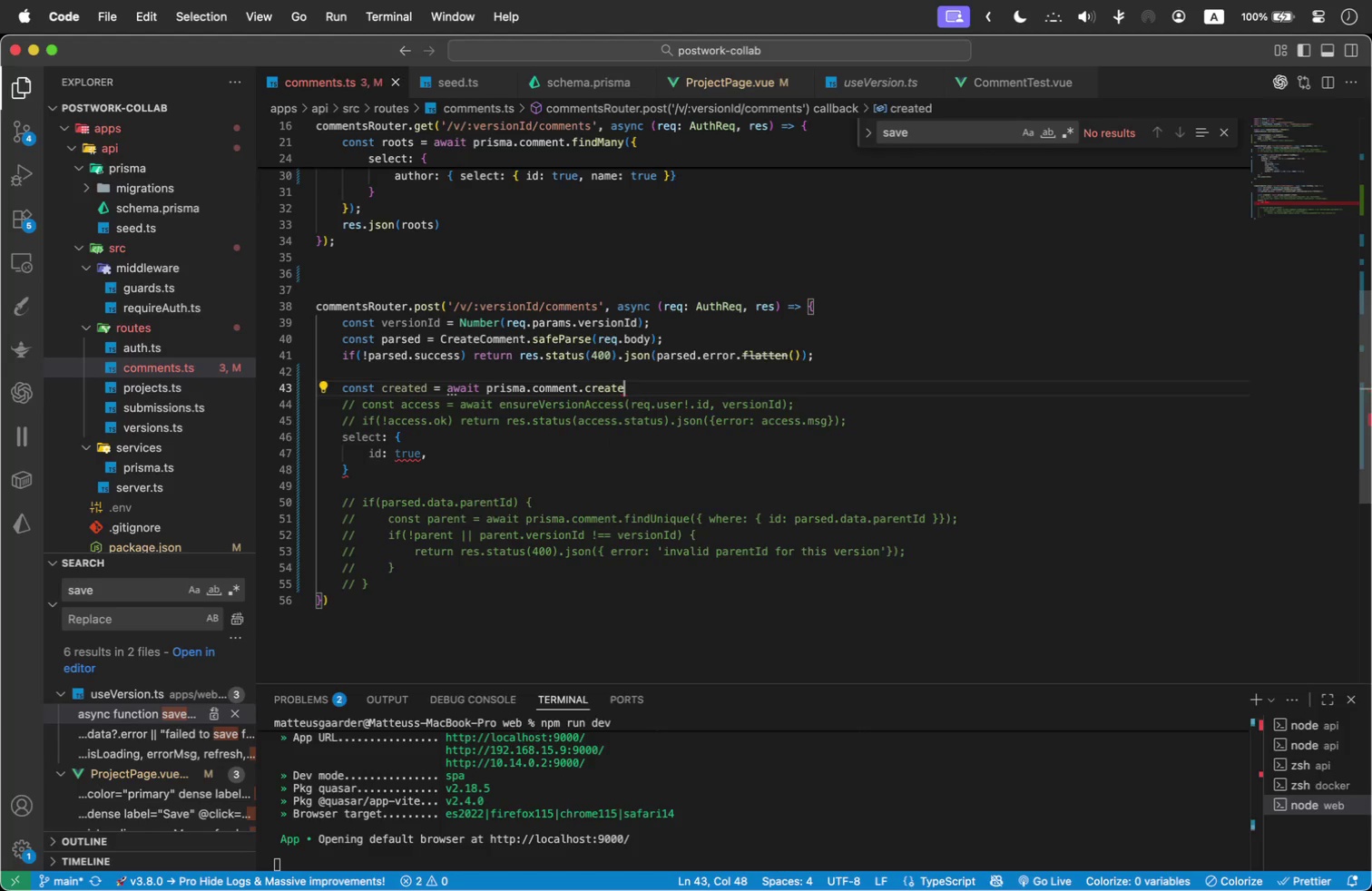 
key(Shift+9)
 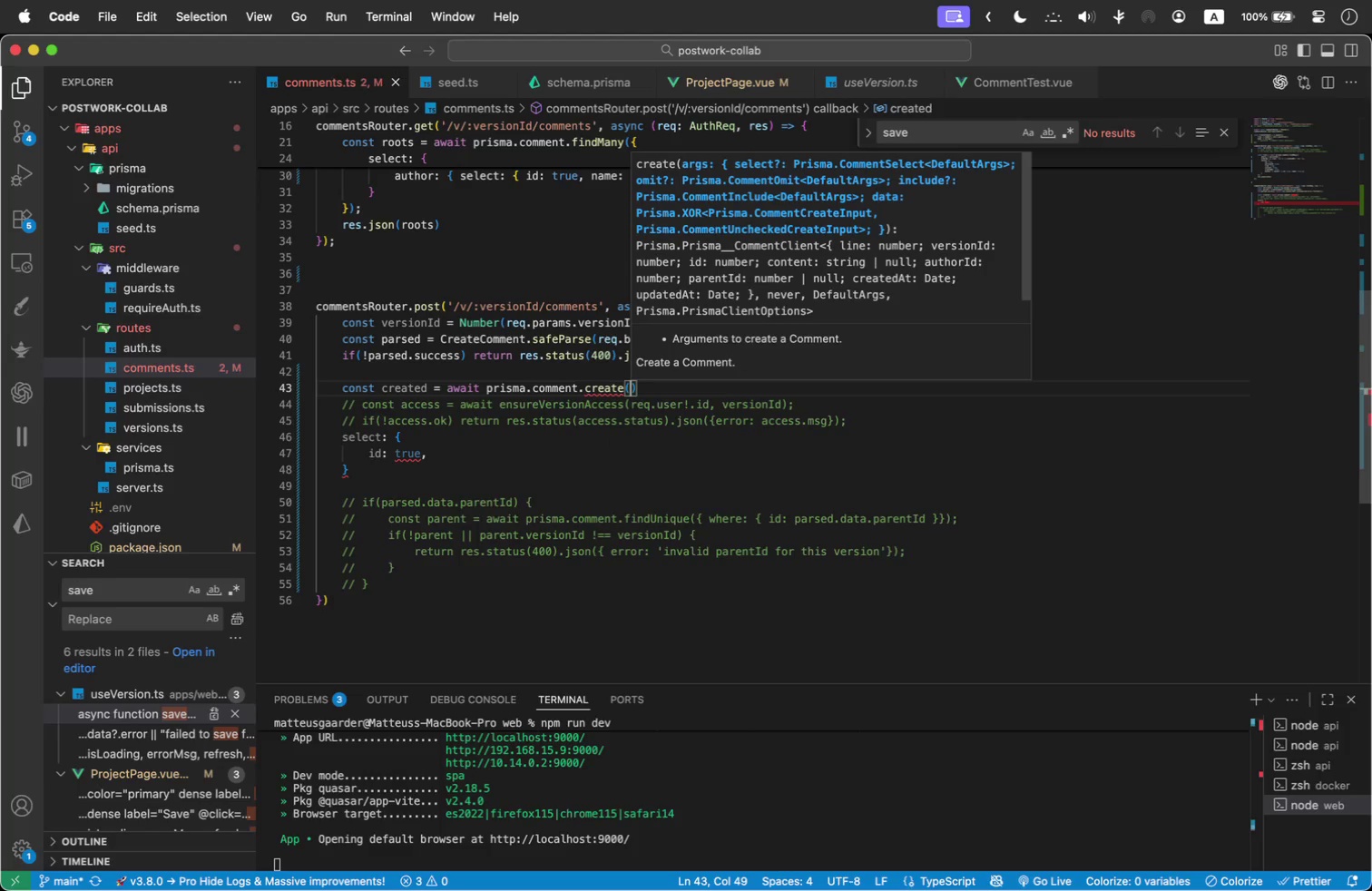 
key(Shift+BracketLeft)
 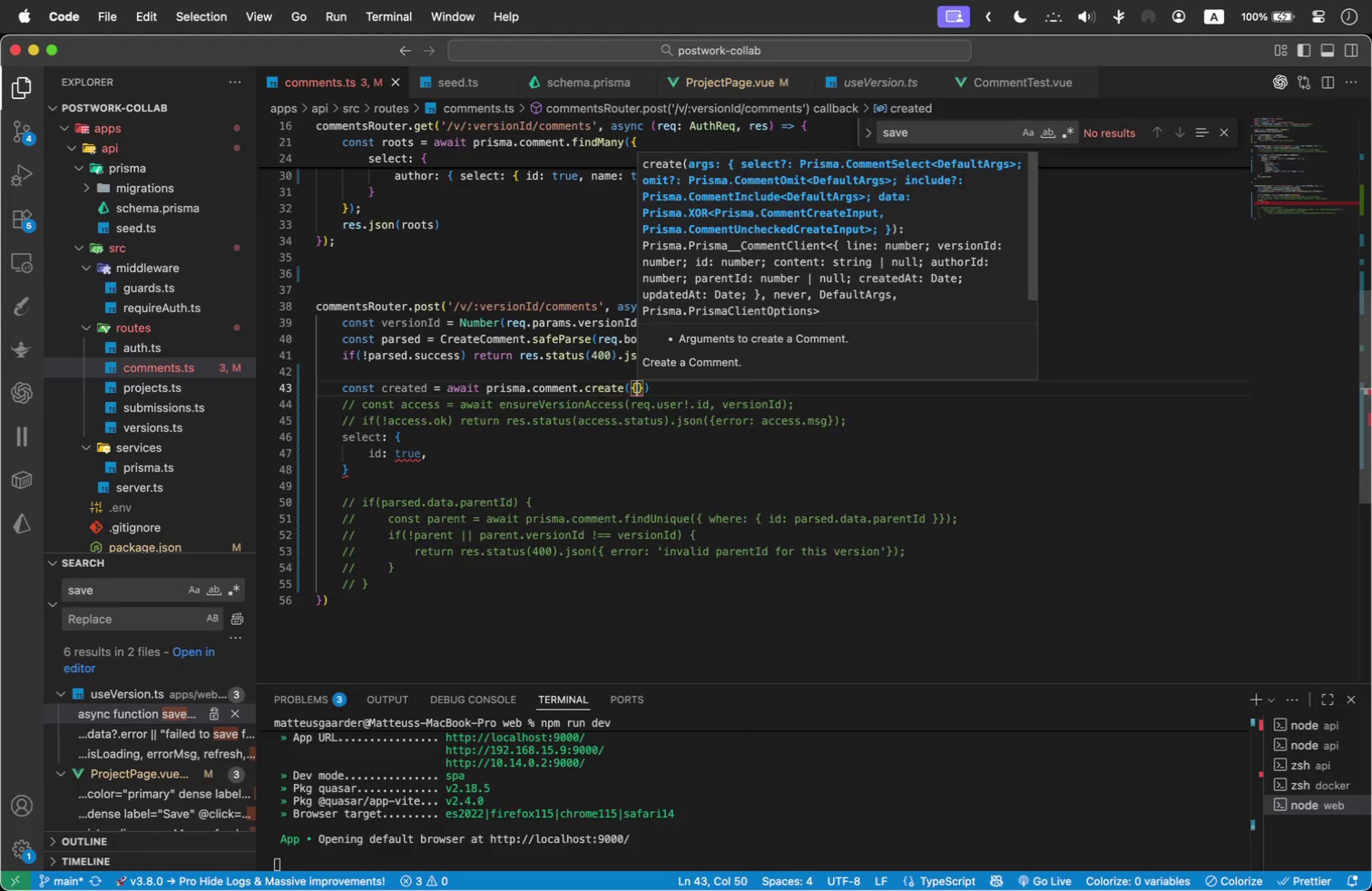 
key(Enter)
 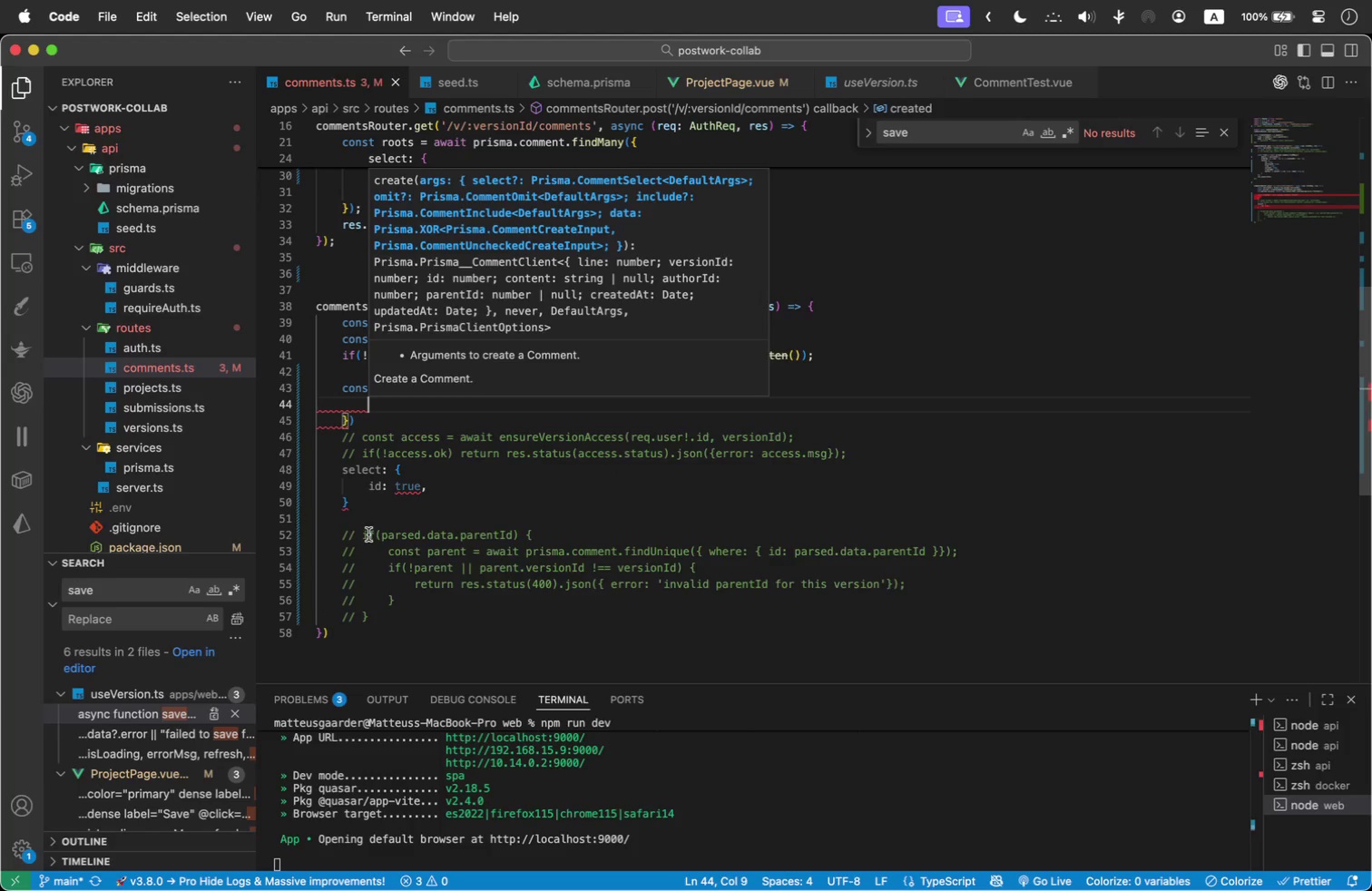 
left_click_drag(start_coordinate=[373, 509], to_coordinate=[305, 474])
 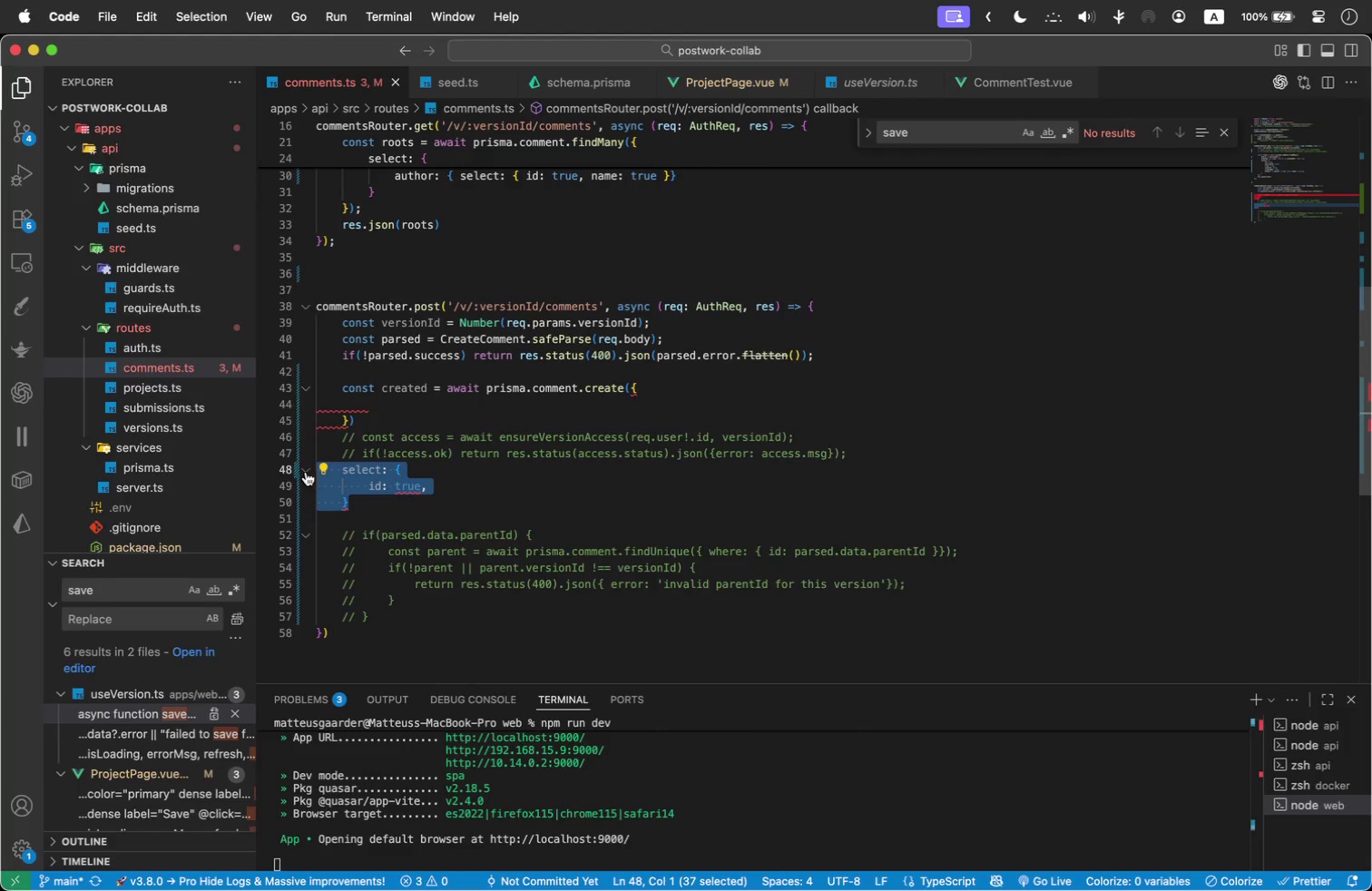 
key(Meta+X)
 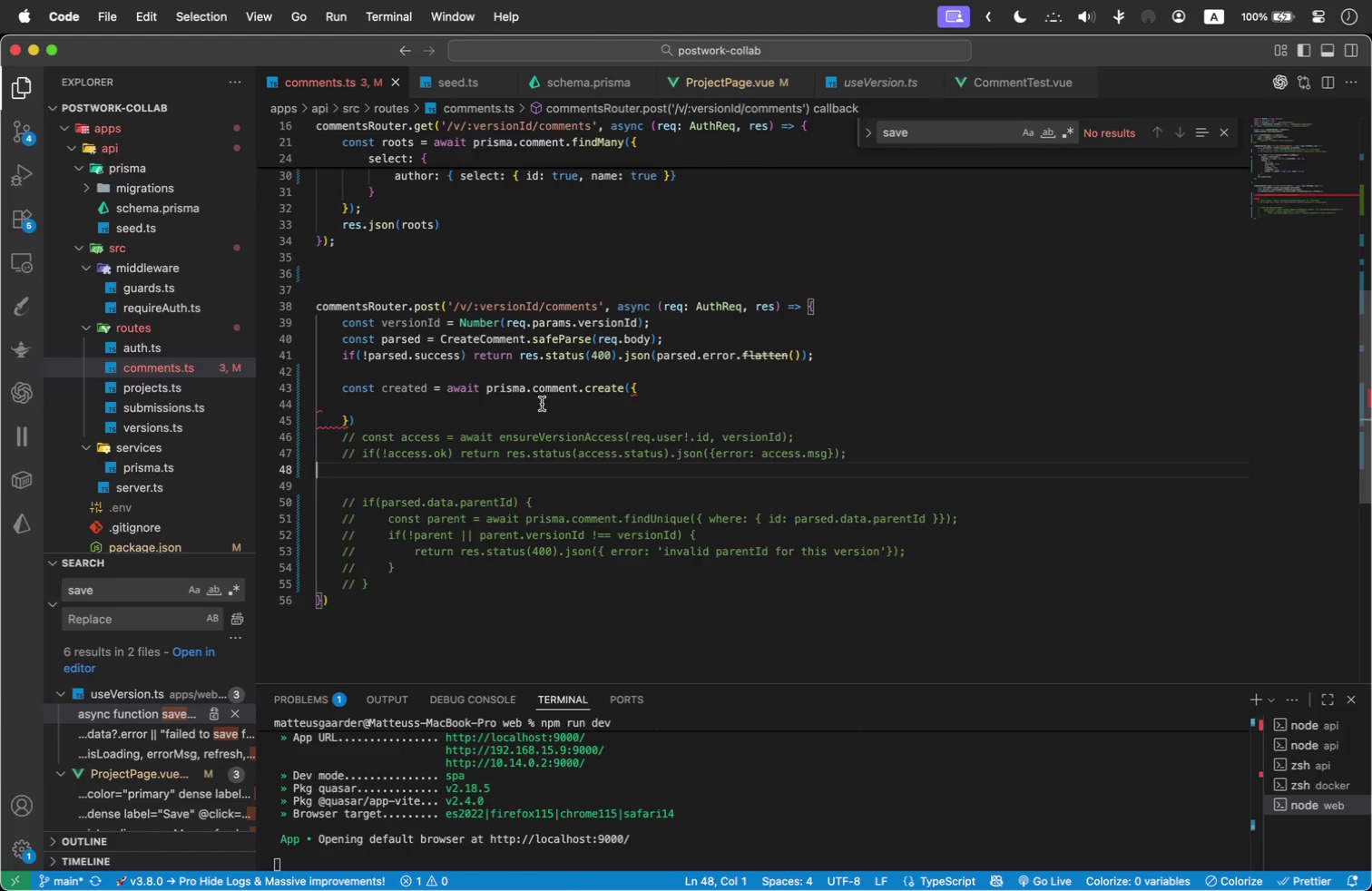 
left_click([540, 404])
 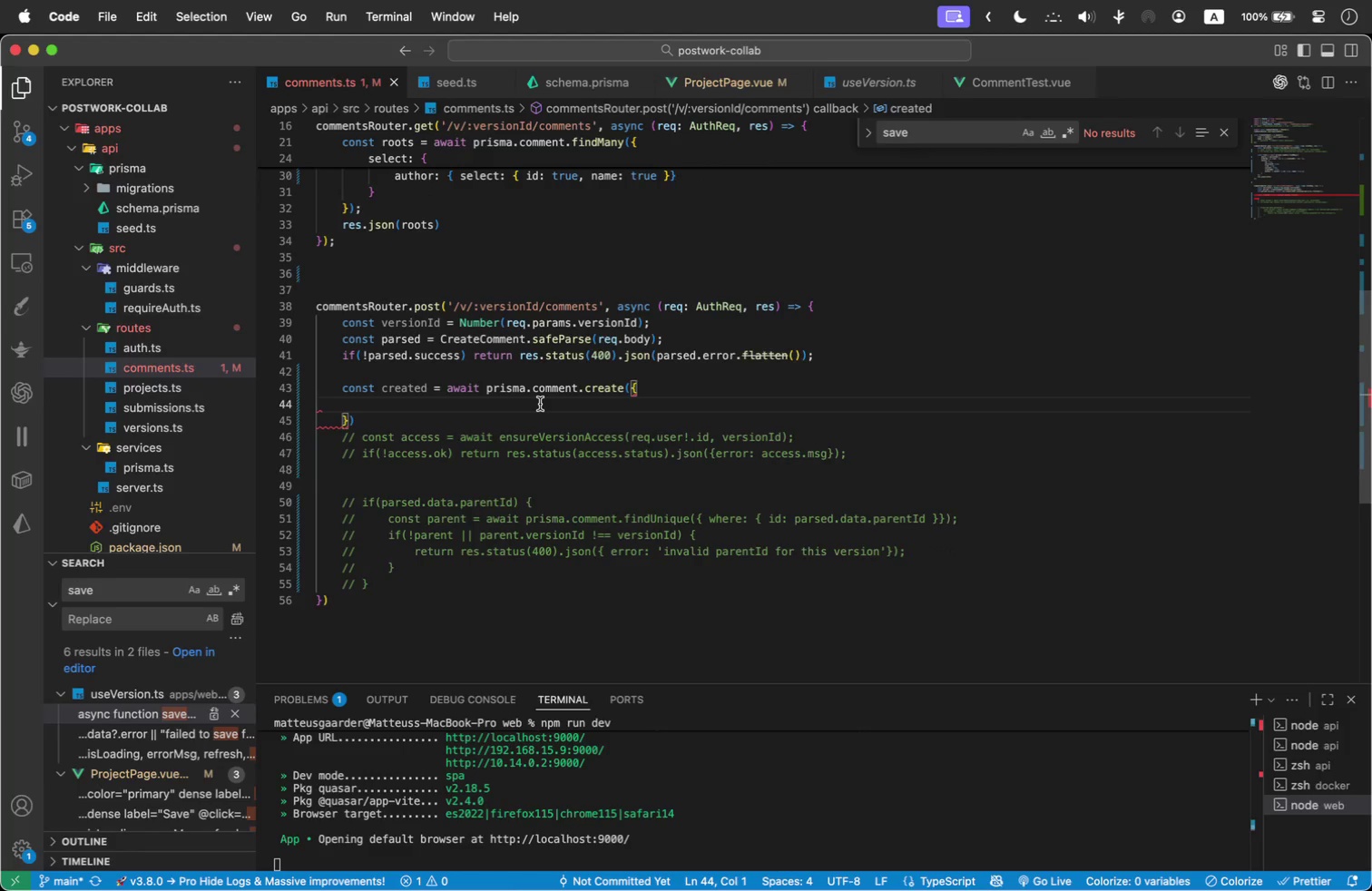 
key(Tab)
 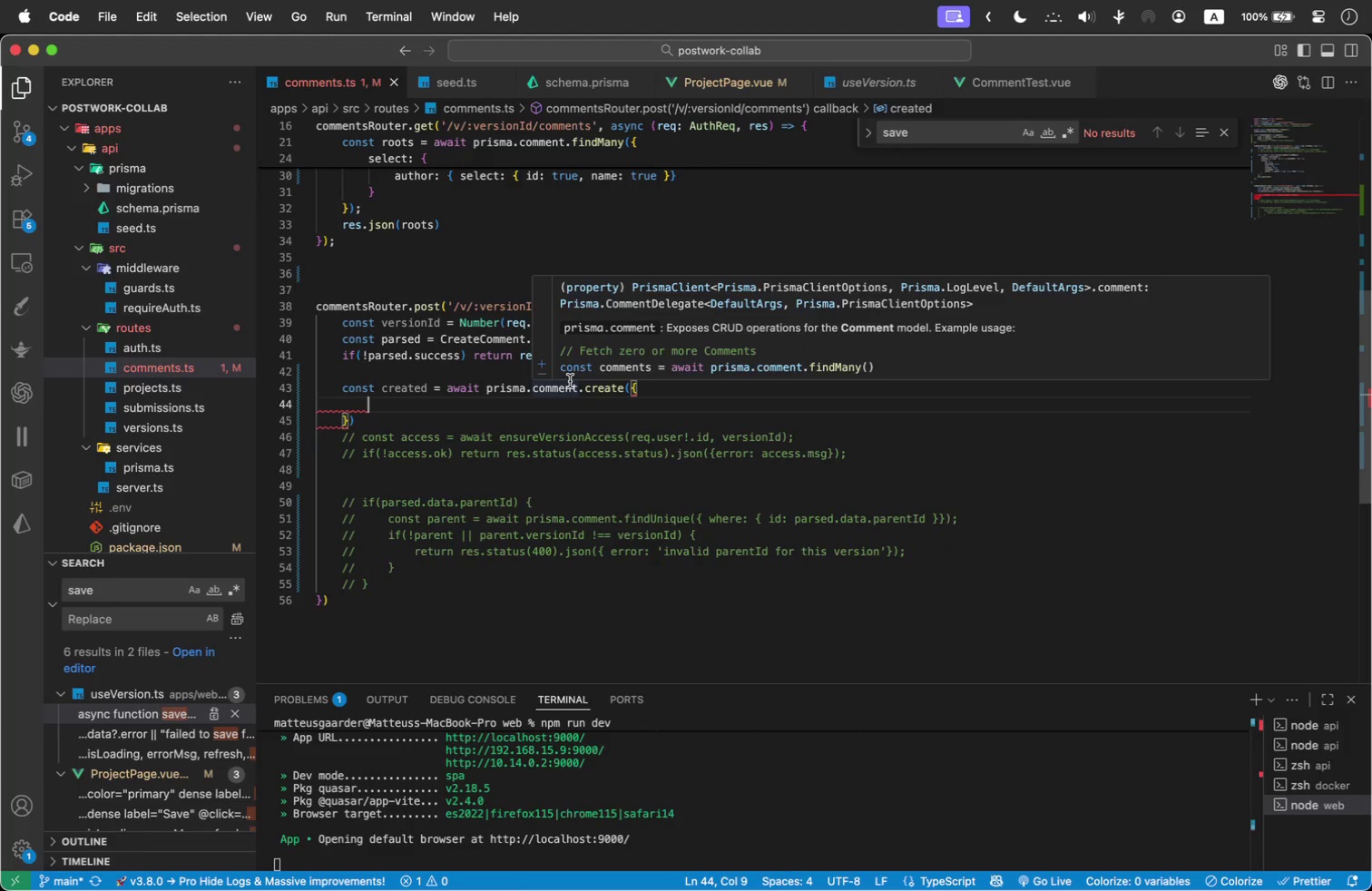 
key(D)
 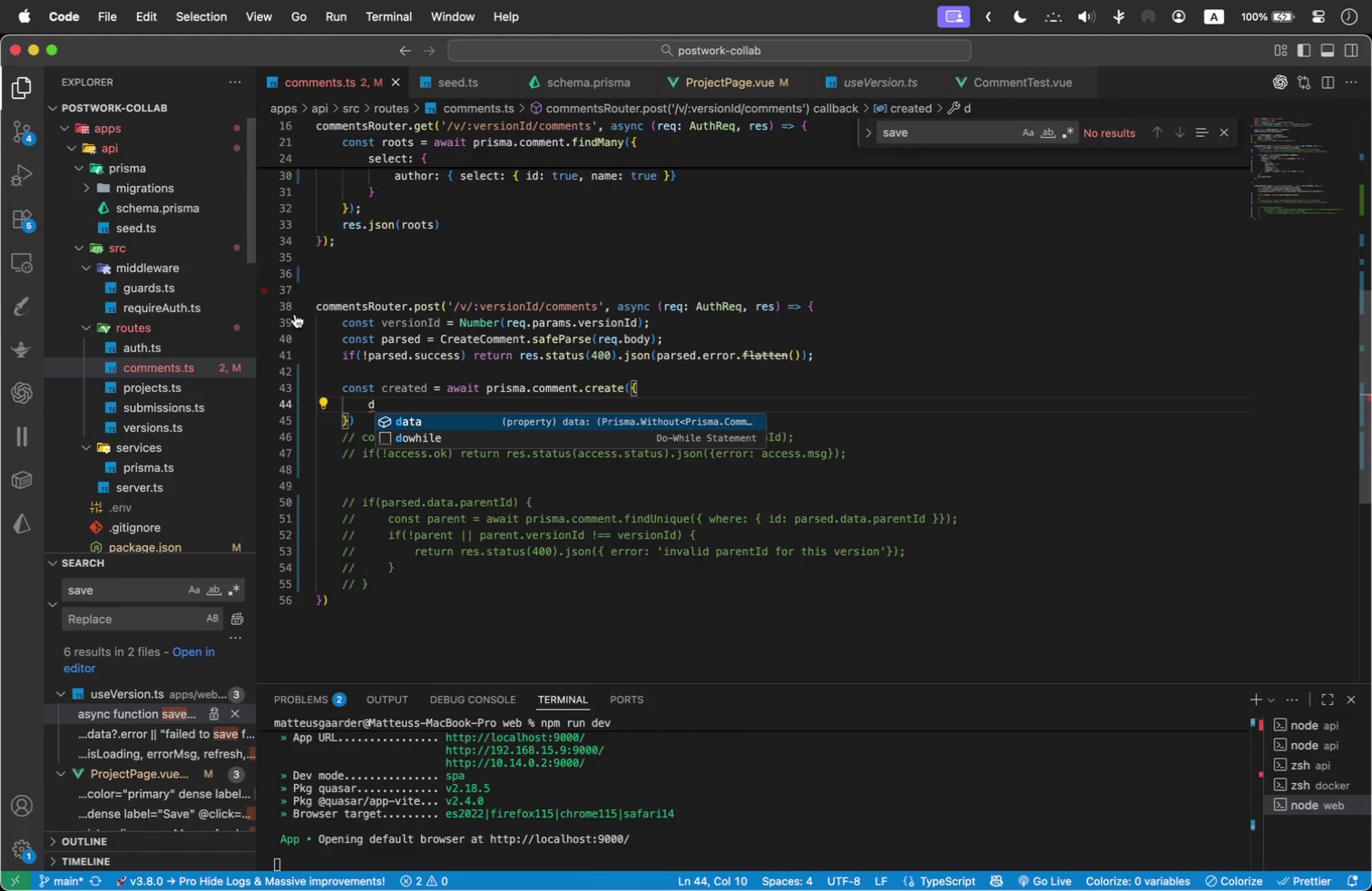 
left_click([479, 305])
 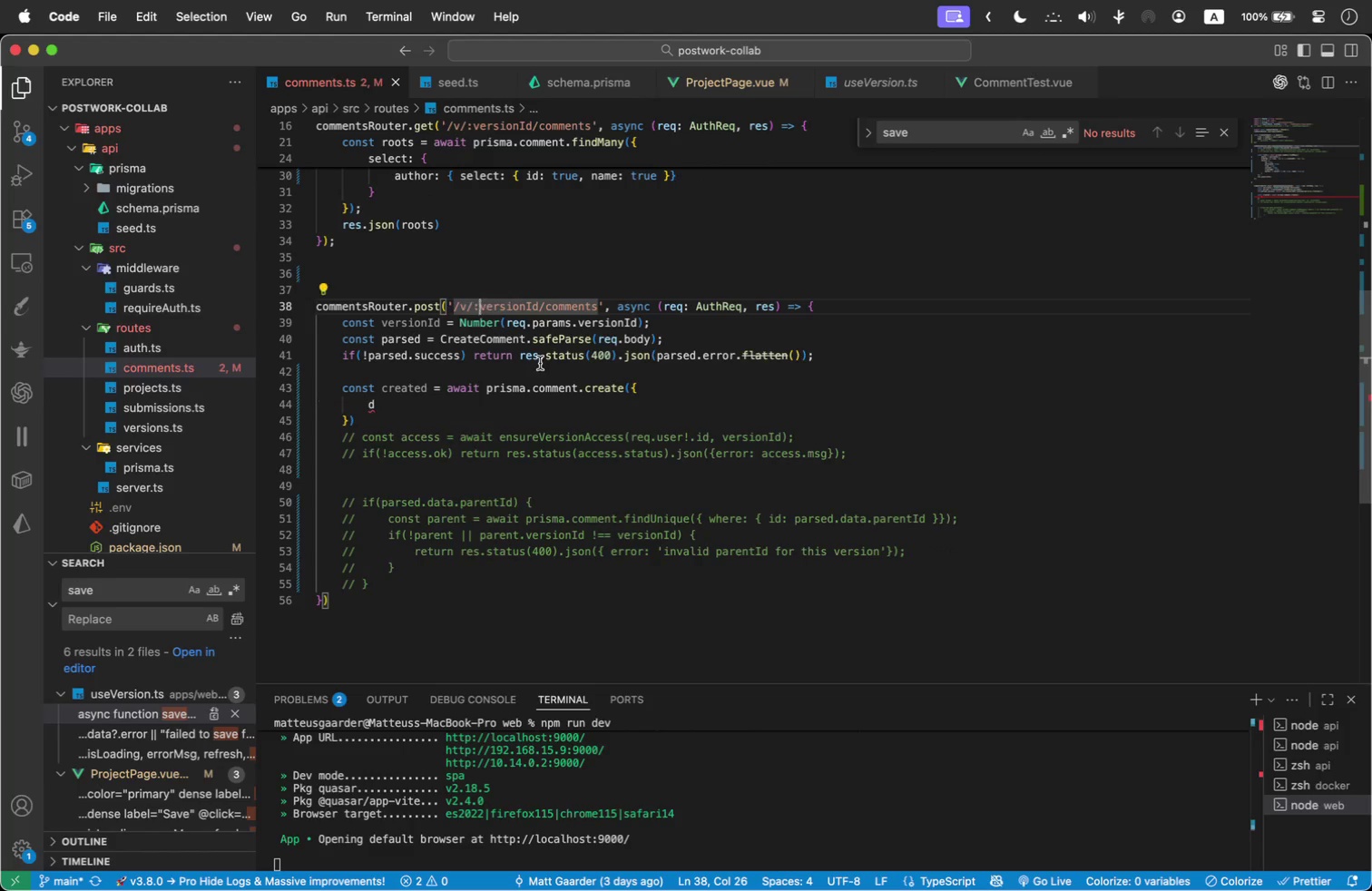 
scroll: coordinate [540, 363], scroll_direction: up, amount: 1.0
 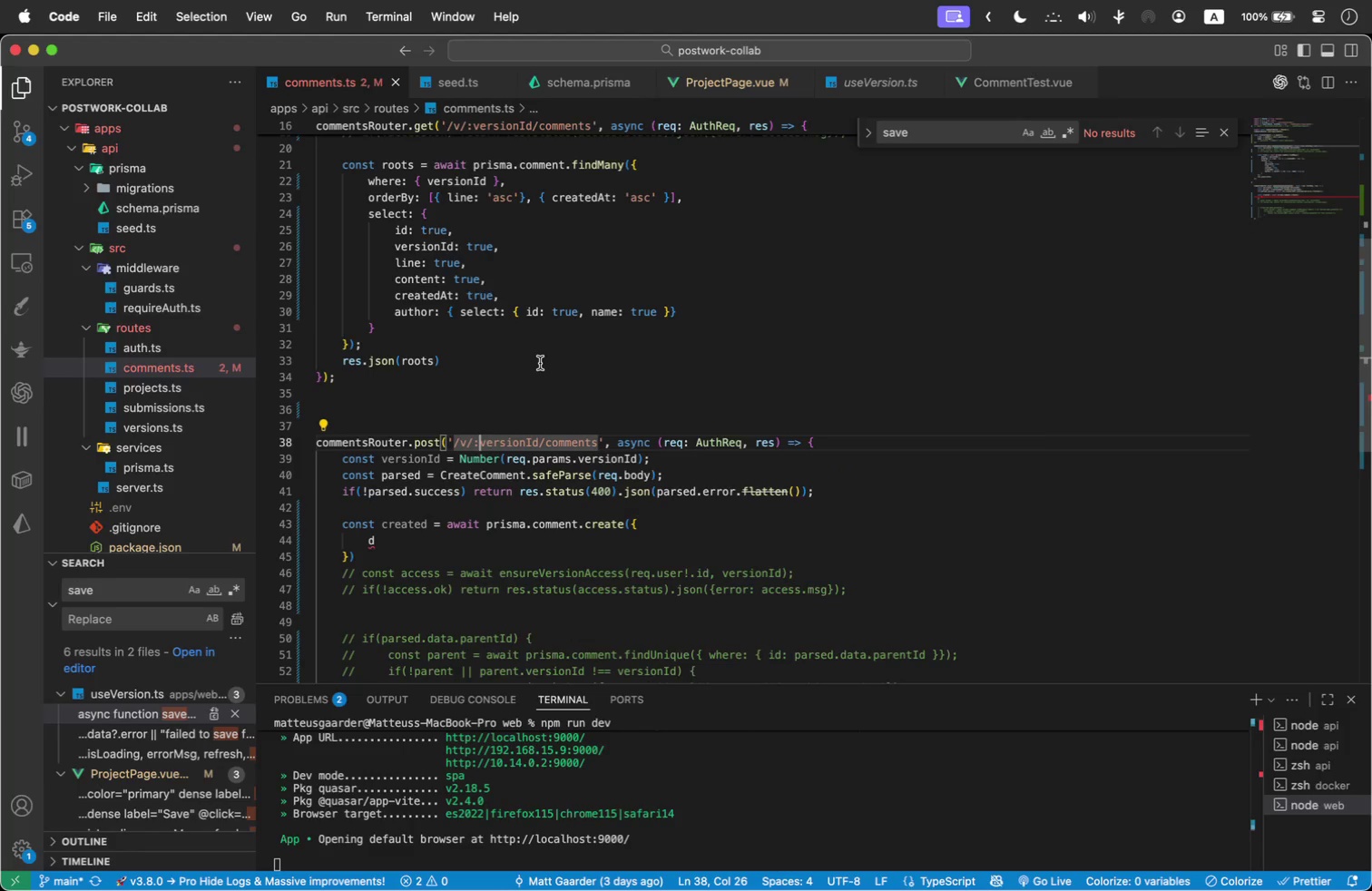 
scroll: coordinate [540, 363], scroll_direction: down, amount: 1.0
 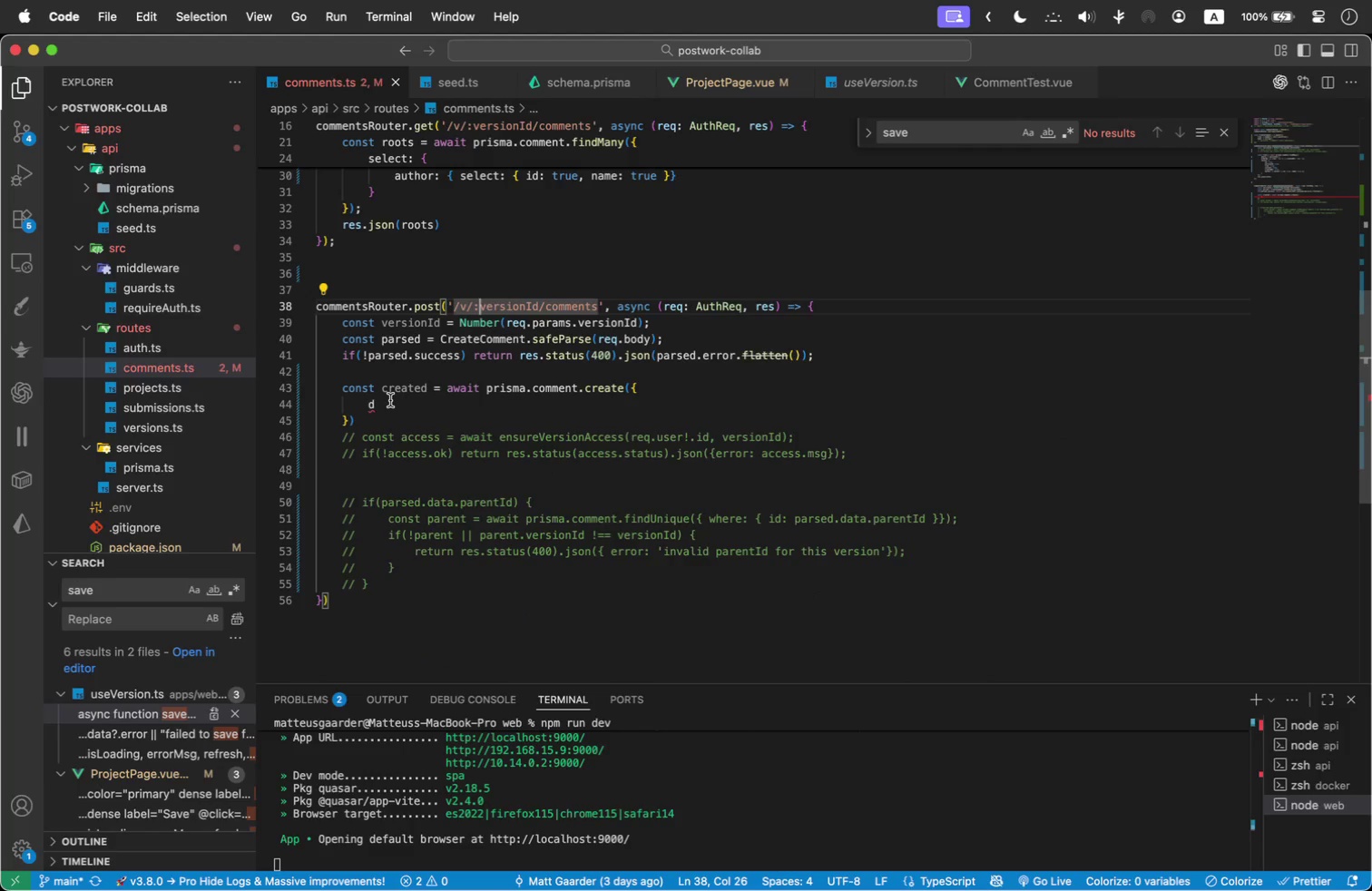 
left_click([390, 400])
 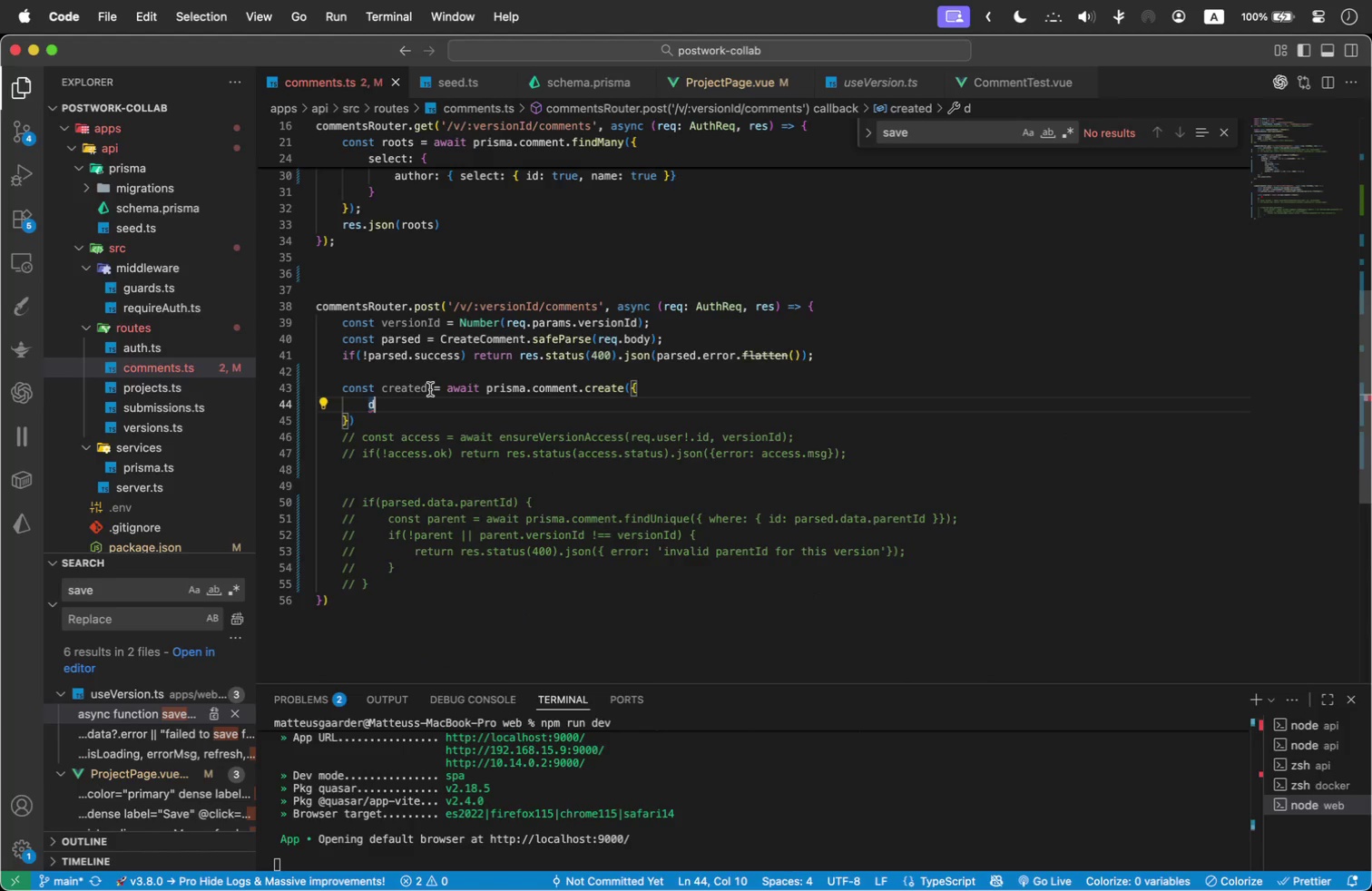 
type(ata: {)
 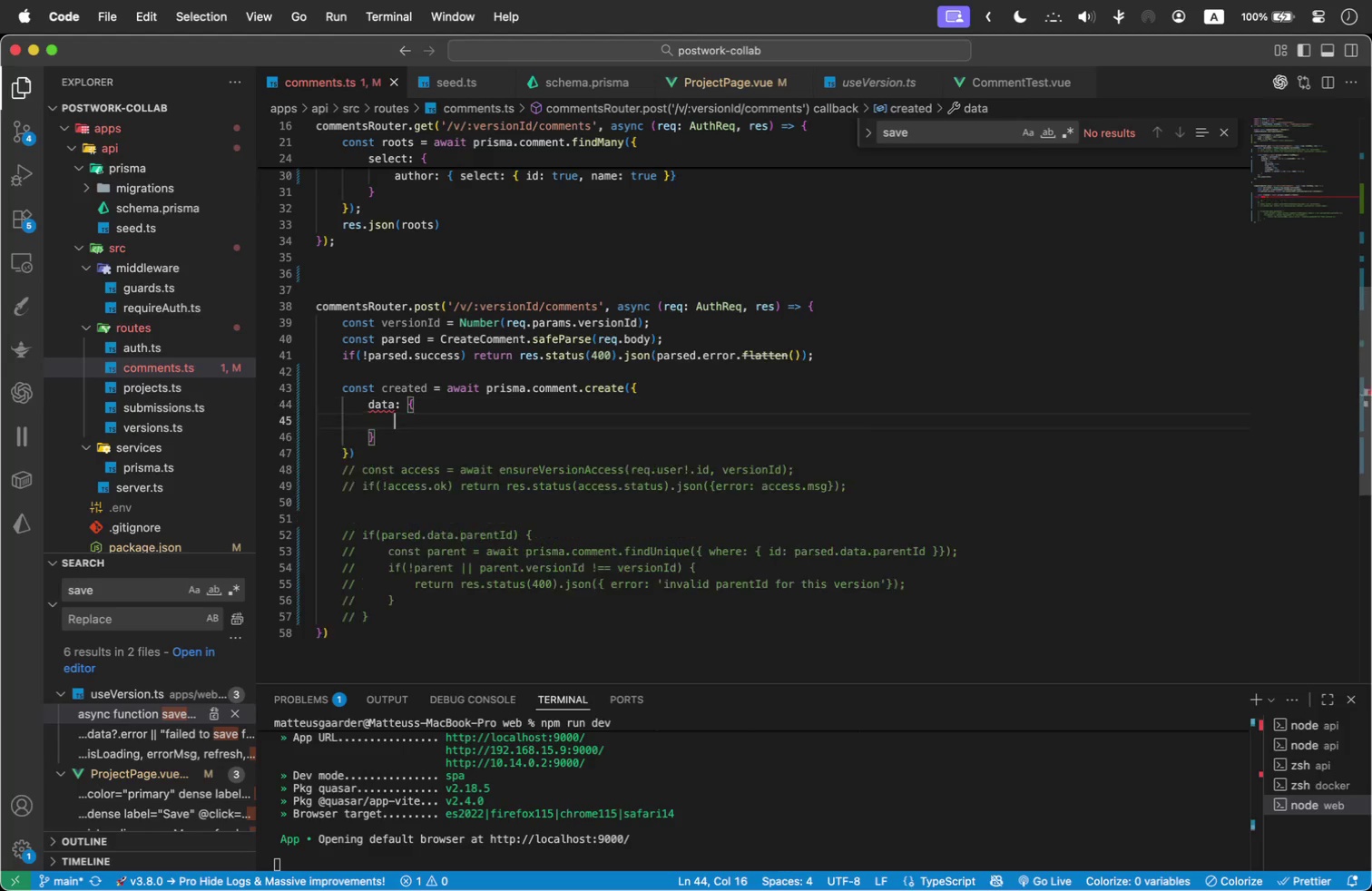 
 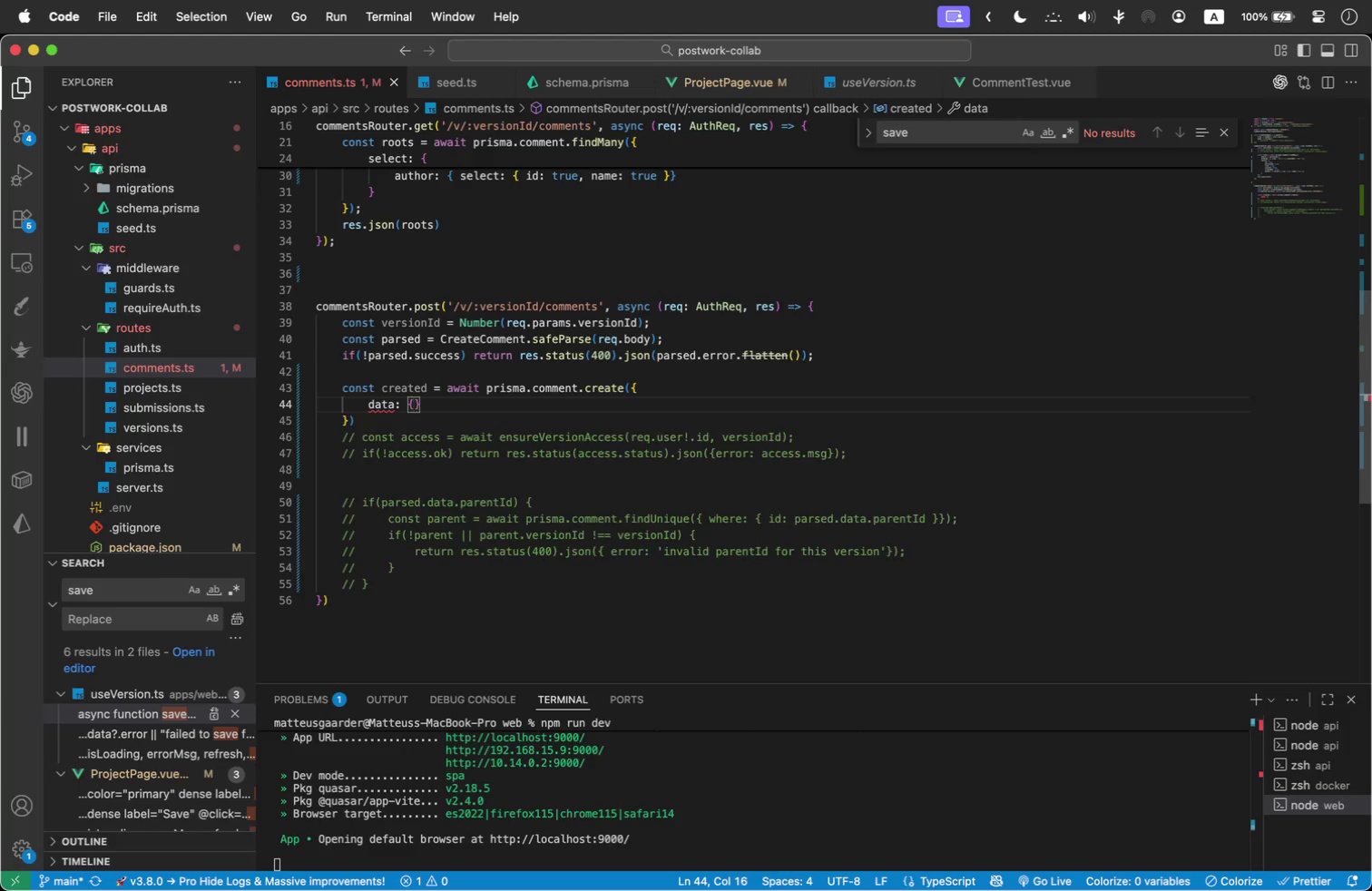 
key(Enter)
 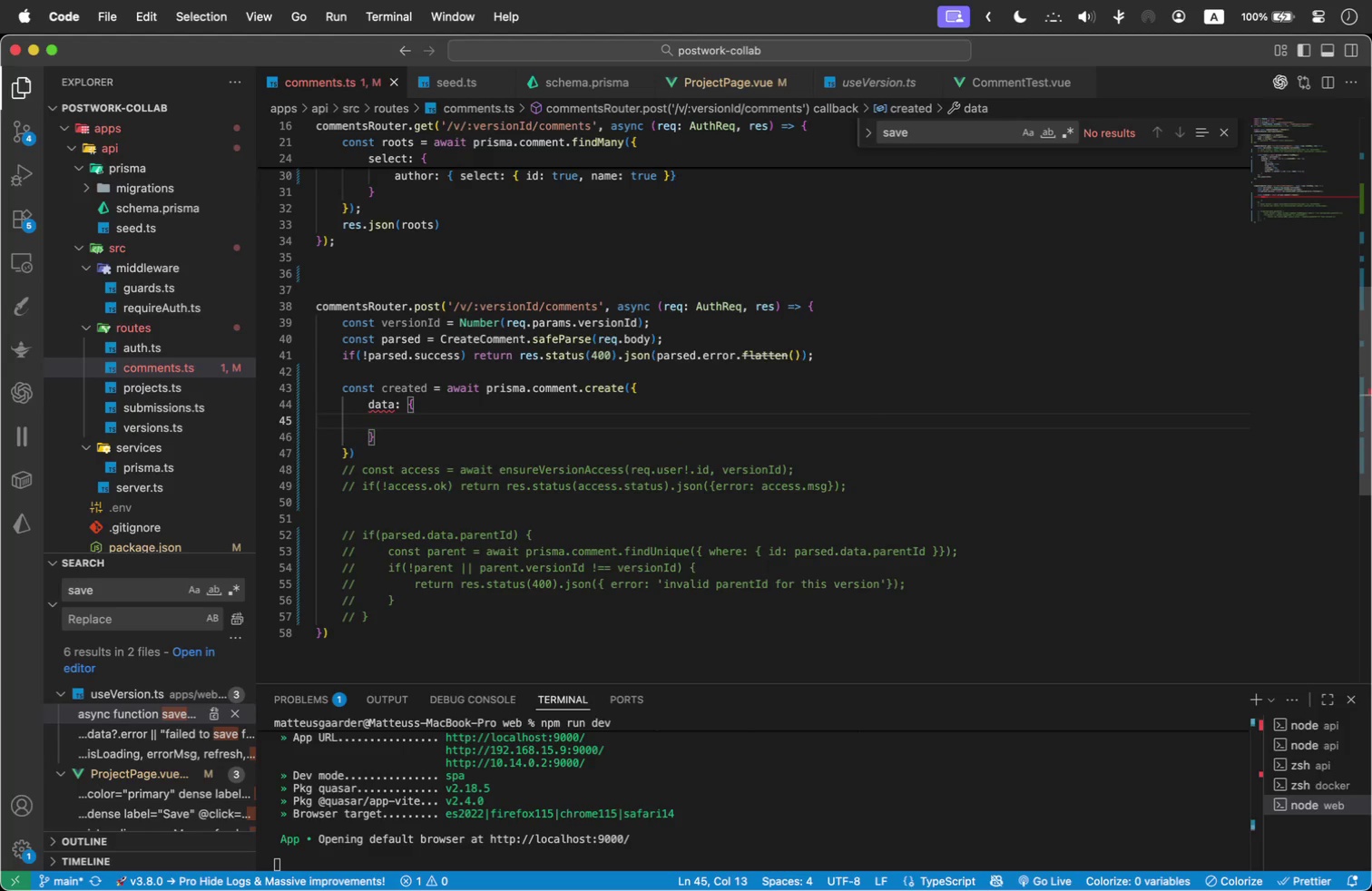 
type(versi)
 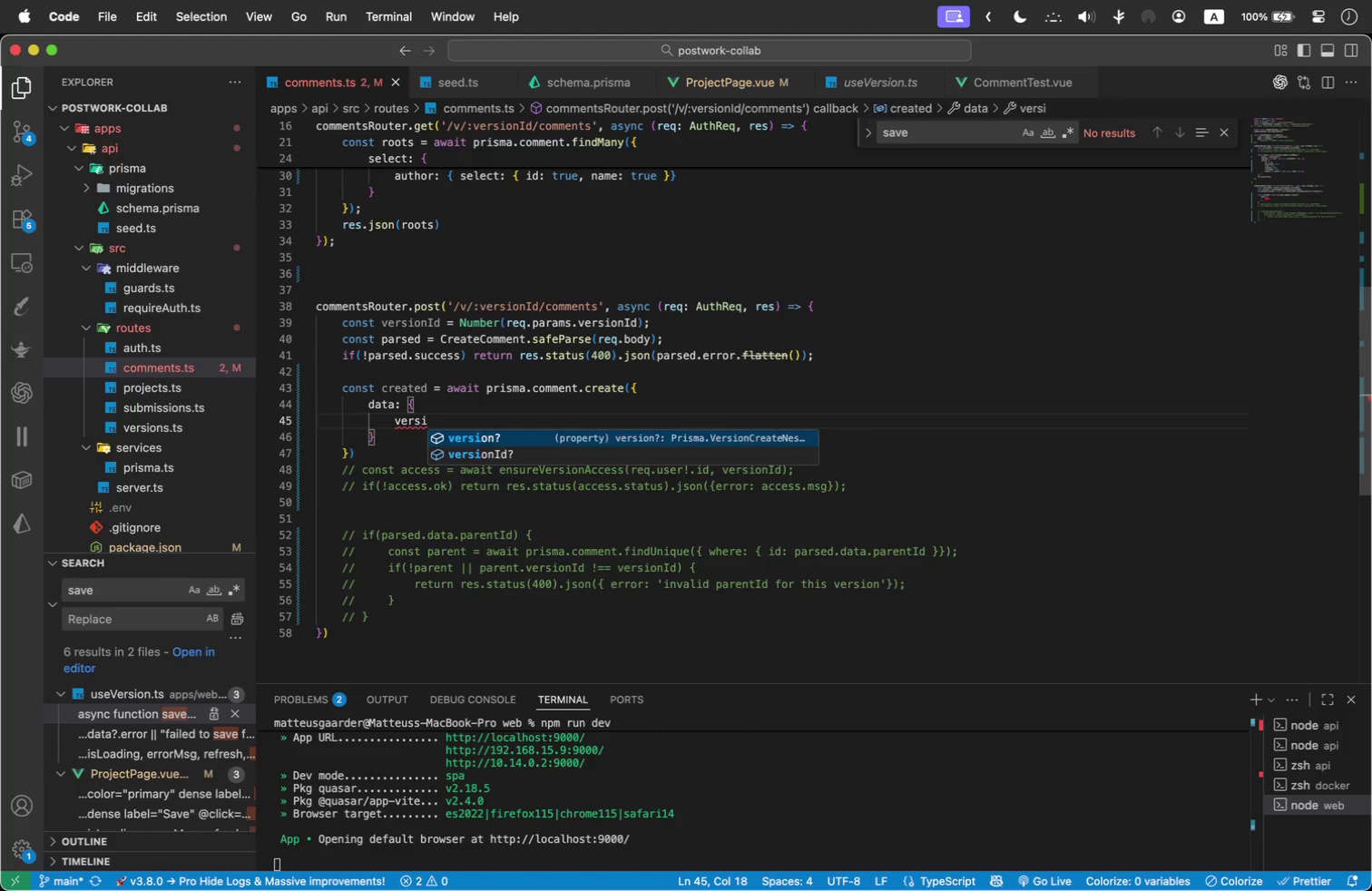 
key(ArrowDown)
 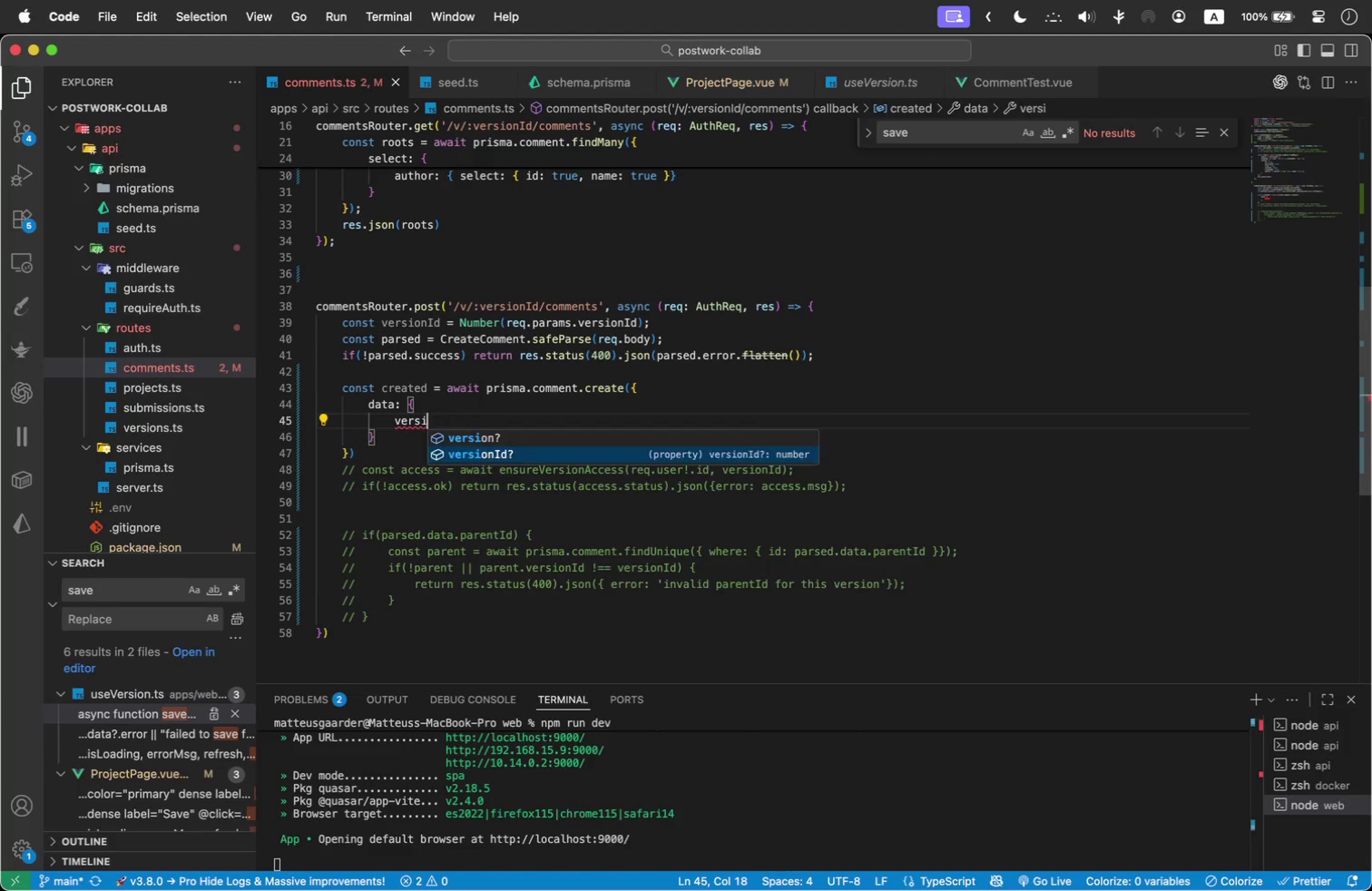 
key(Enter)
 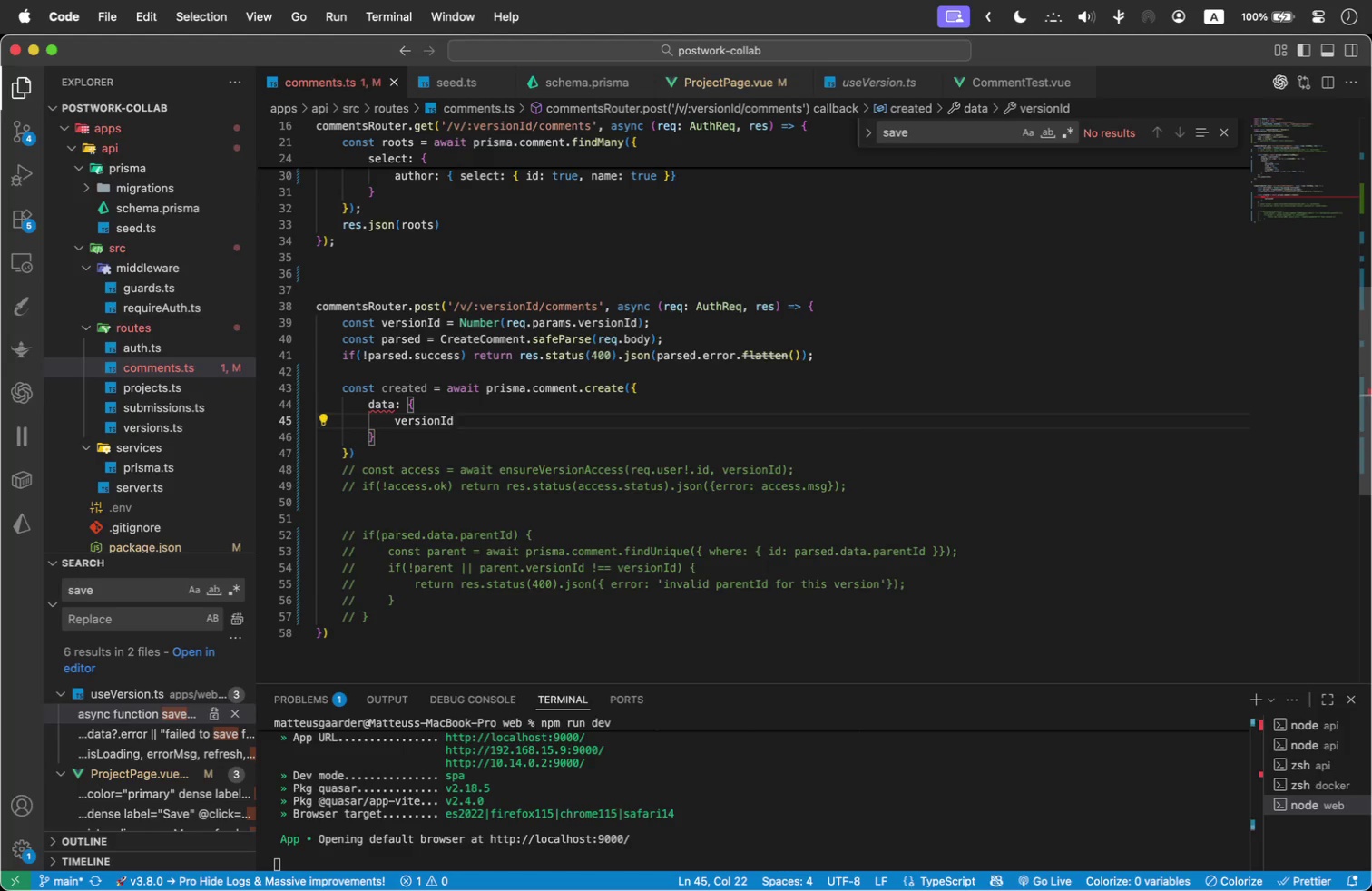 
key(Comma)
 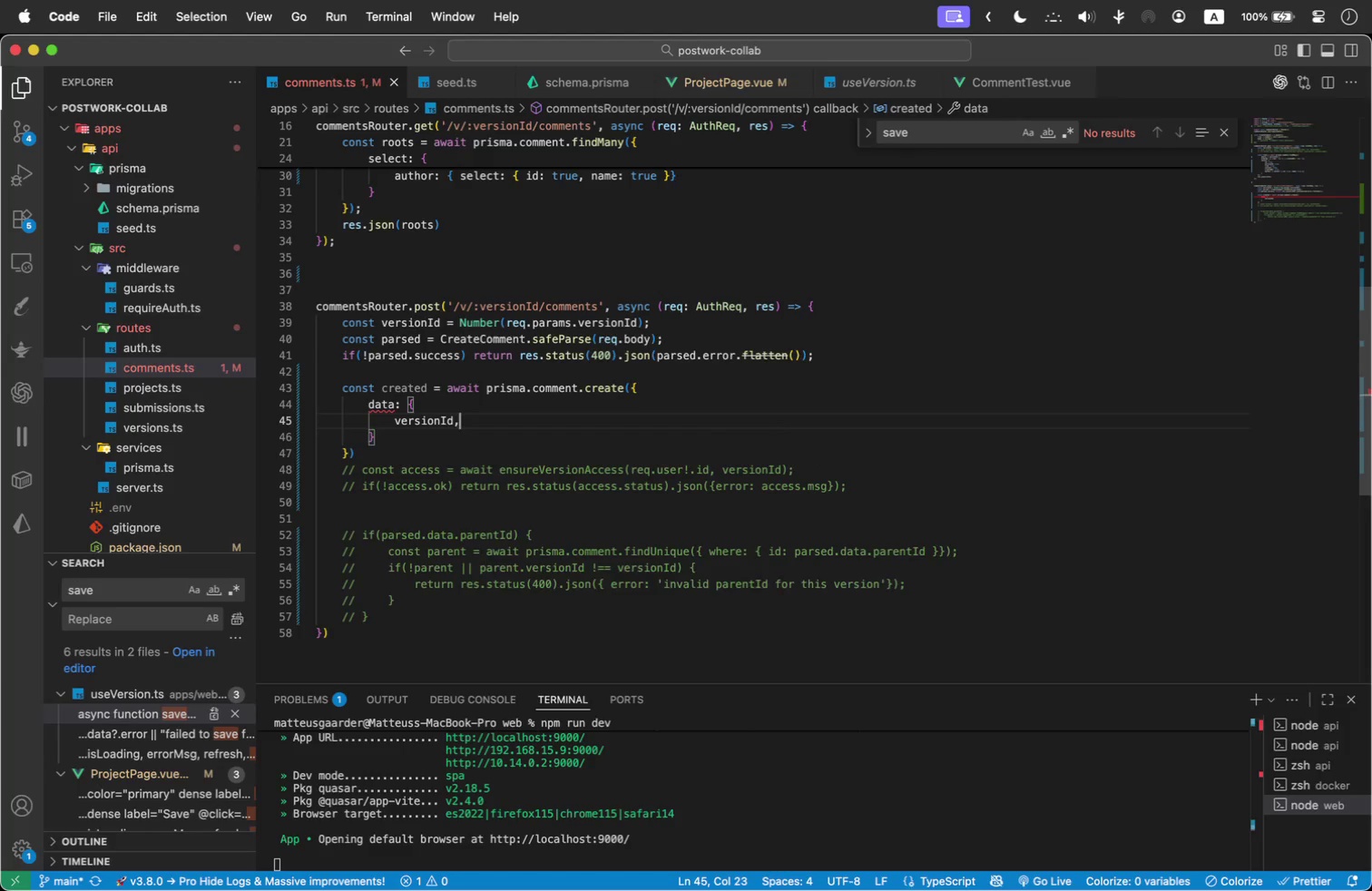 
key(Enter)
 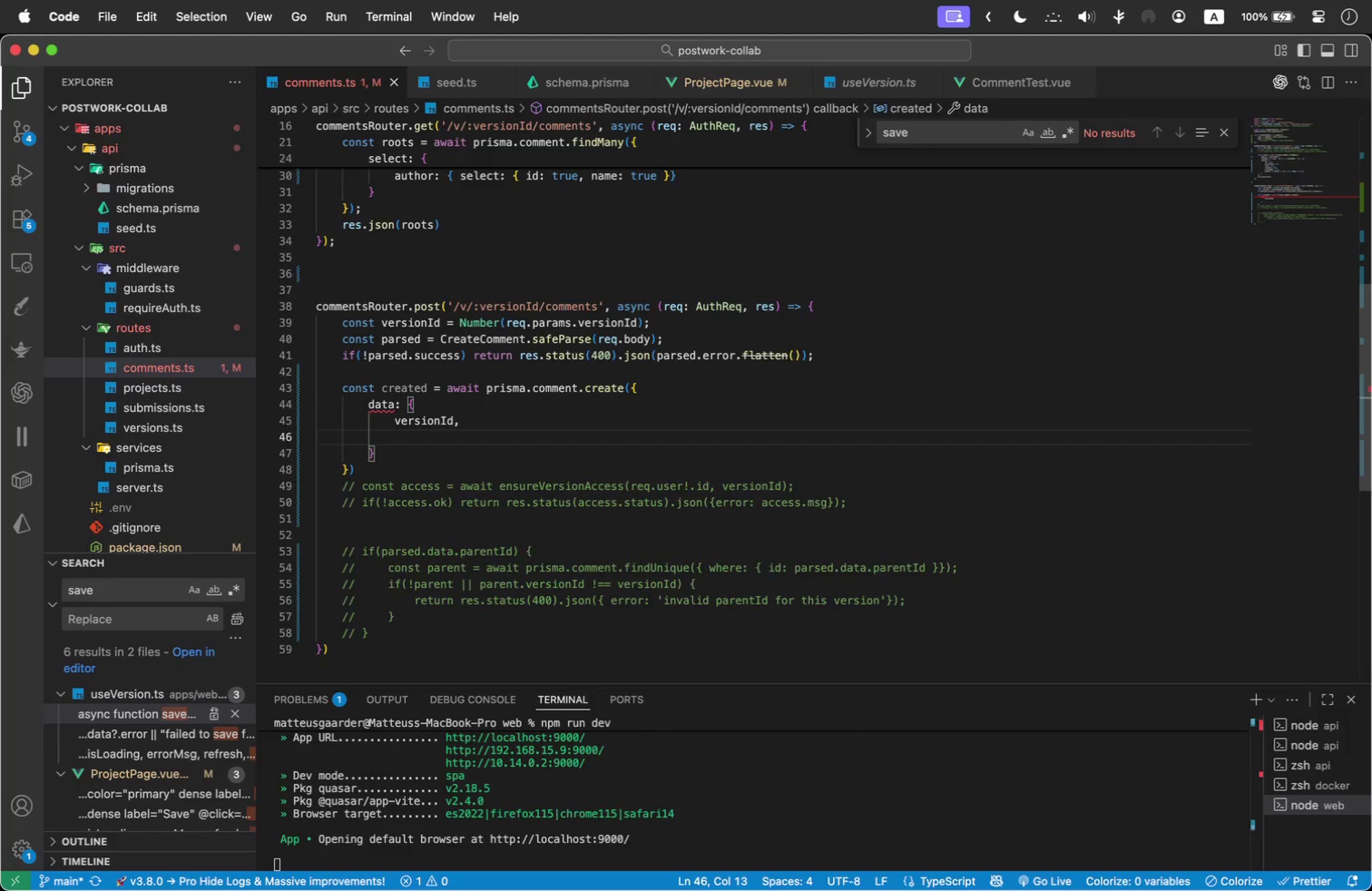 
type(line)
 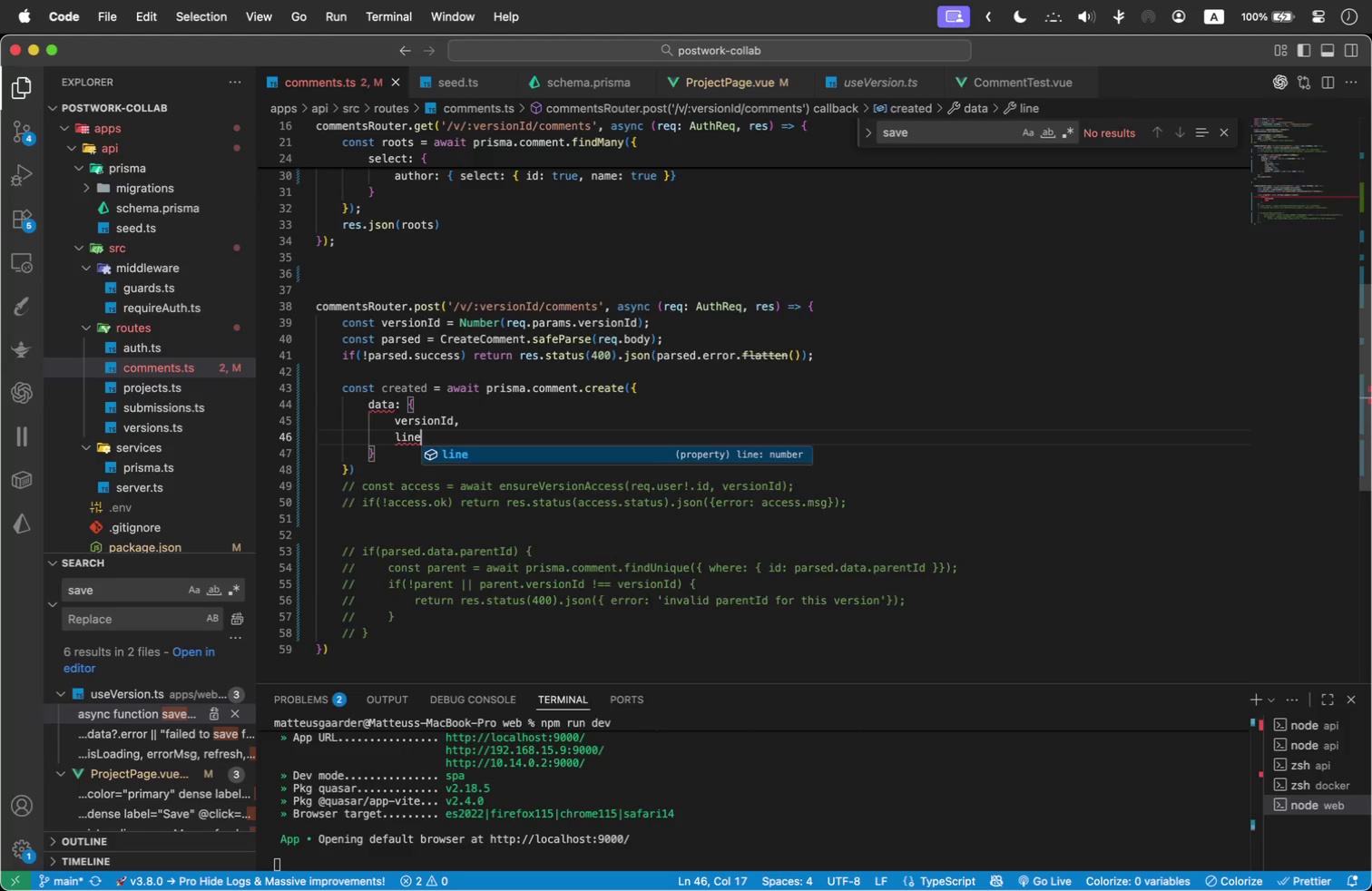 
key(Enter)
 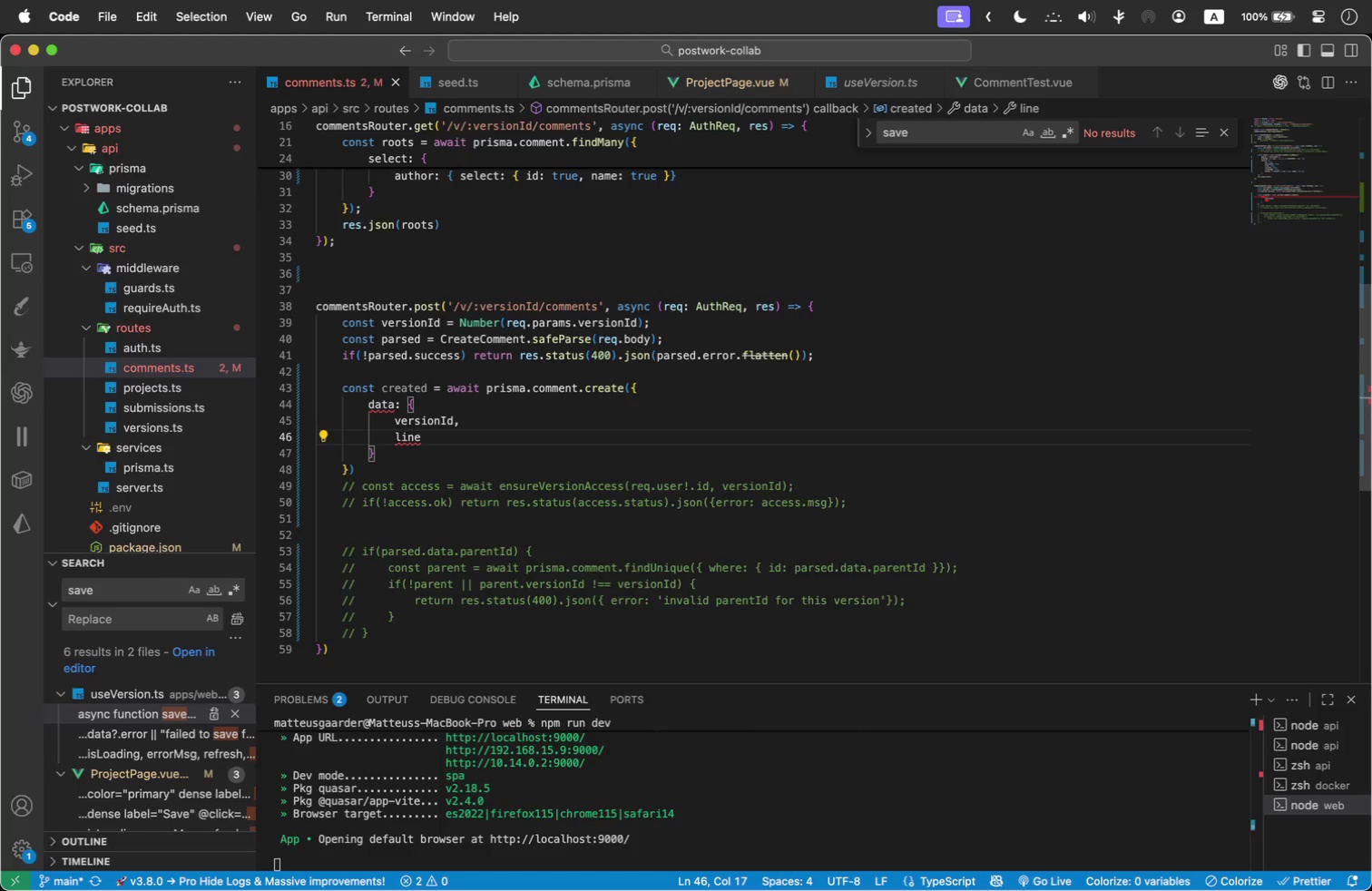 
type(: parsed.daa)
key(Backspace)
type(ta.line,)
 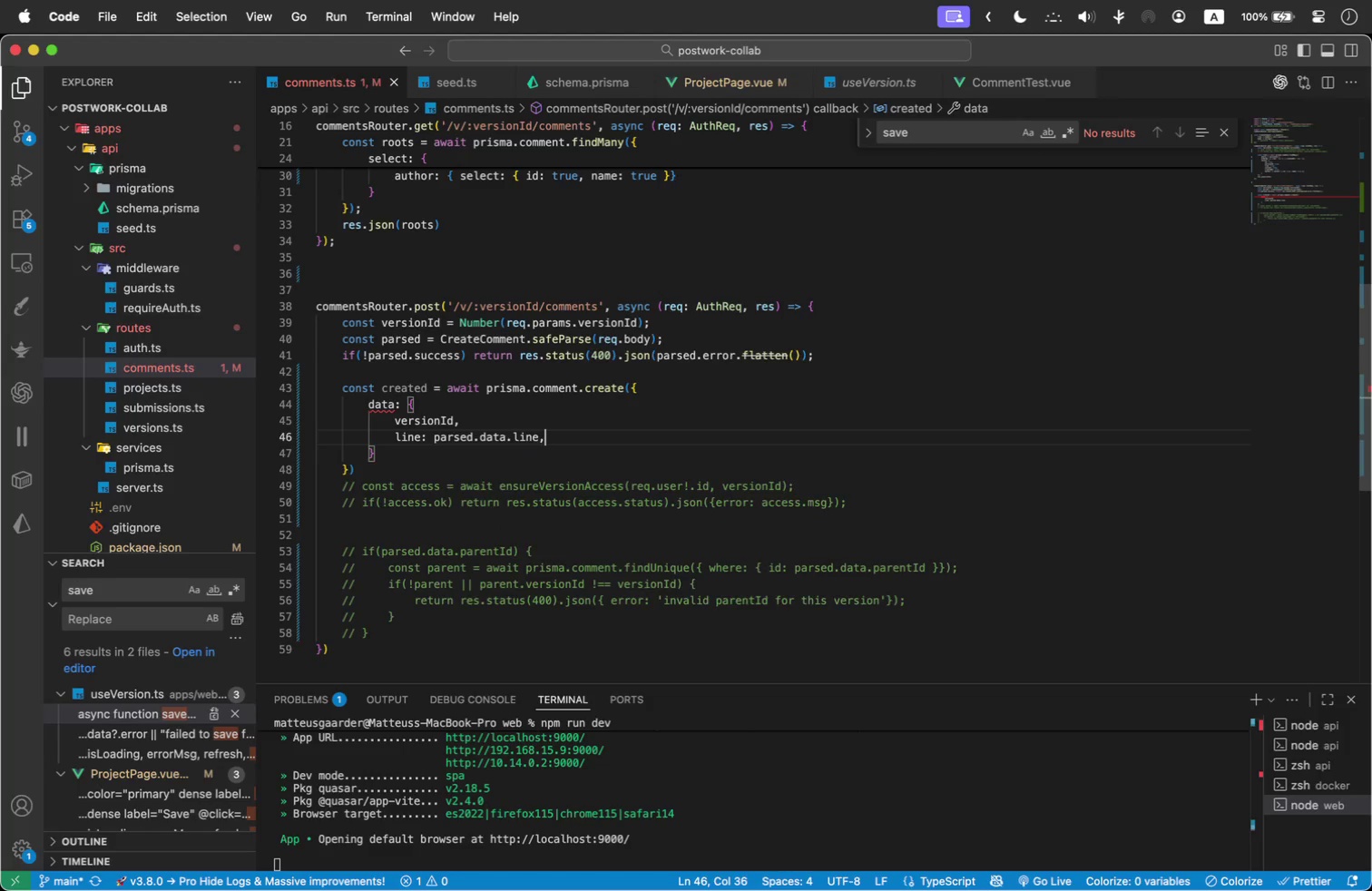 
key(Enter)
 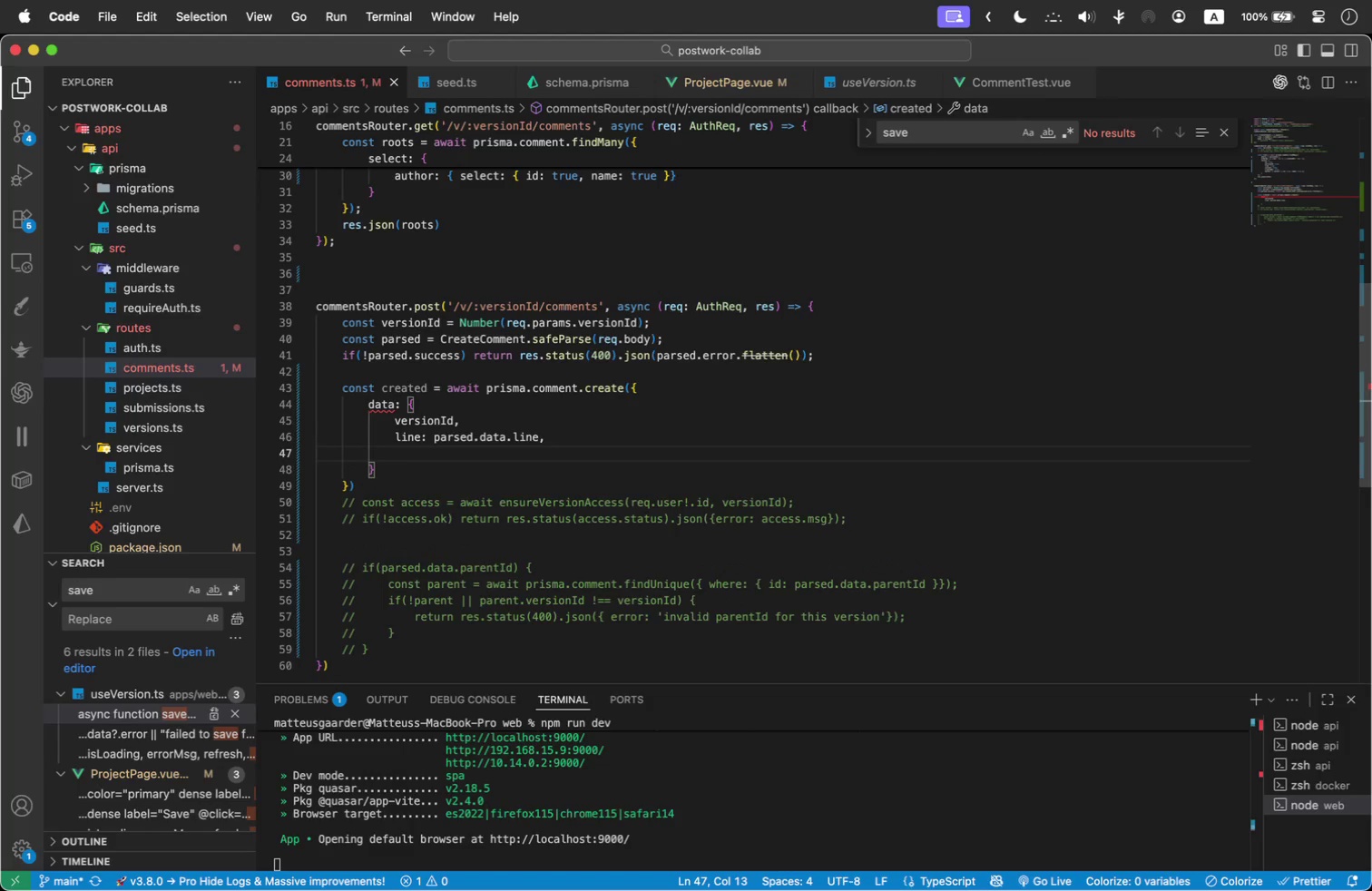 
type(content: parsed.data.body,)
 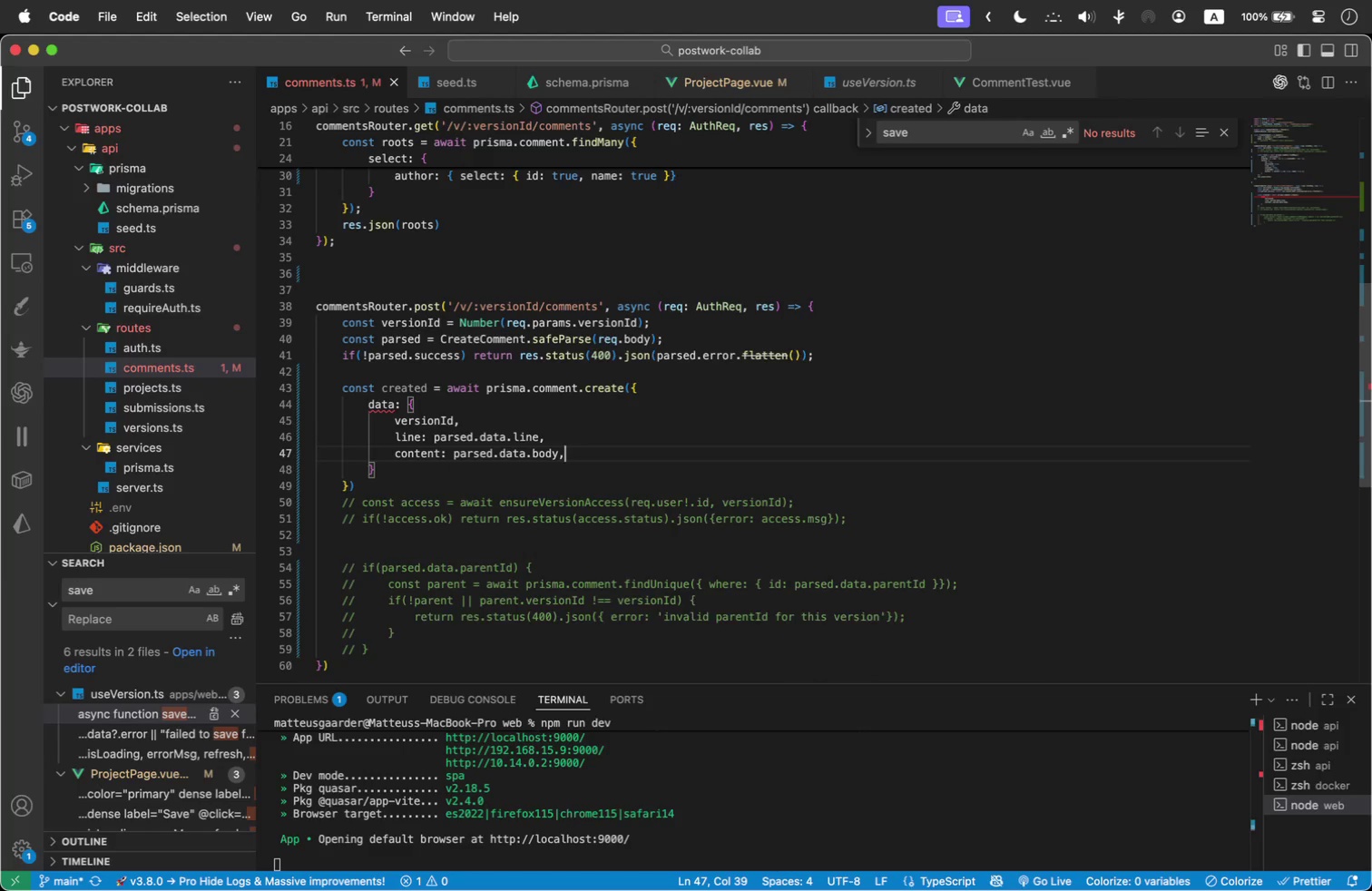 
key(Enter)
 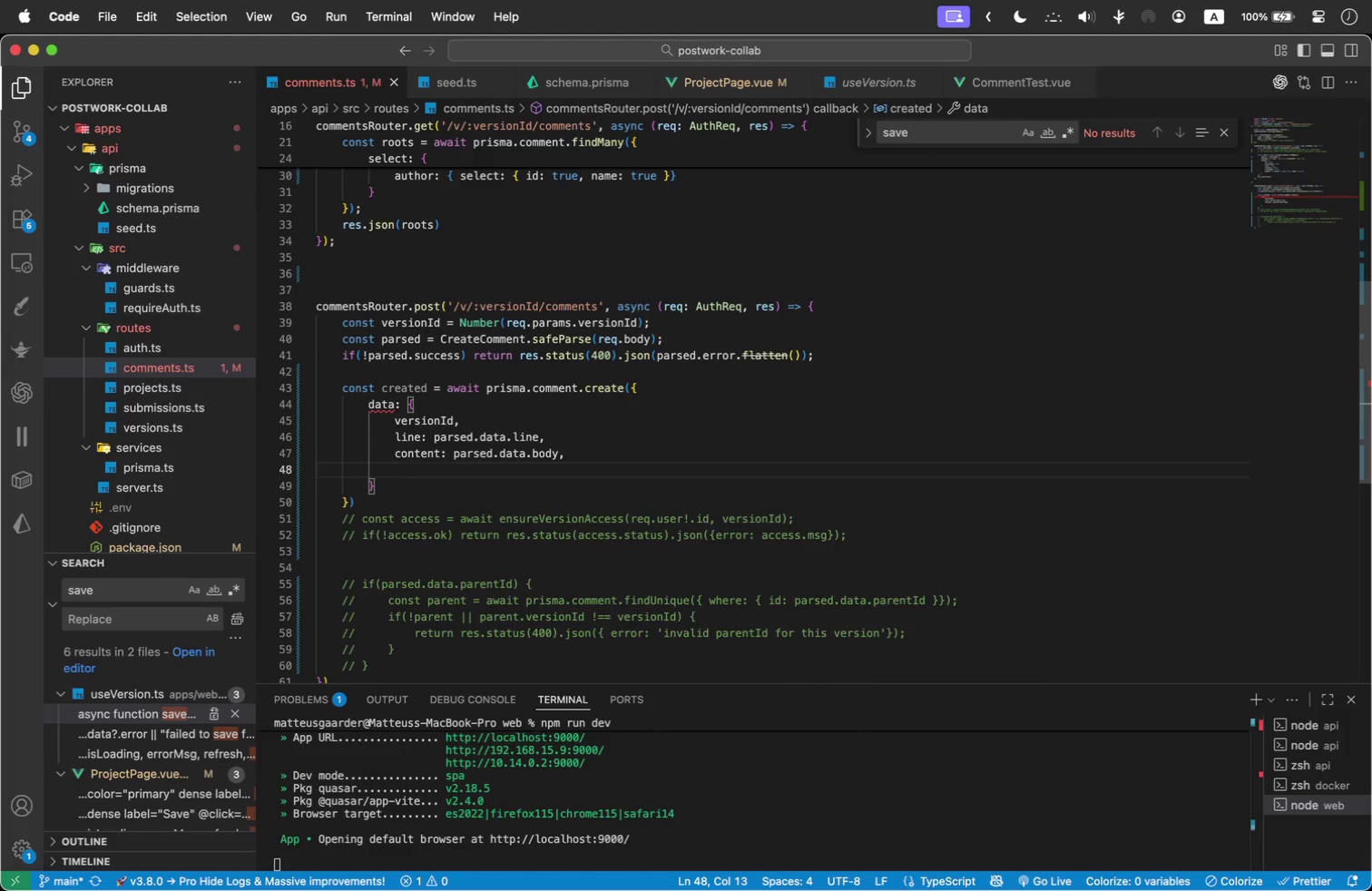 
type(authorI)
 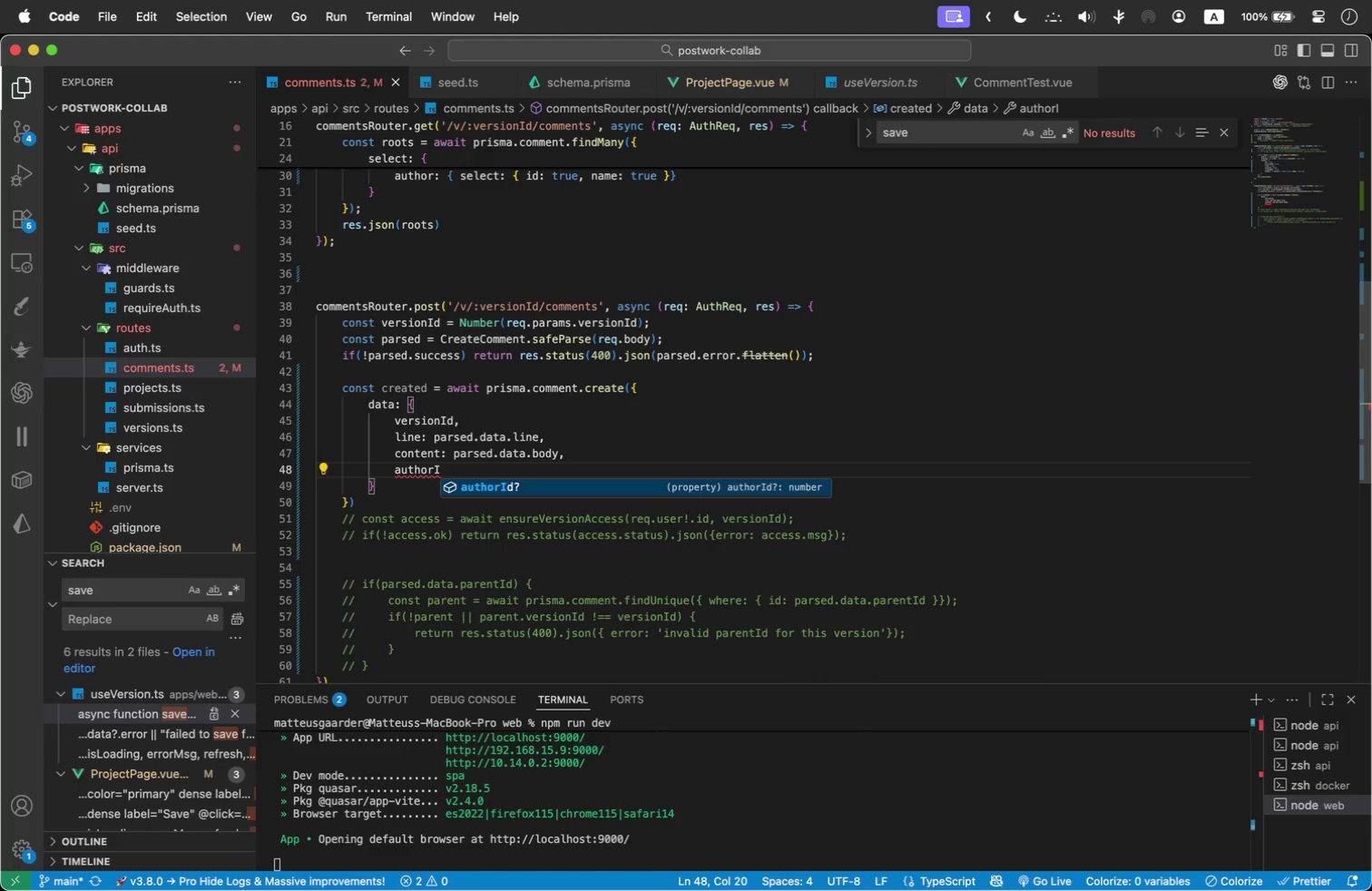 
key(Enter)
 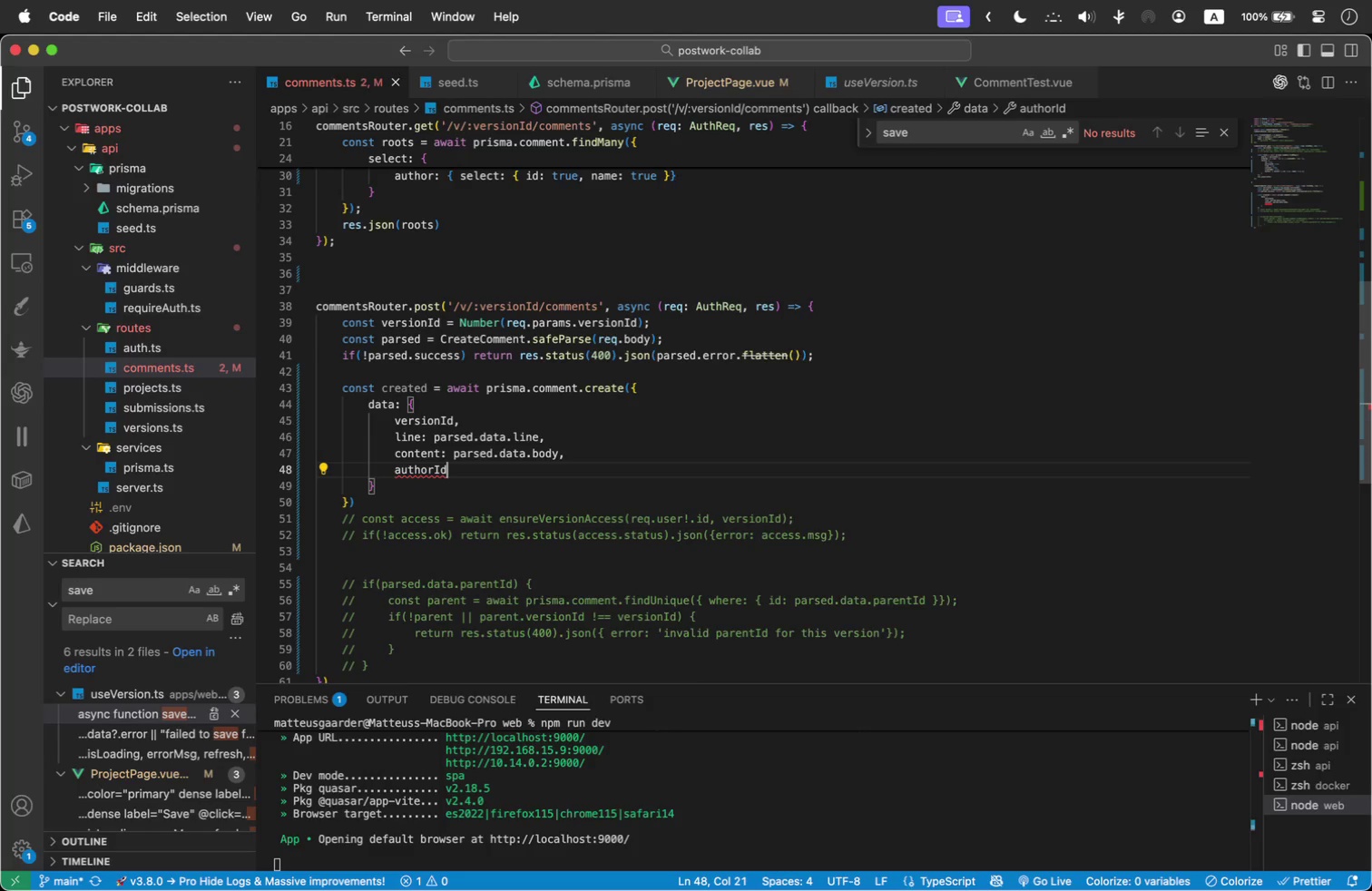 
type(: req.user!.id,)
 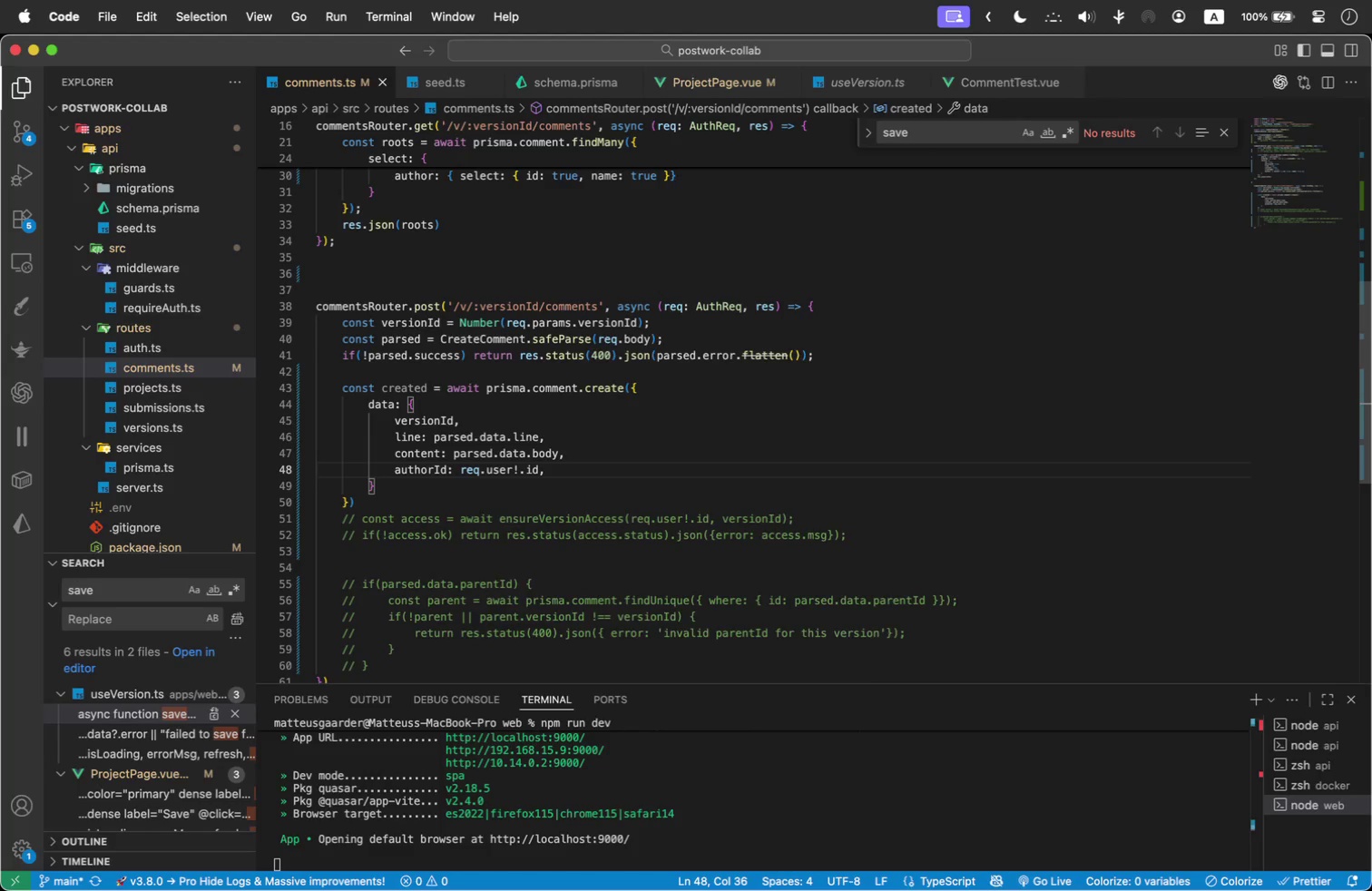 
scroll: coordinate [279, 447], scroll_direction: down, amount: 1.0
 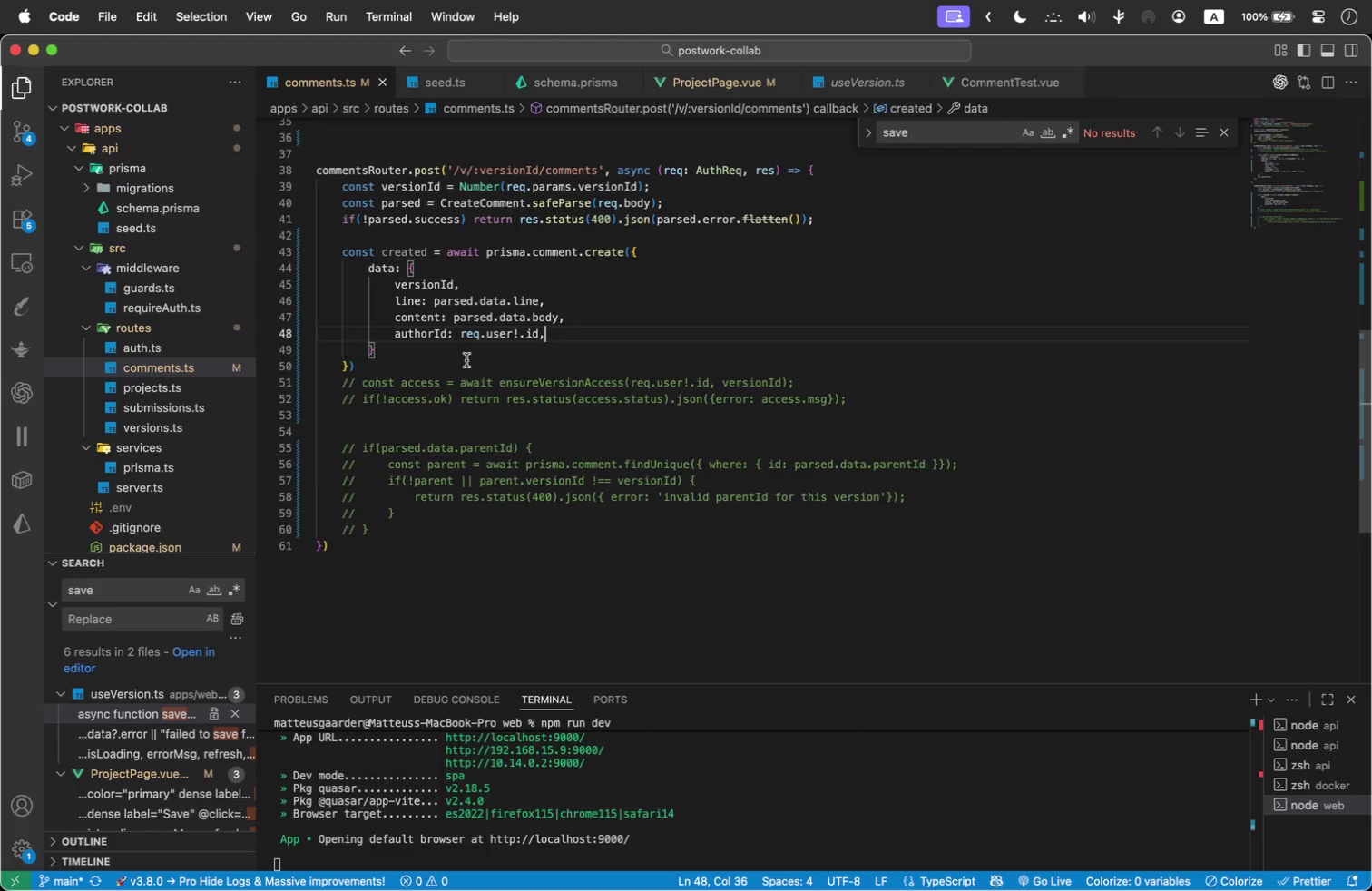 
left_click([464, 368])
 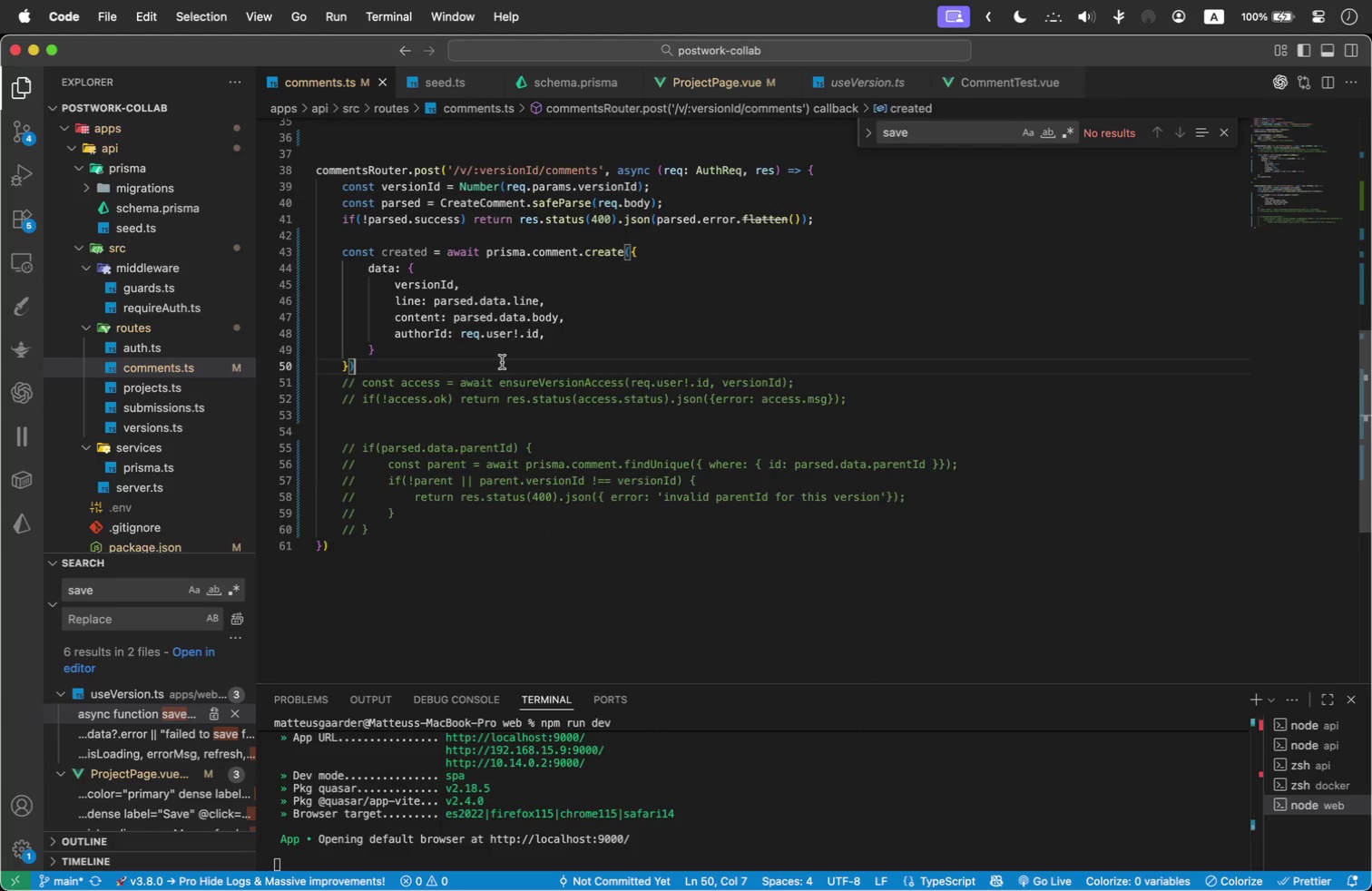 
left_click([395, 344])
 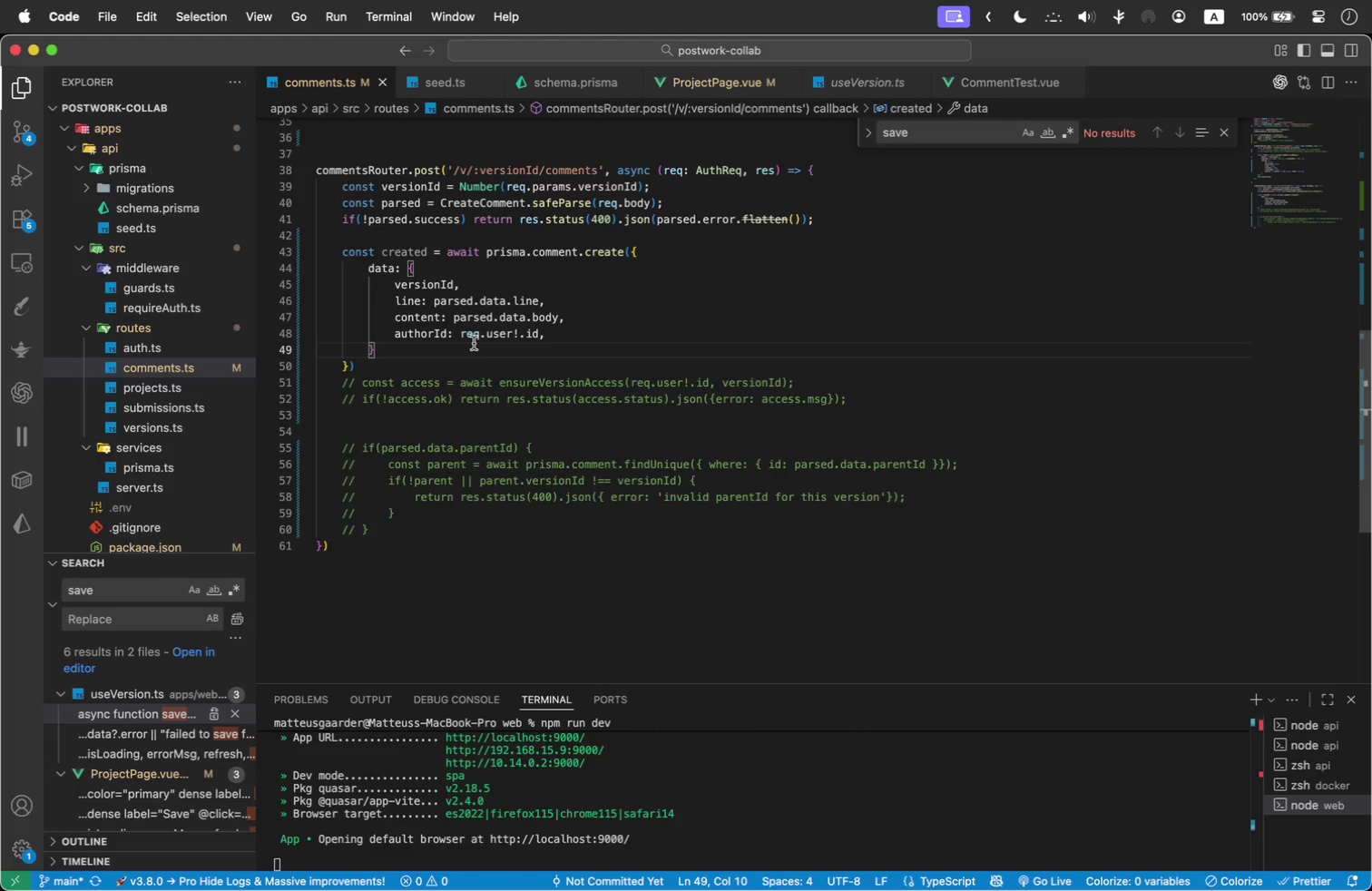 
key(Comma)
 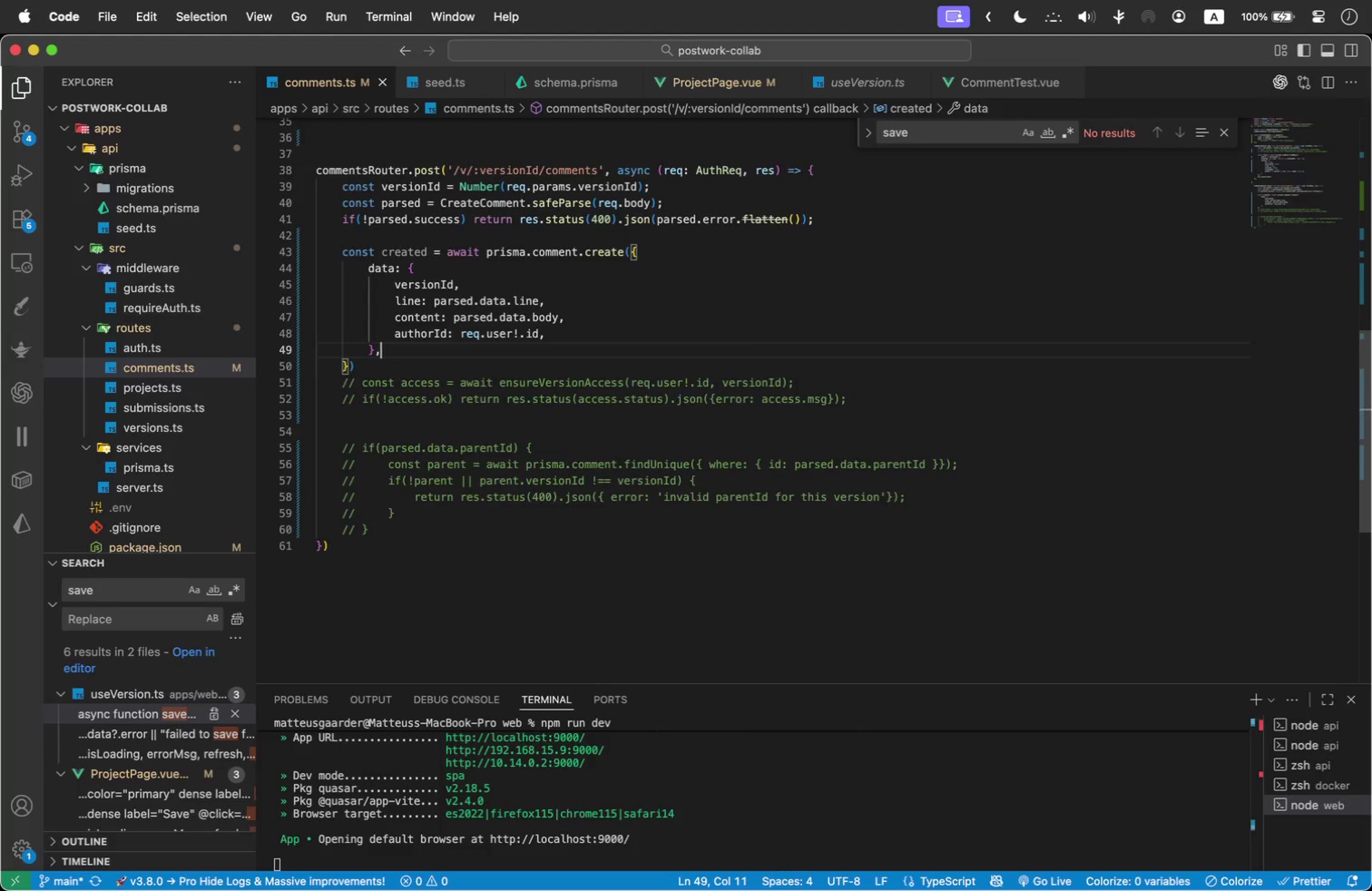 
key(Enter)
 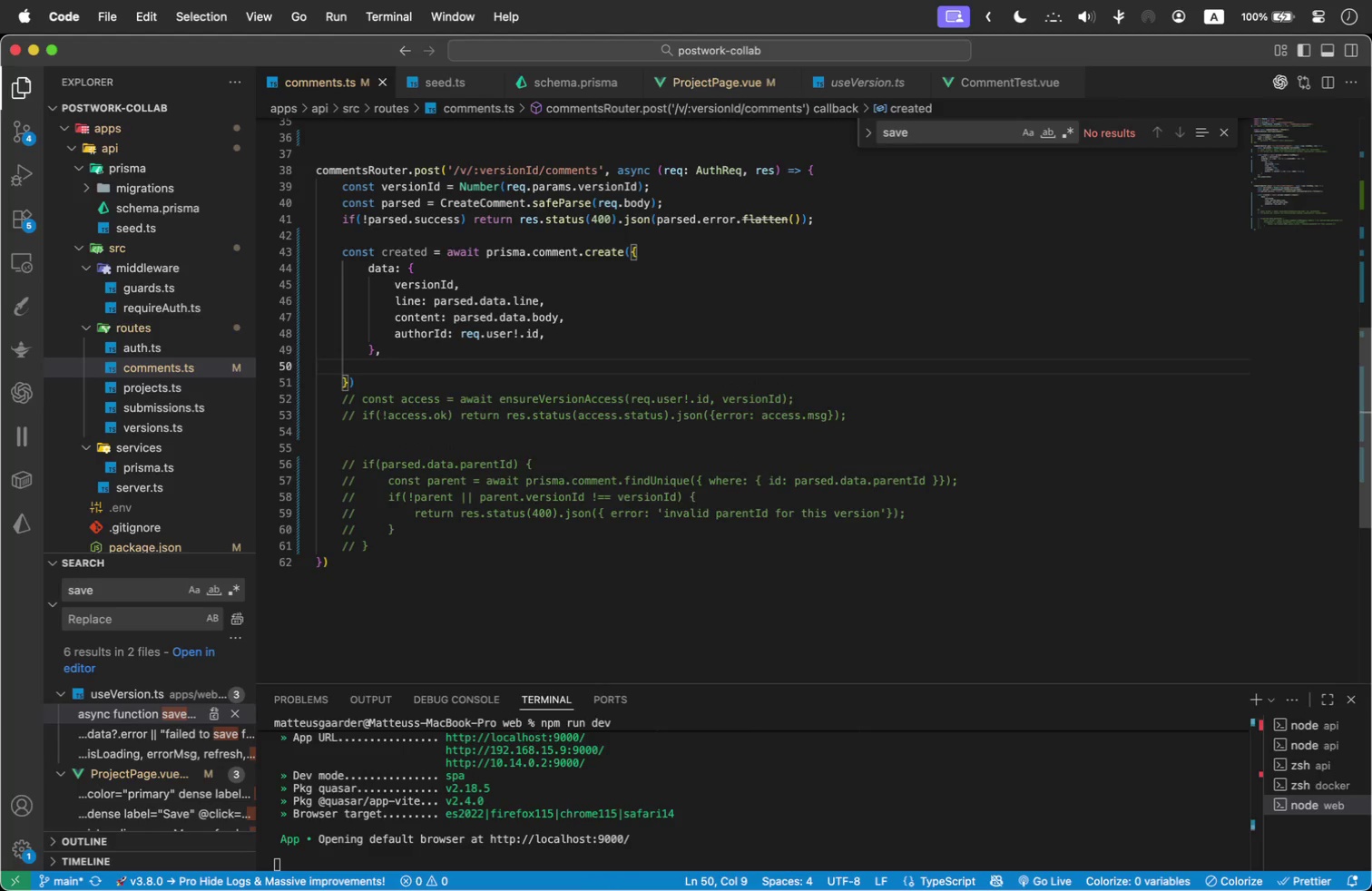 
type(selec)
 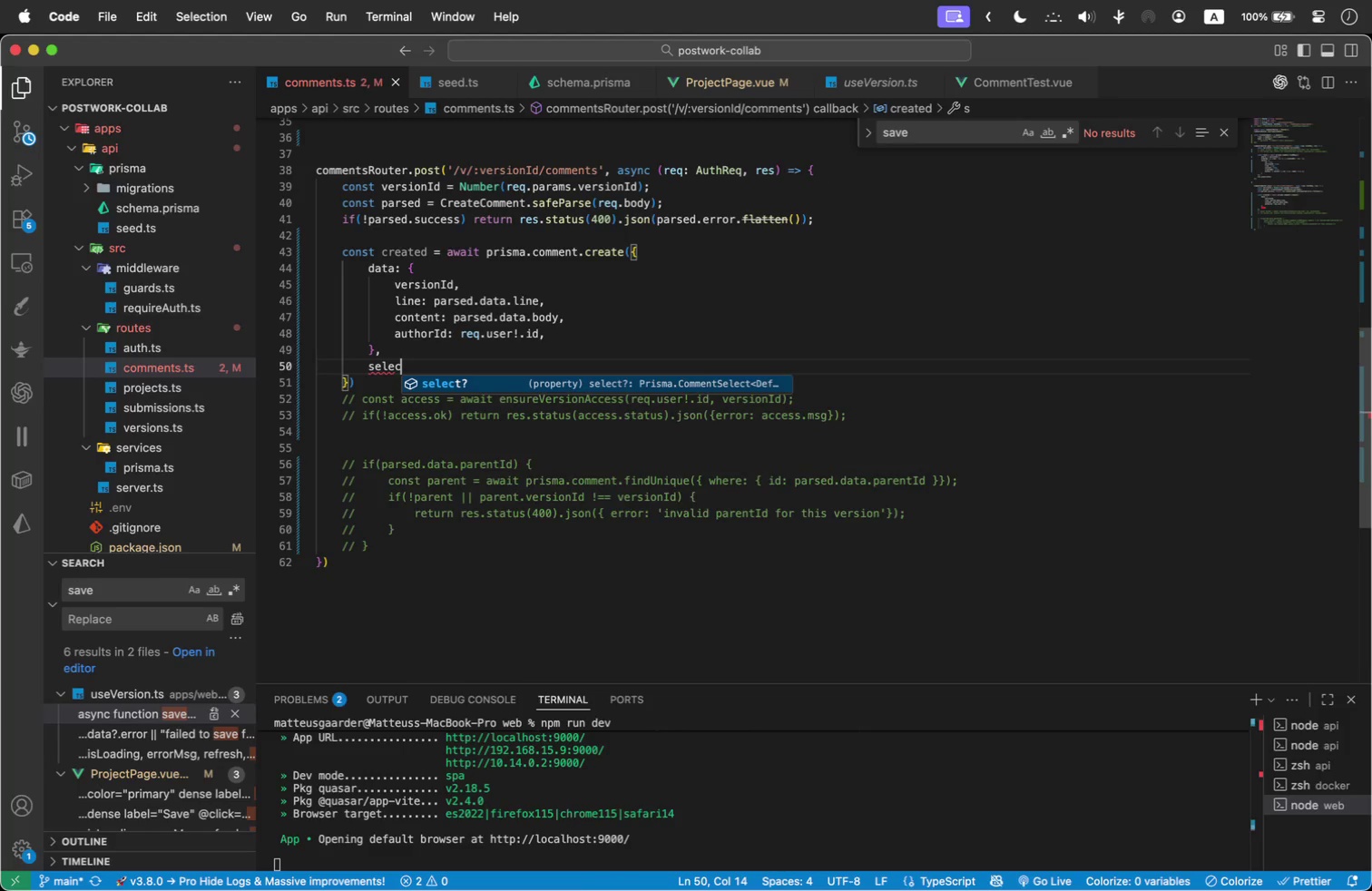 
key(Enter)
 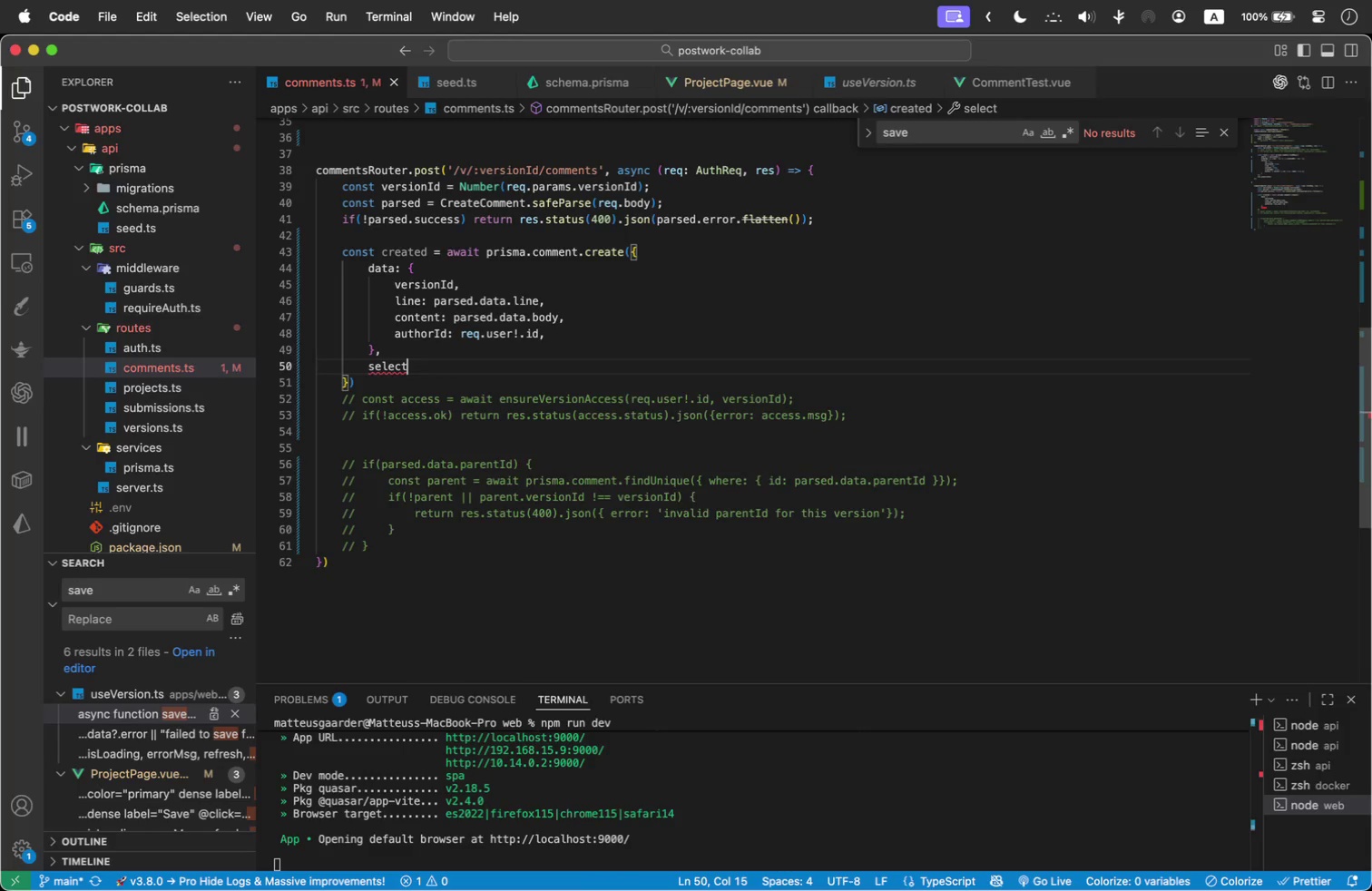 
key(Shift+Semicolon)
 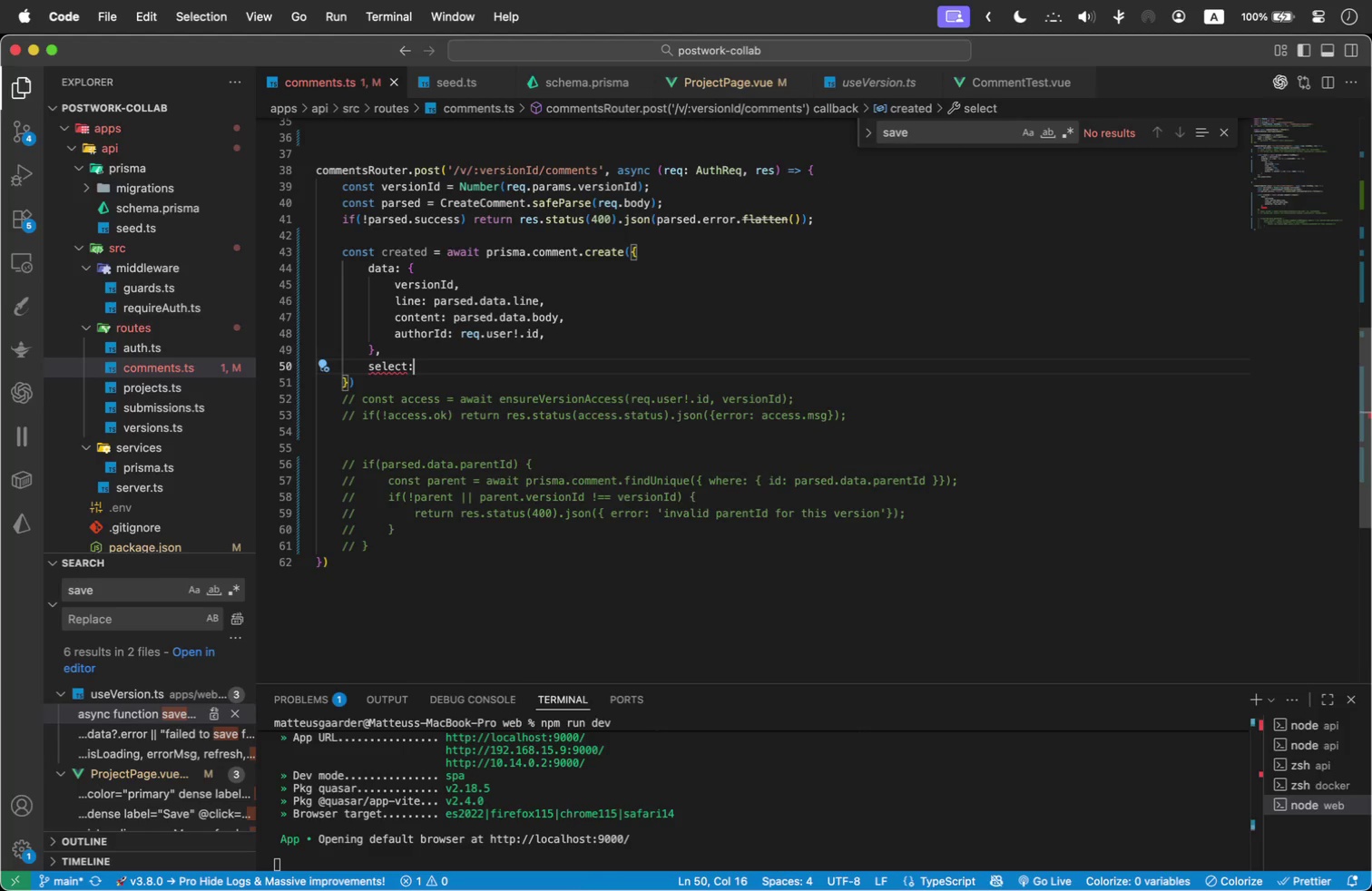 
key(Space)
 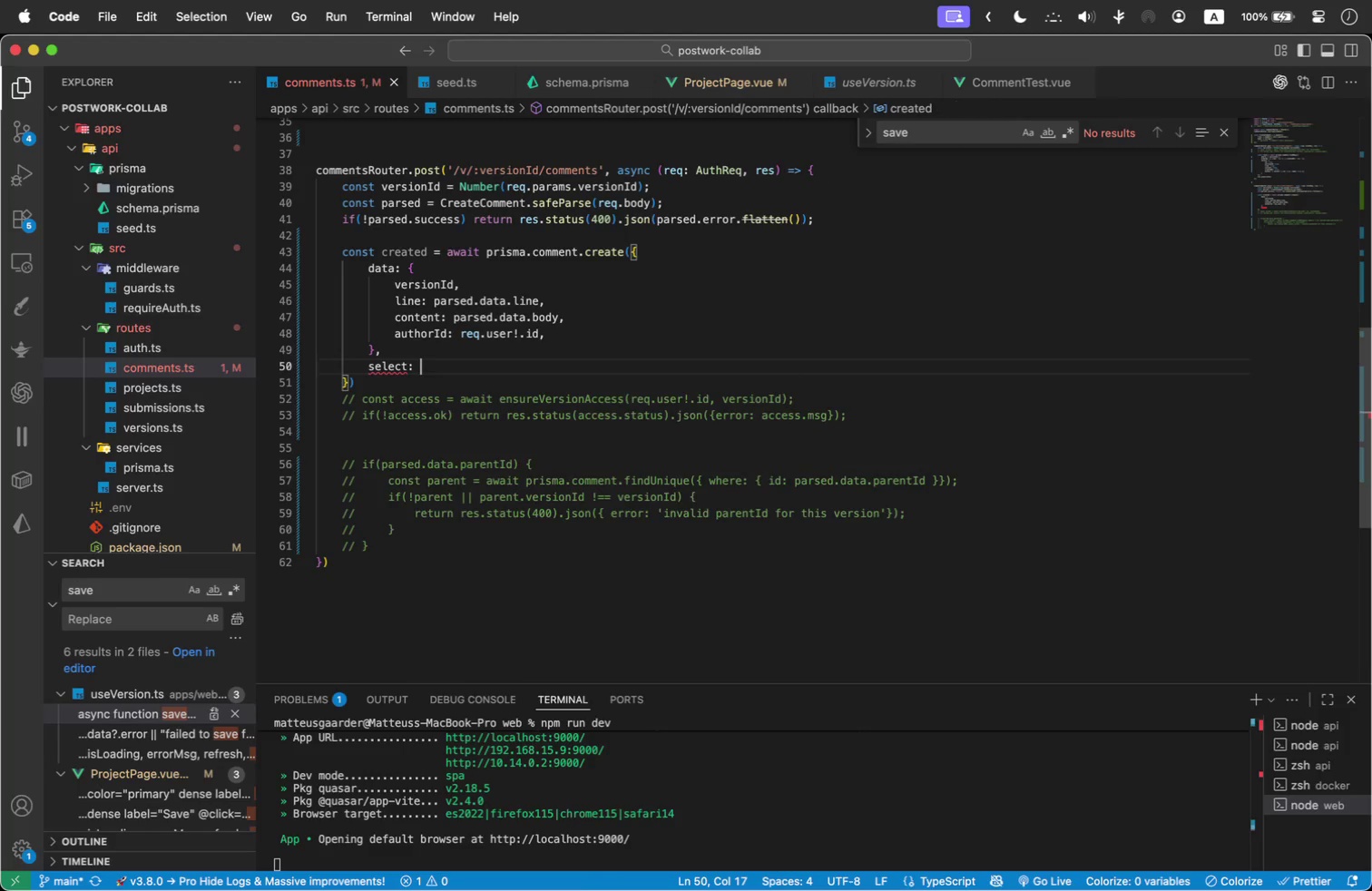 
key(Shift+BracketLeft)
 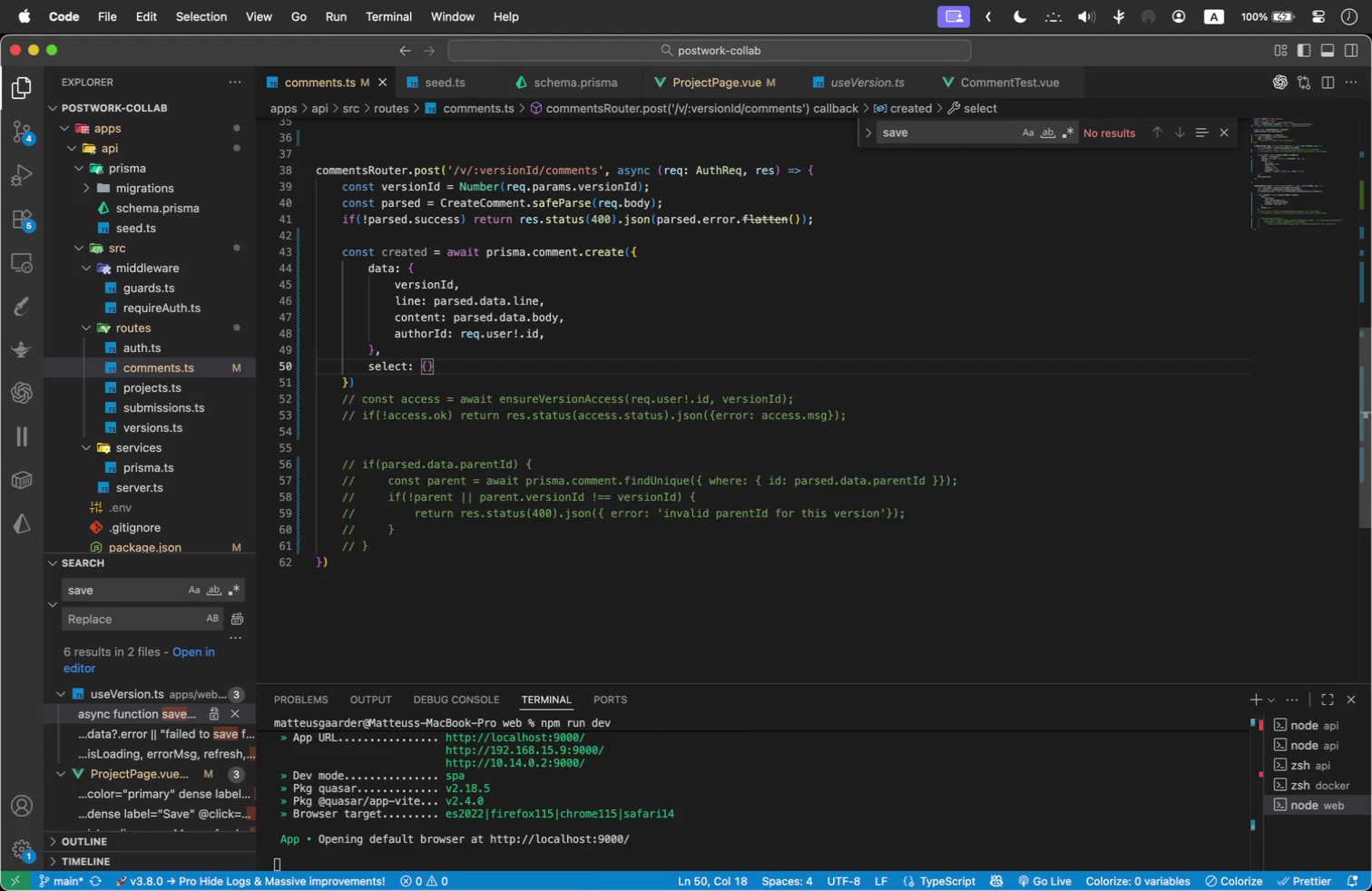 
key(Enter)
 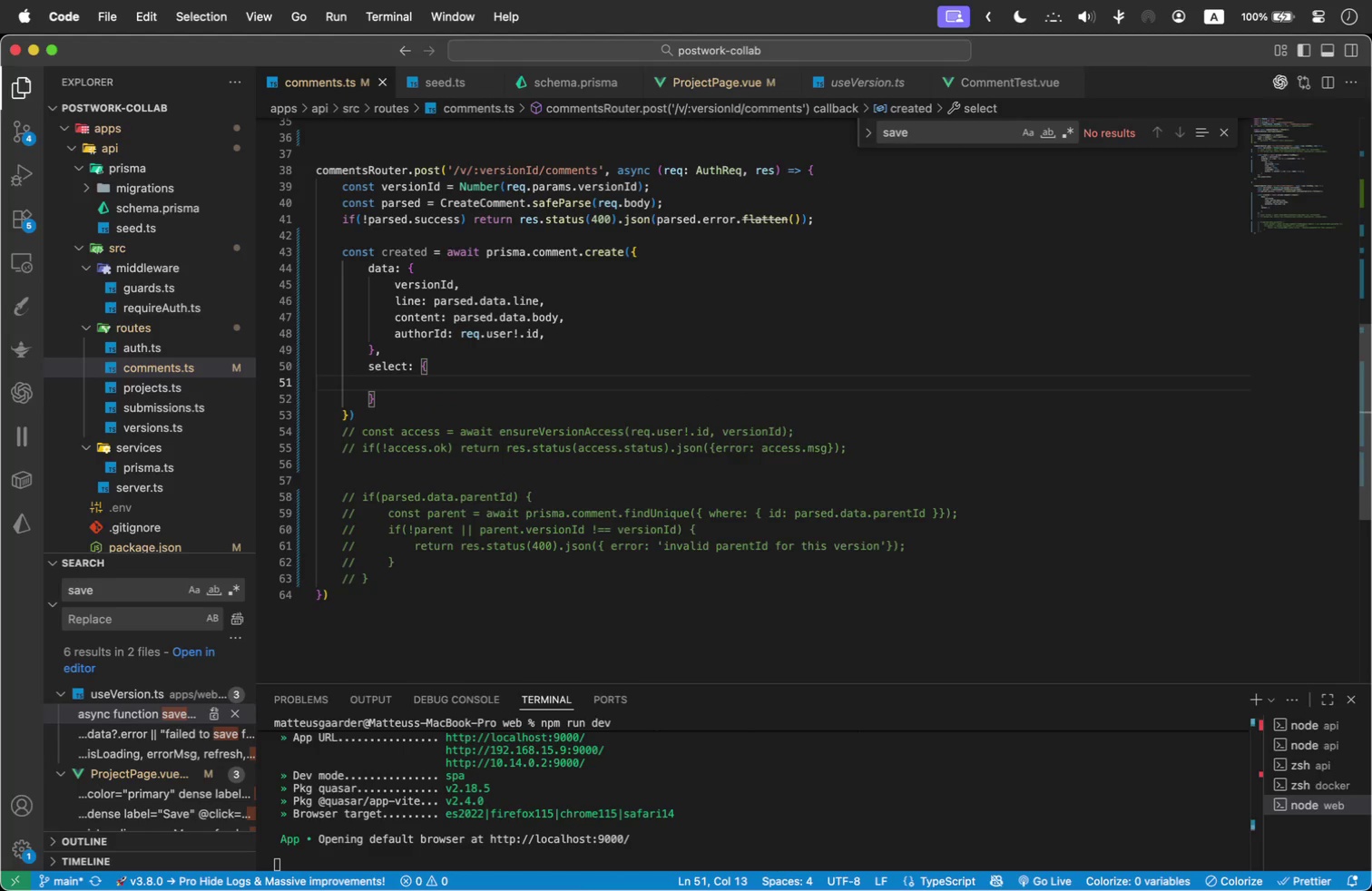 
type(id)
 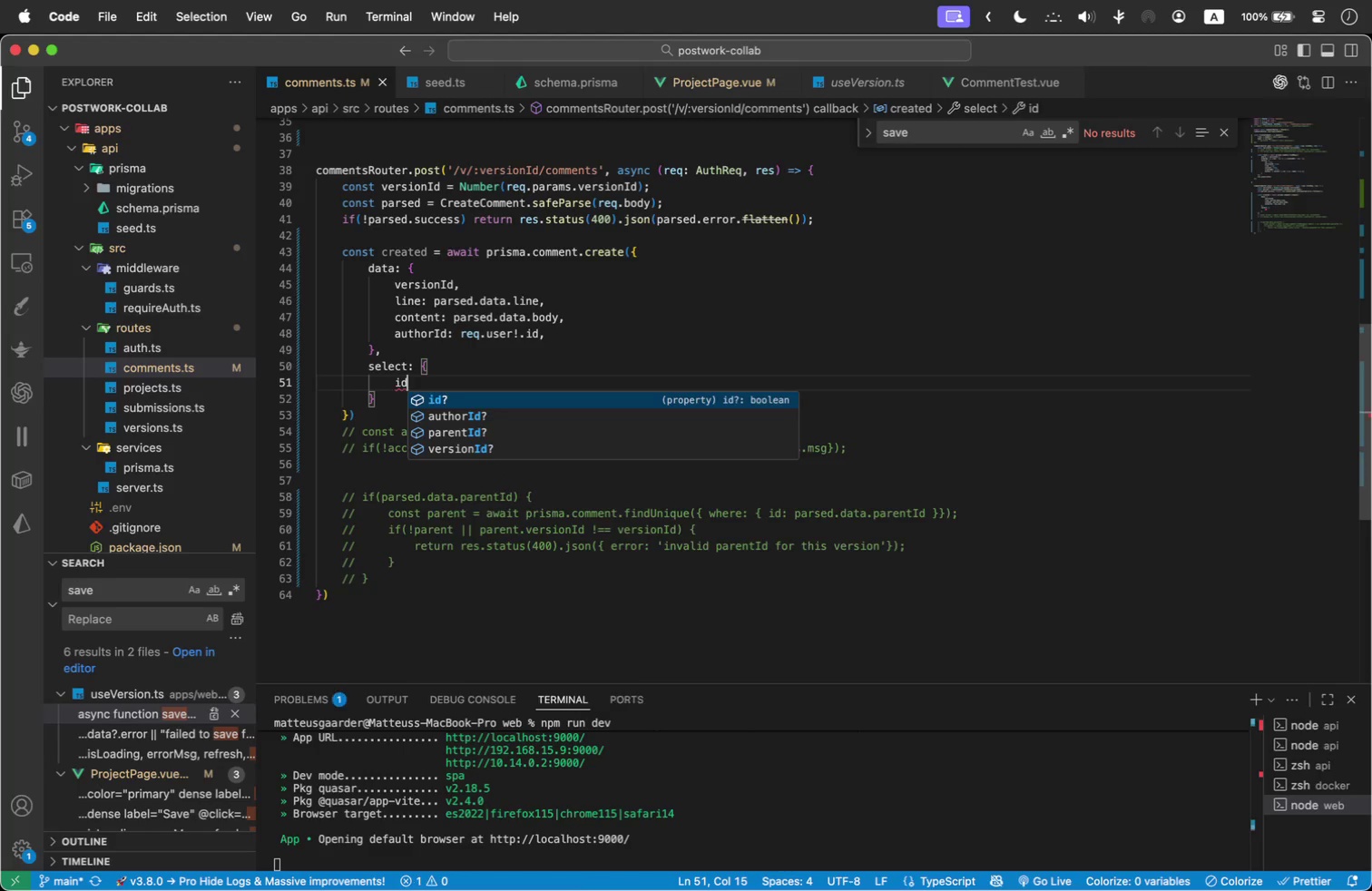 
key(Enter)
 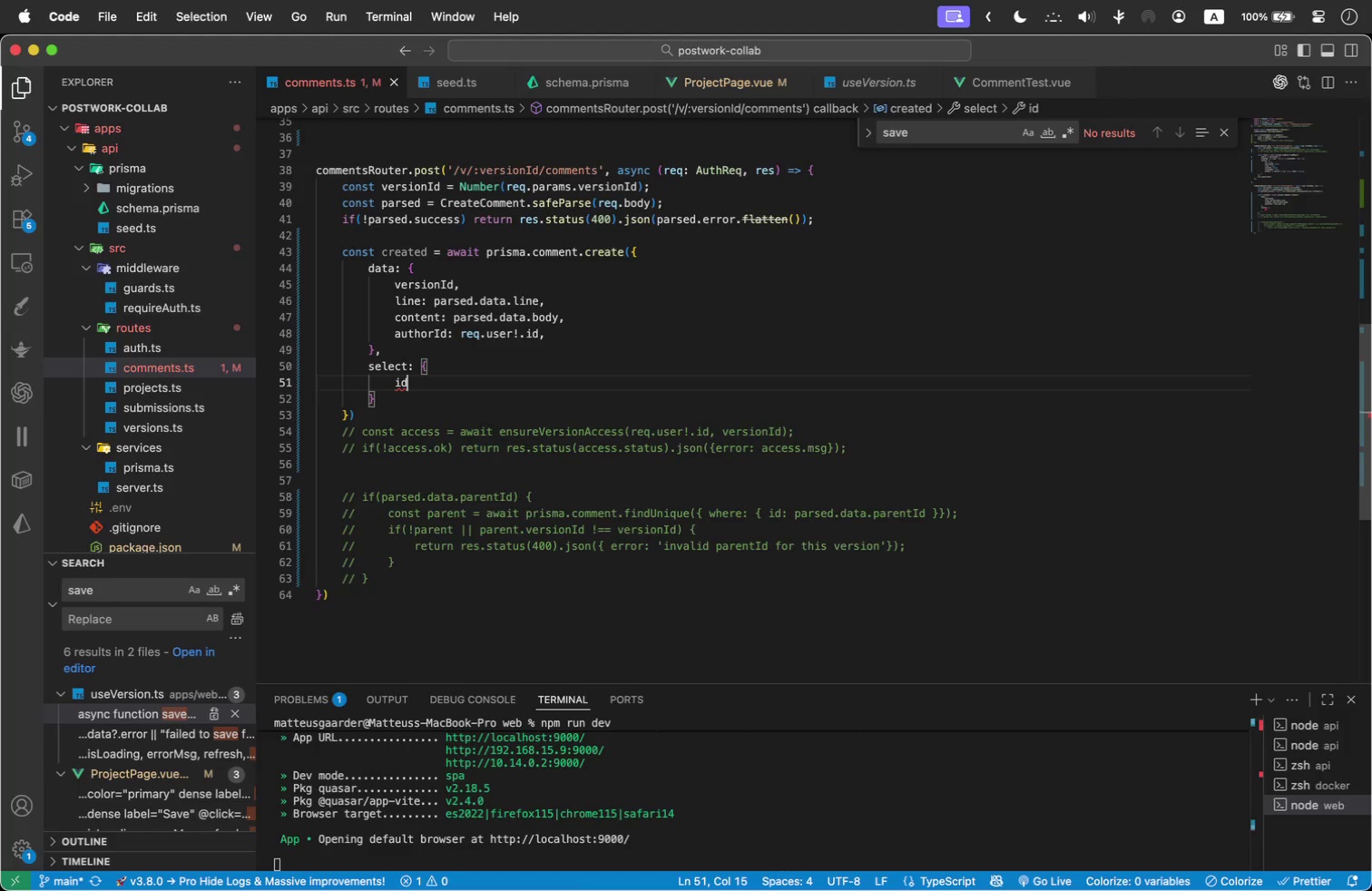 
type(: true,)
 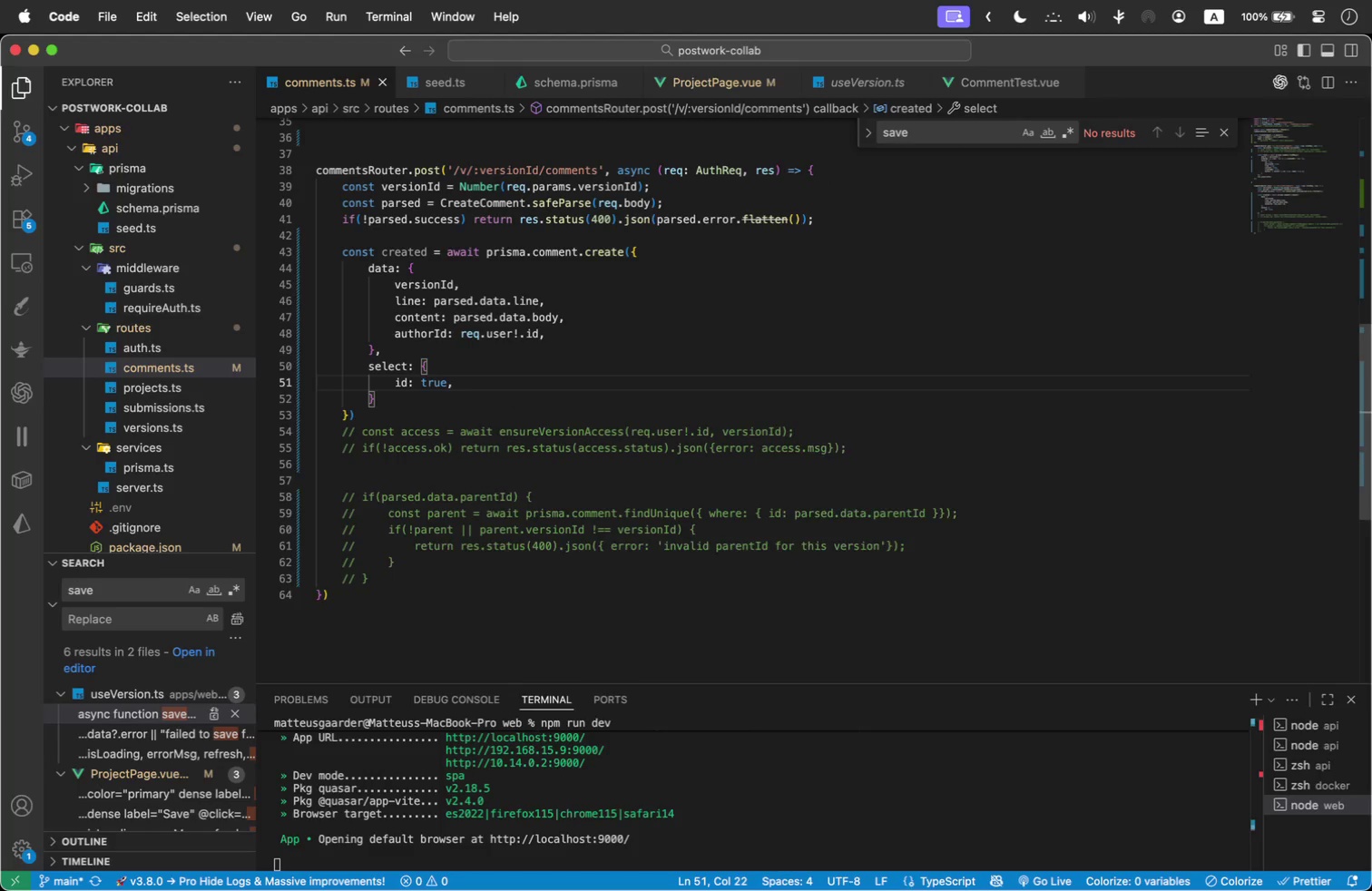 
key(Enter)
 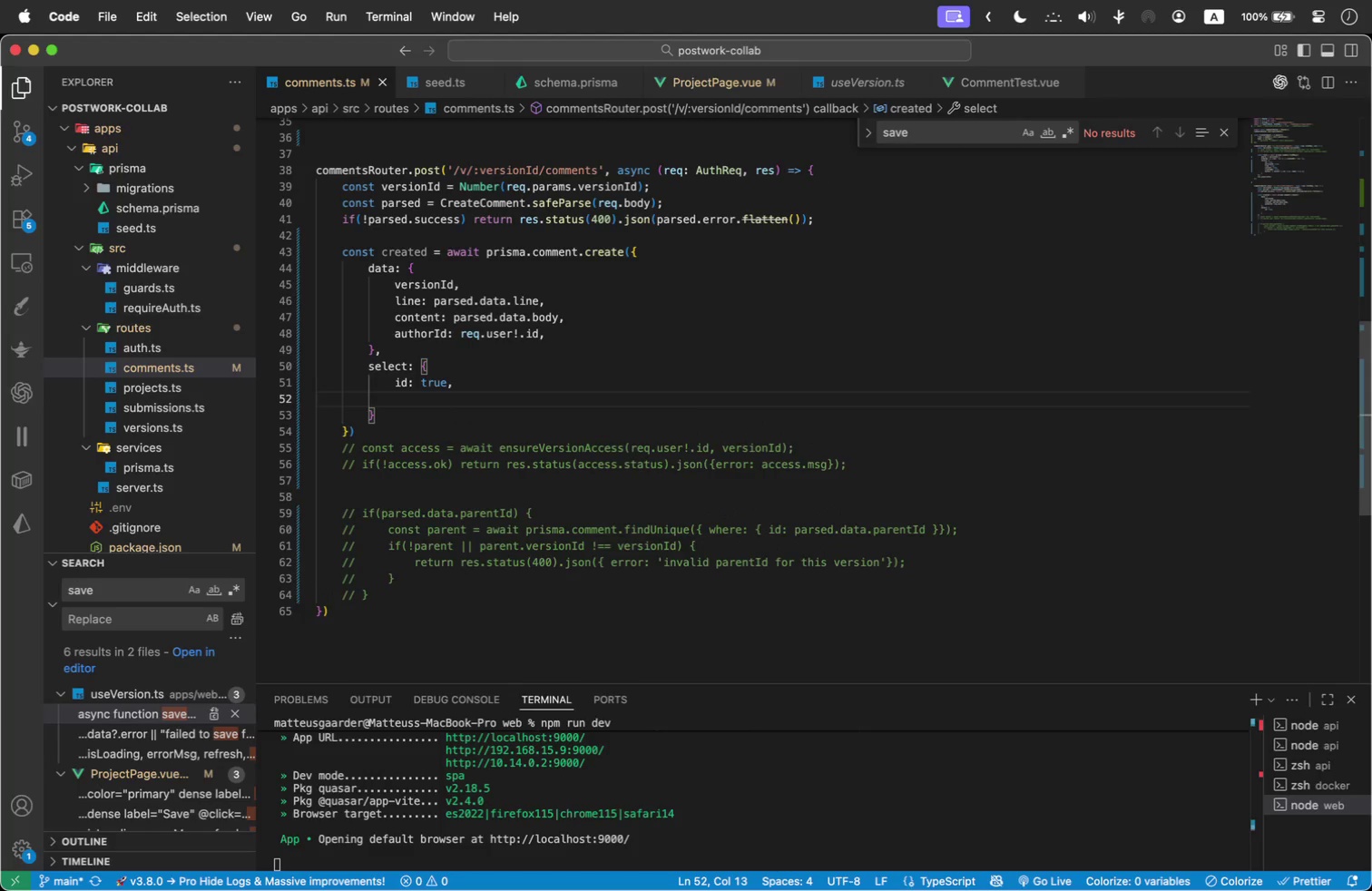 
type(versionId: true)
 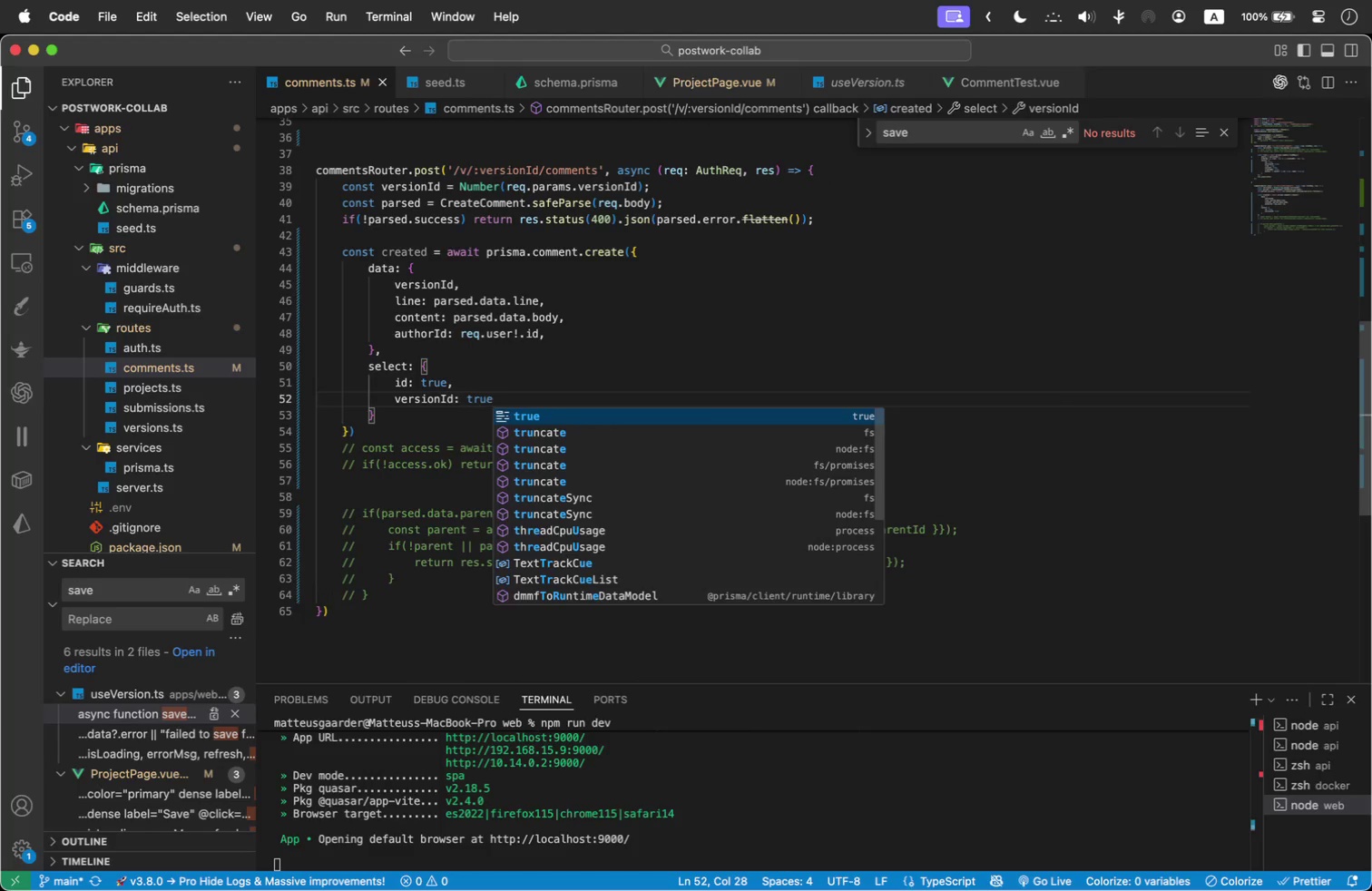 
 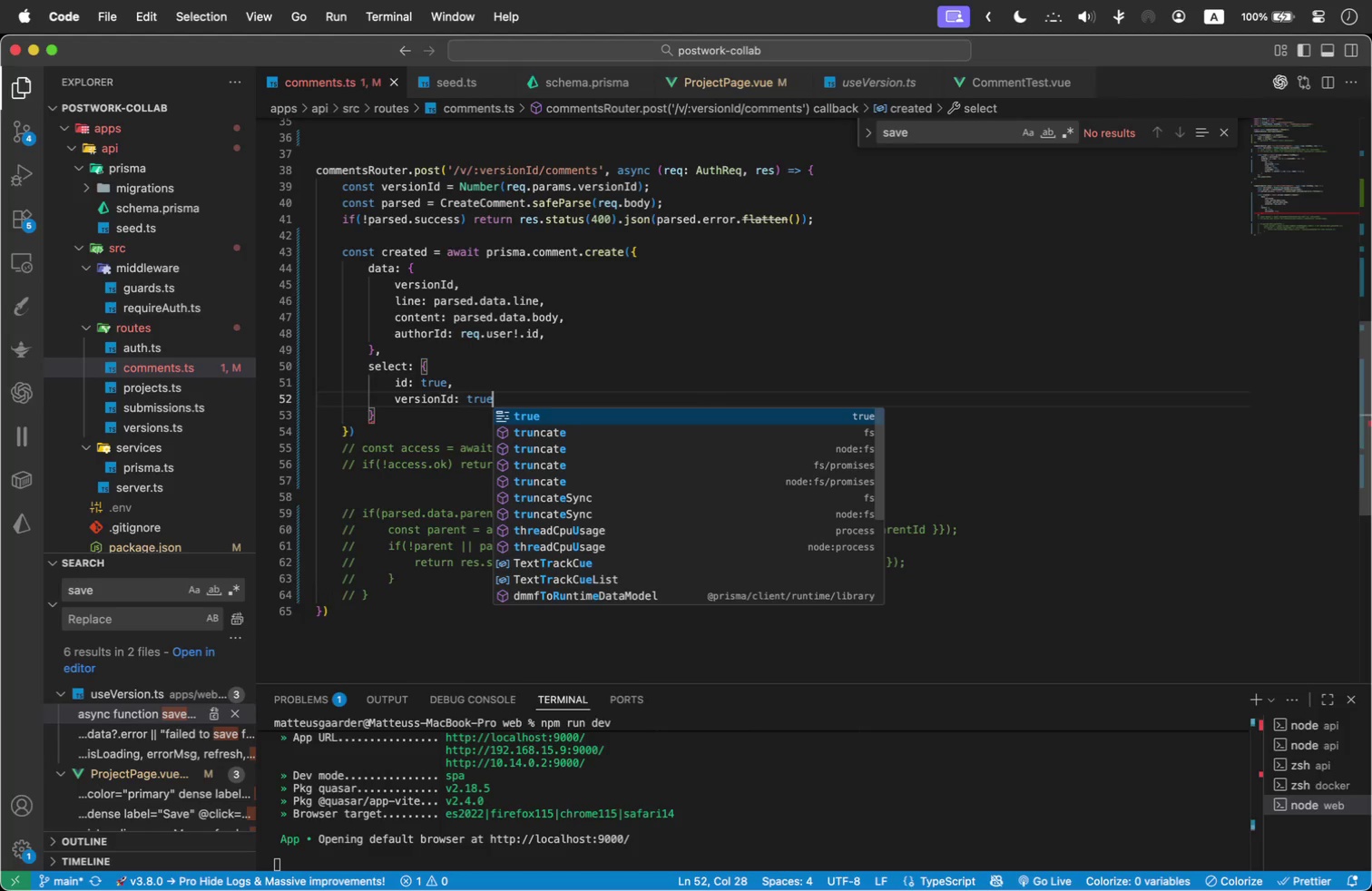 
key(Enter)
 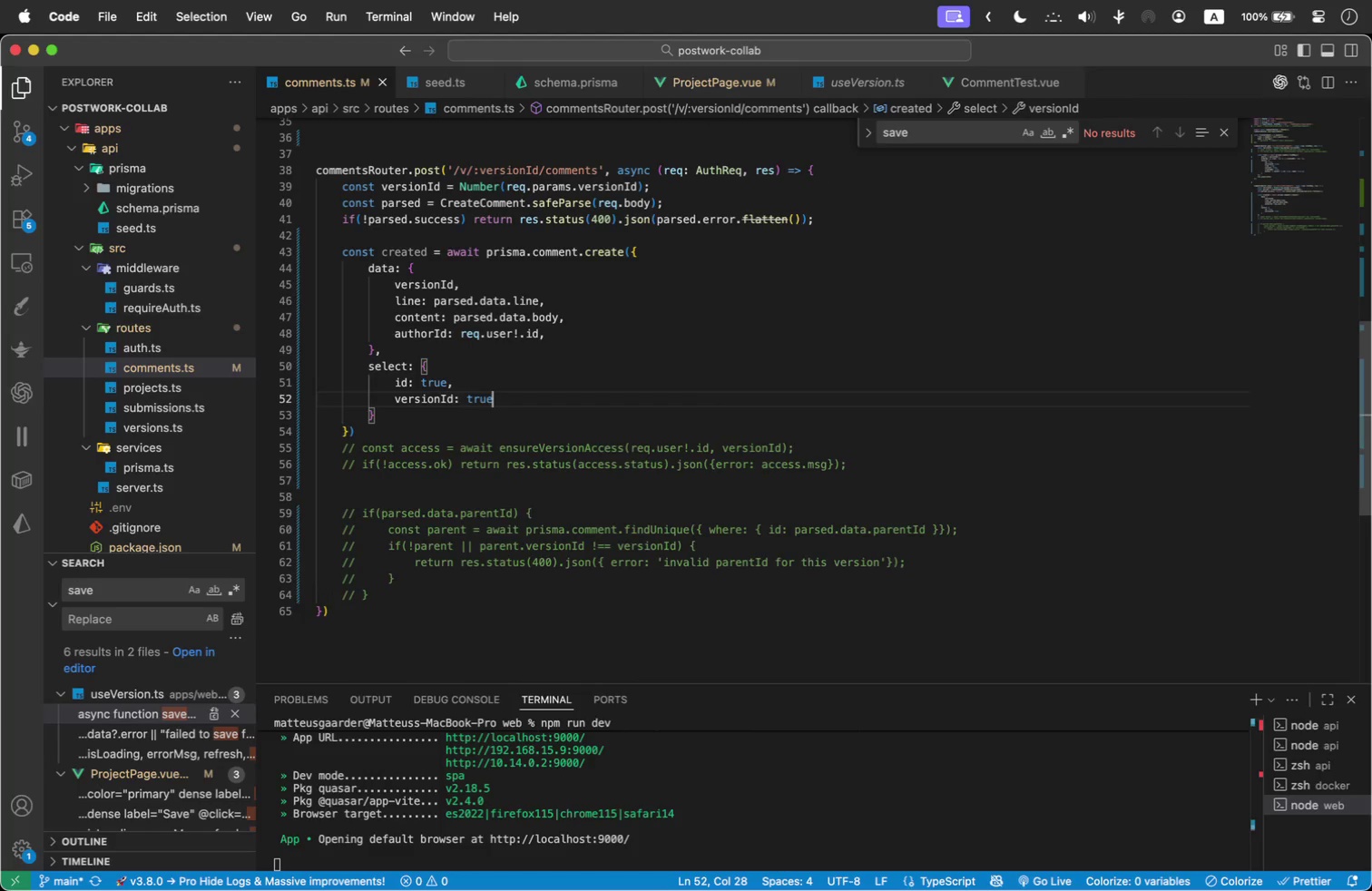 
key(Comma)
 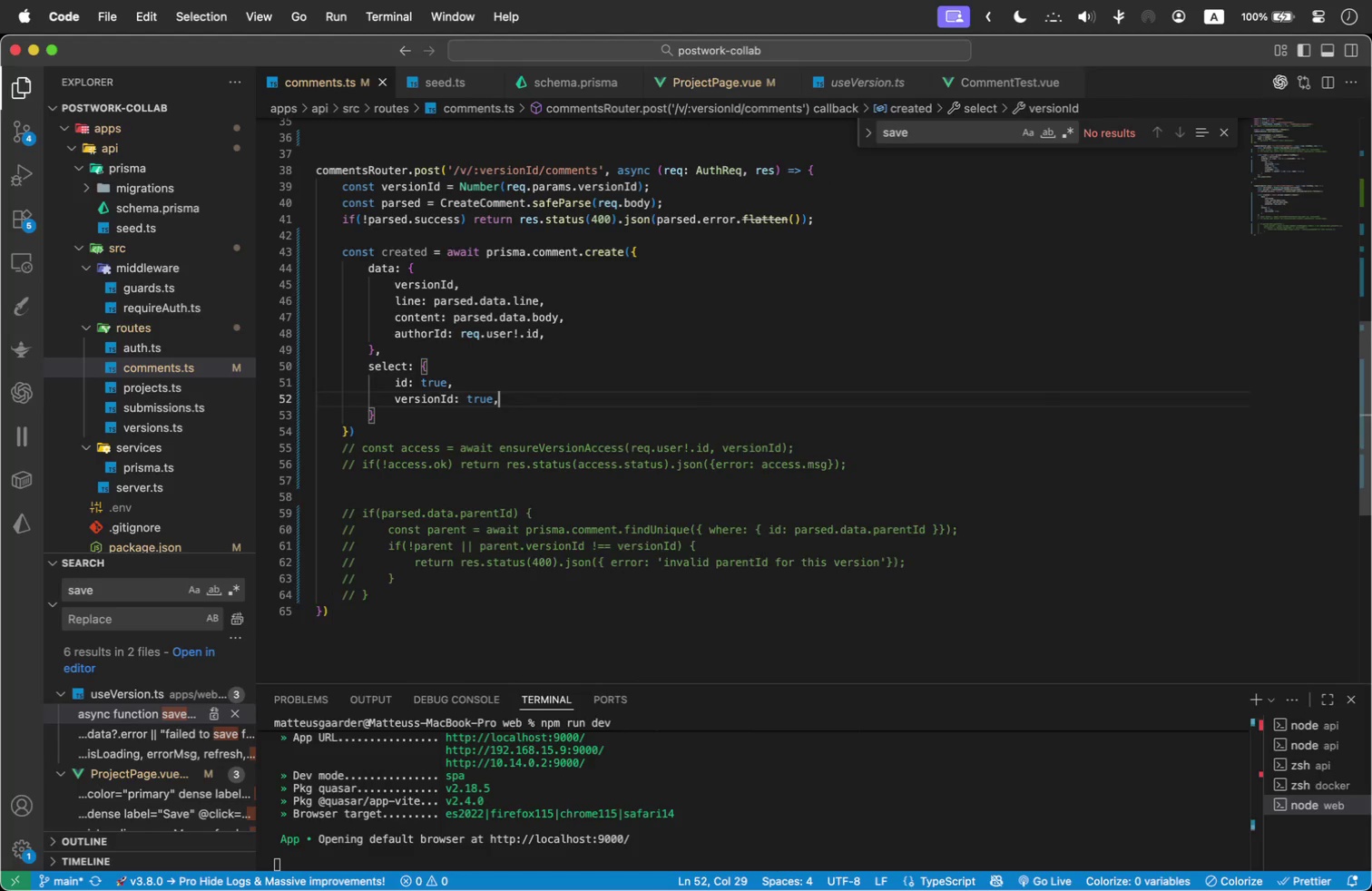 
key(Enter)
 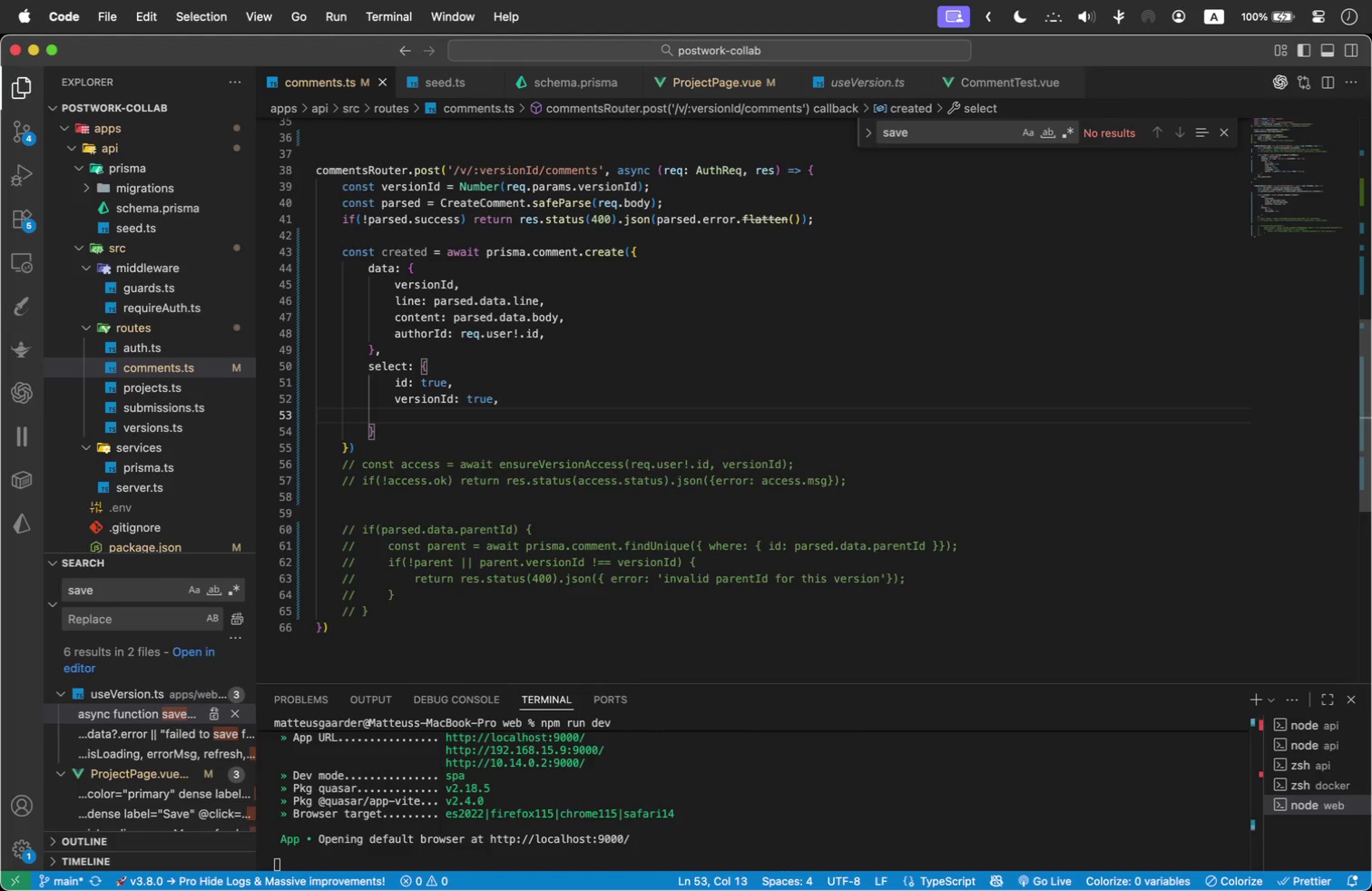 
type(line: true)
 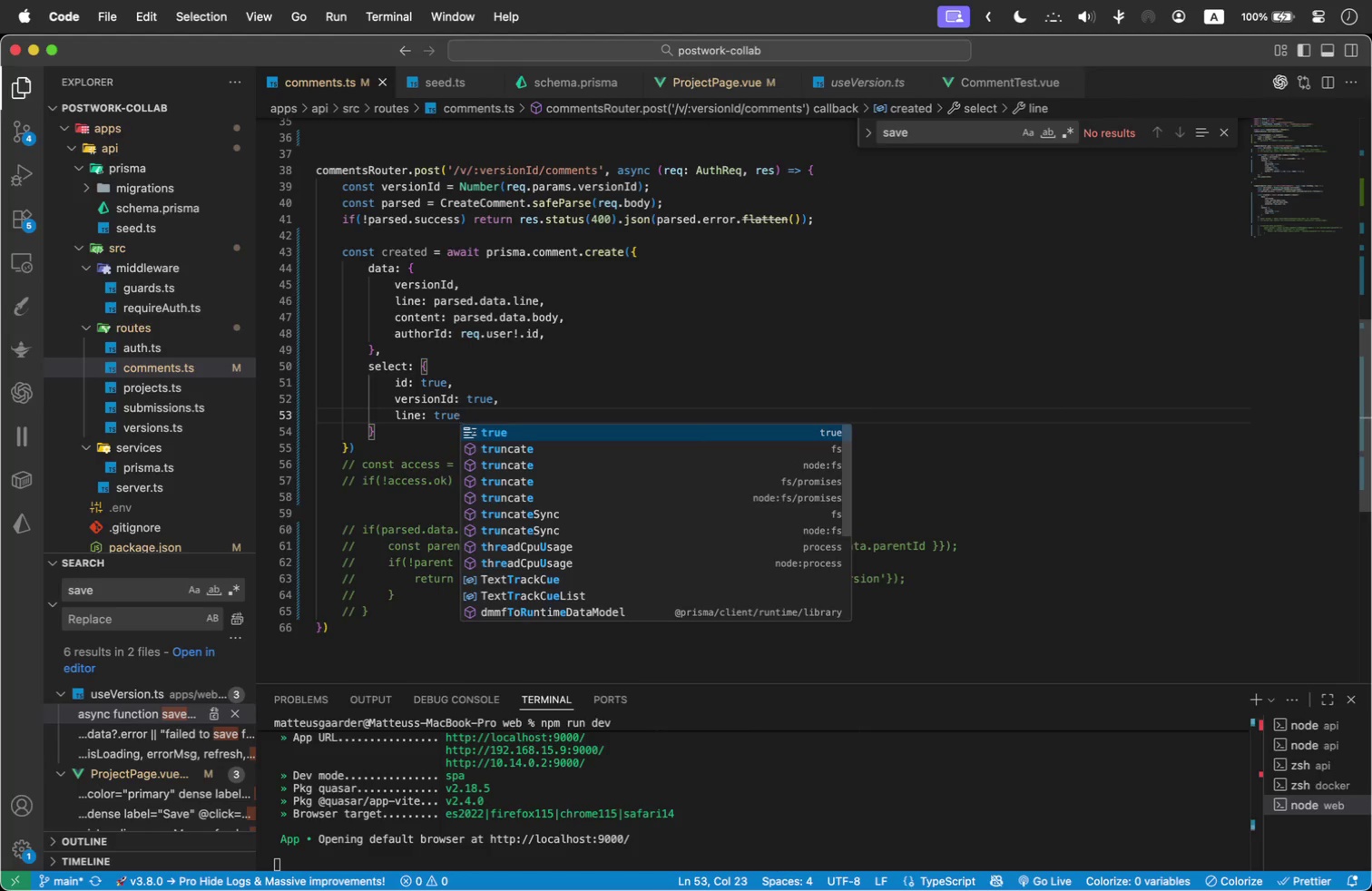 
key(Enter)
 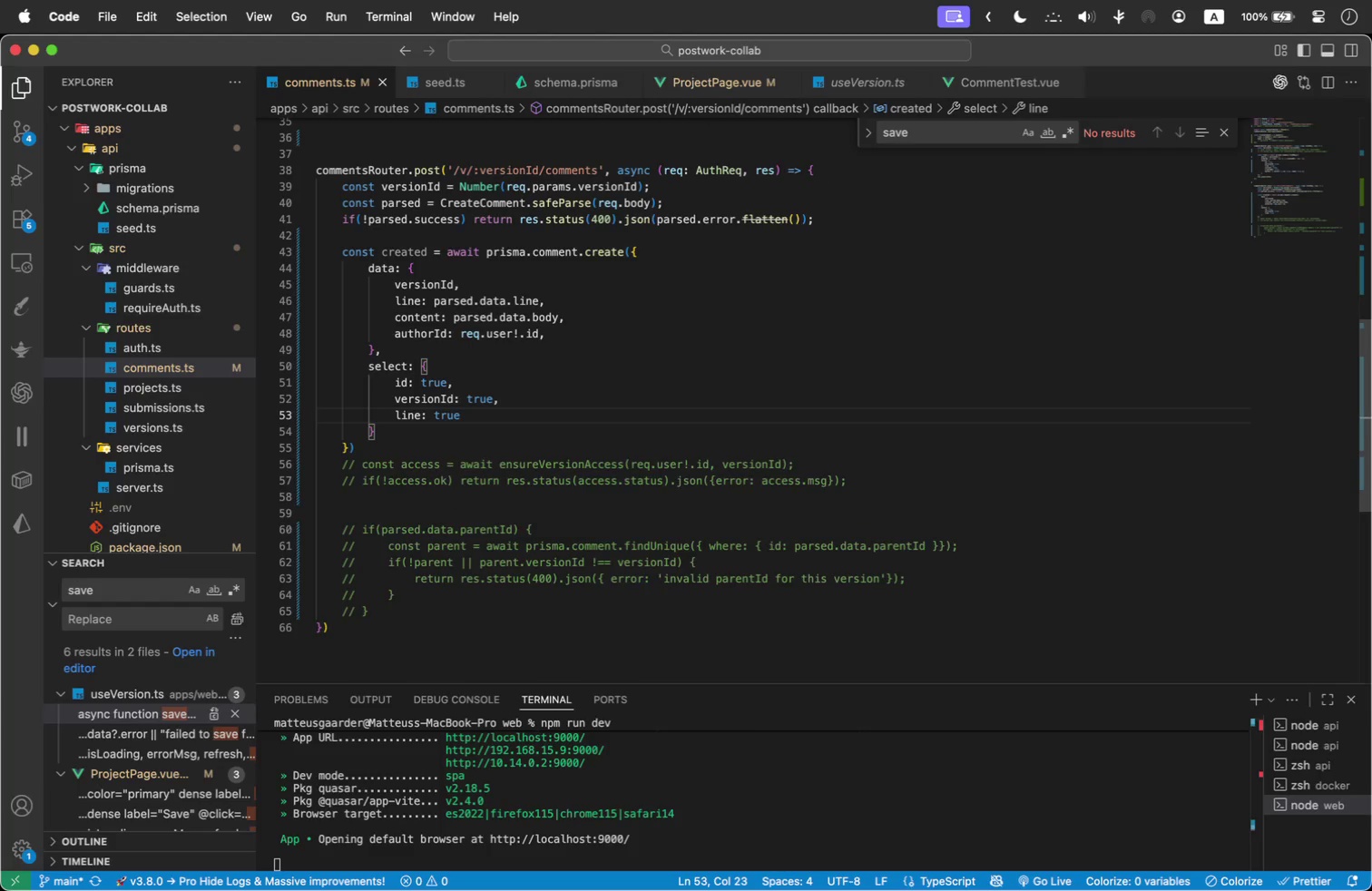 
key(Comma)
 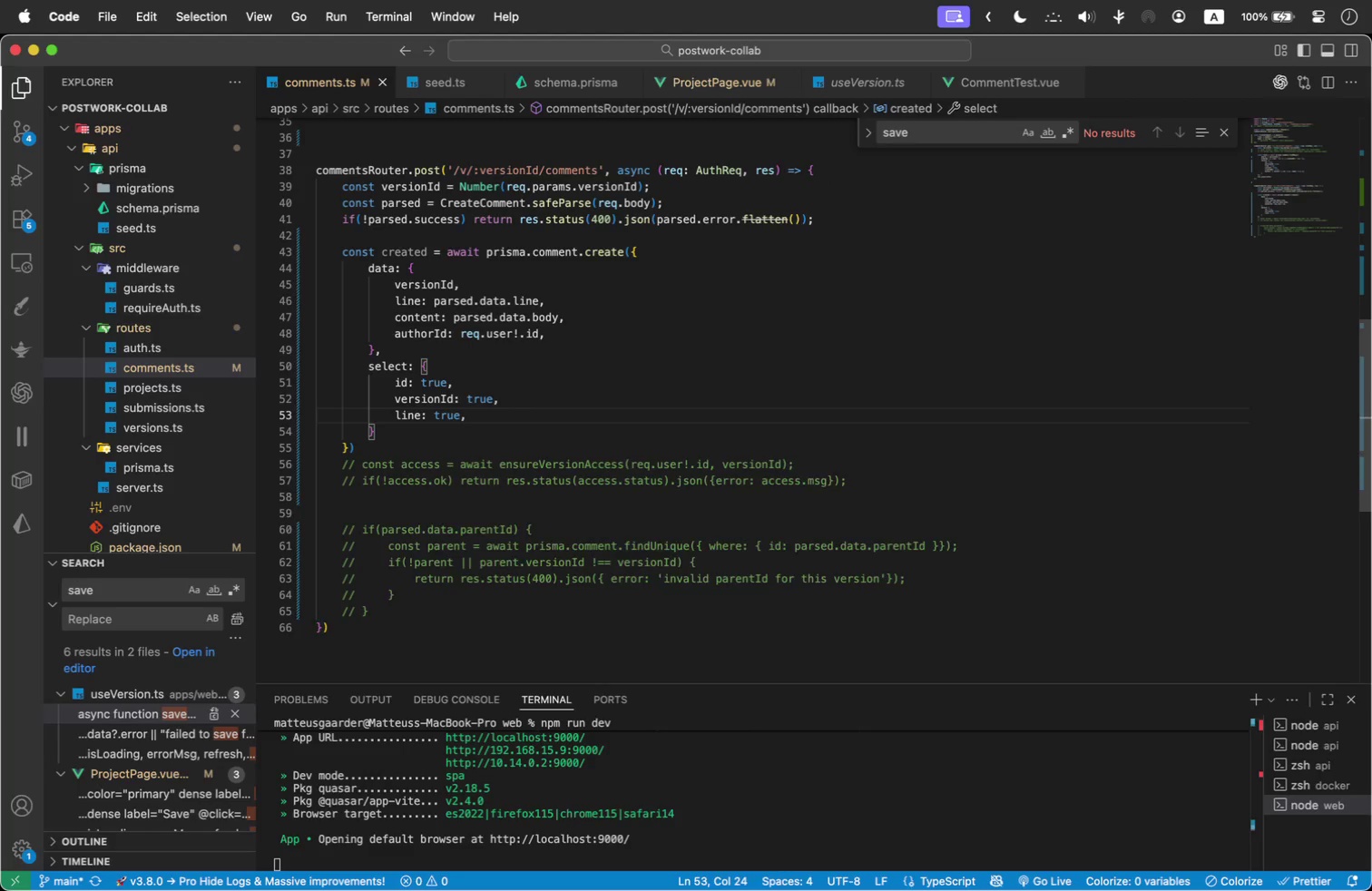 
key(Enter)
 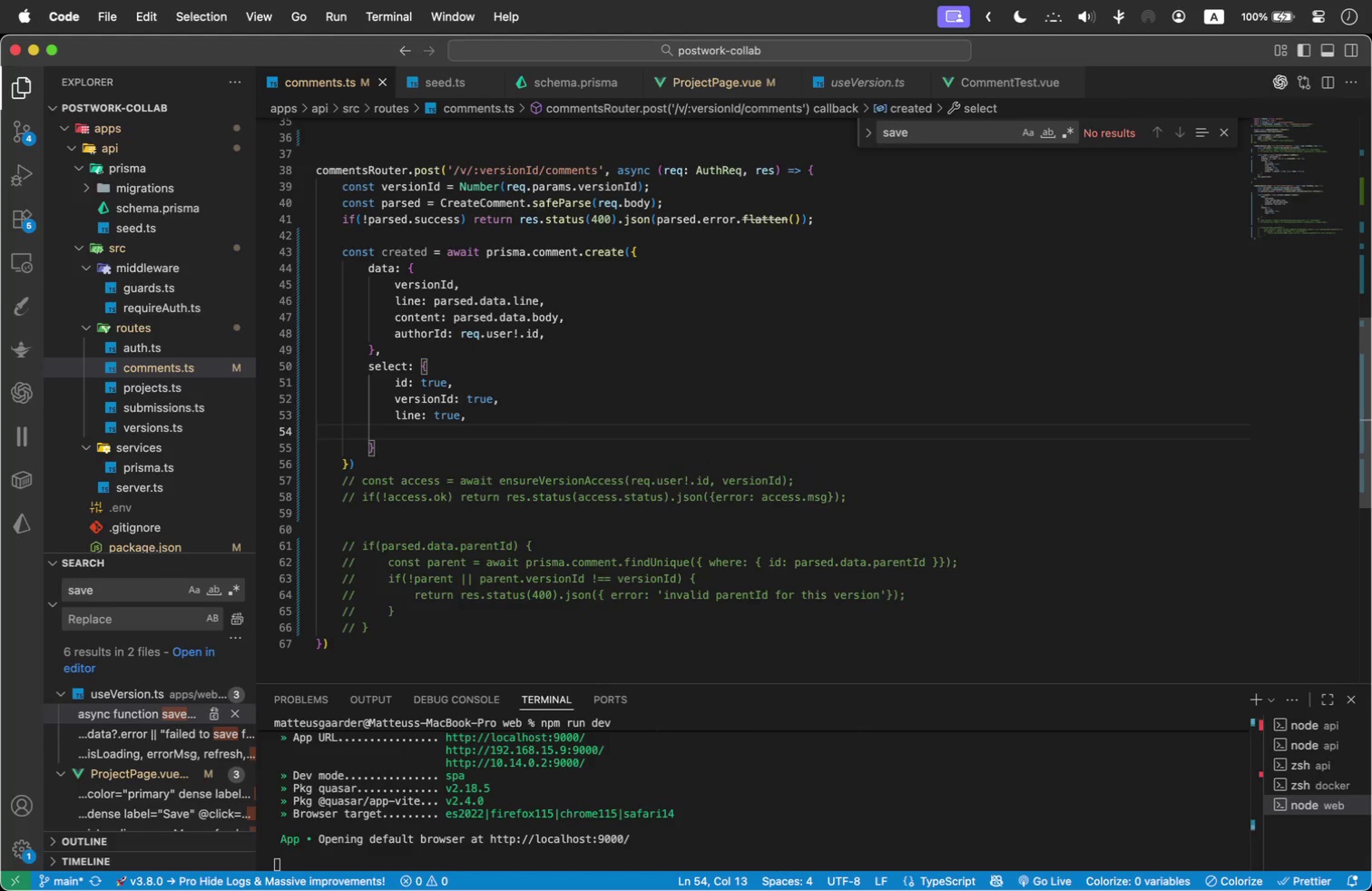 
type(content)
 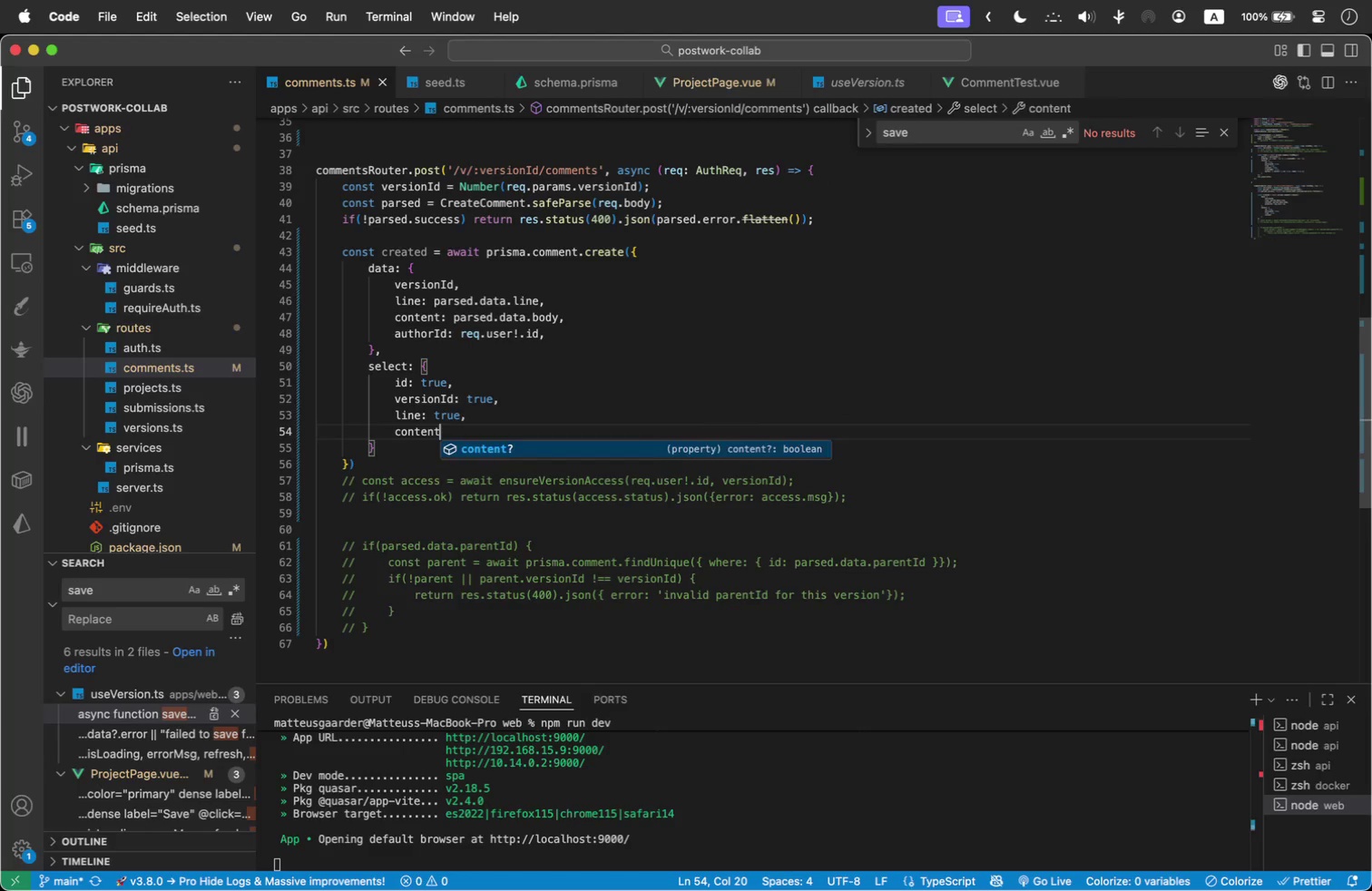 
key(Enter)
 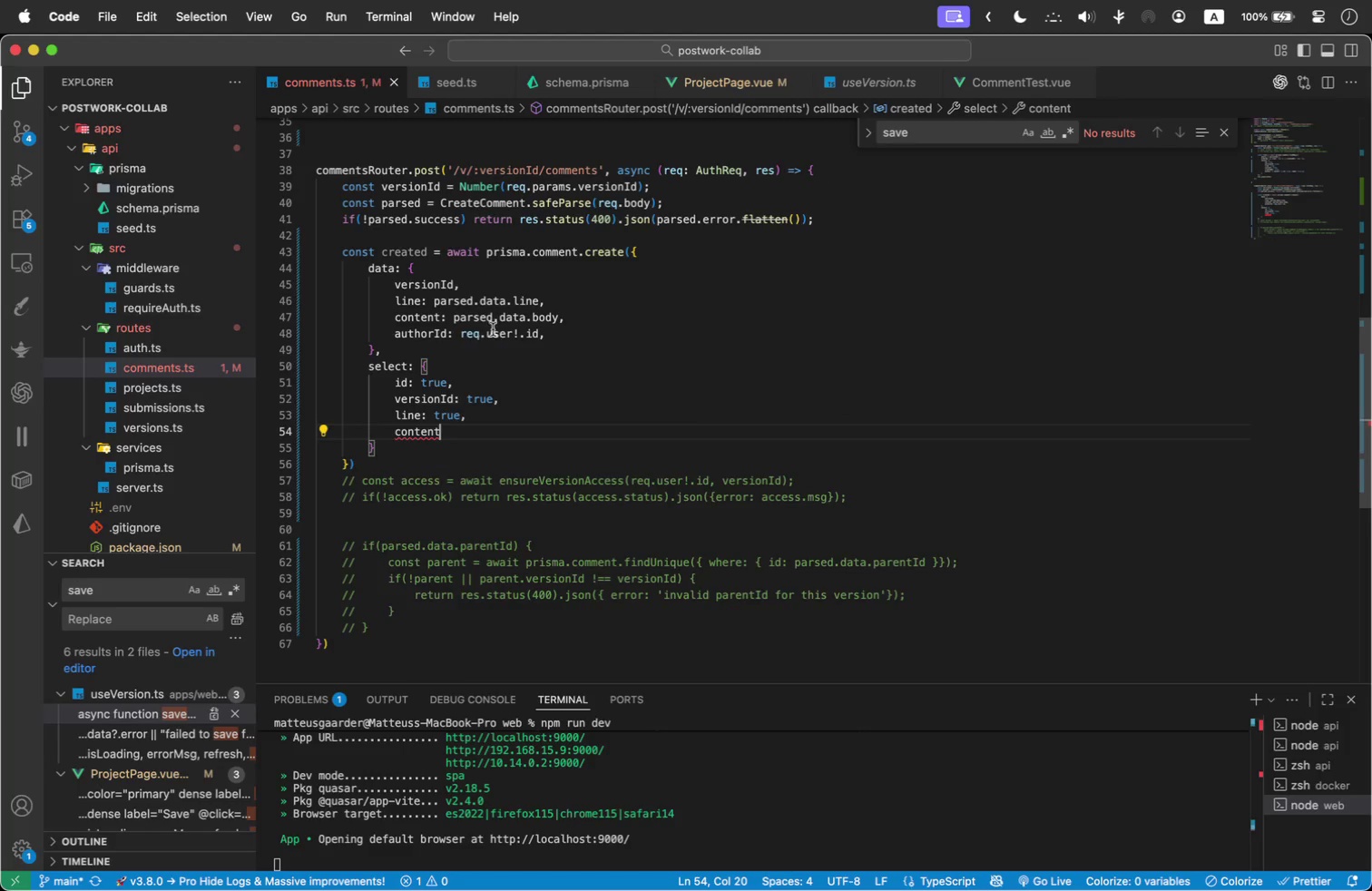 
scroll: coordinate [444, 341], scroll_direction: up, amount: 2.0
 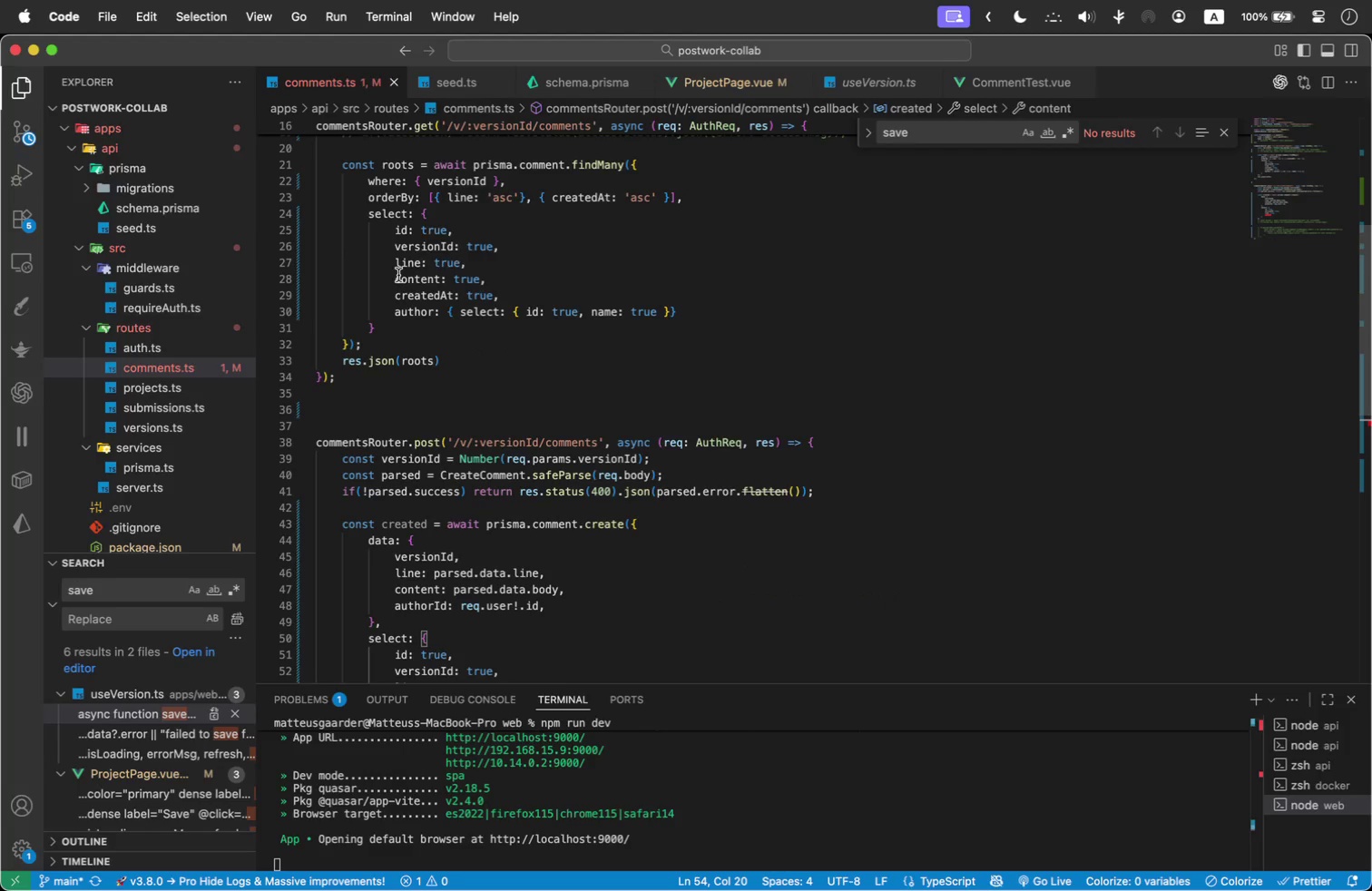 
left_click_drag(start_coordinate=[395, 275], to_coordinate=[684, 319])
 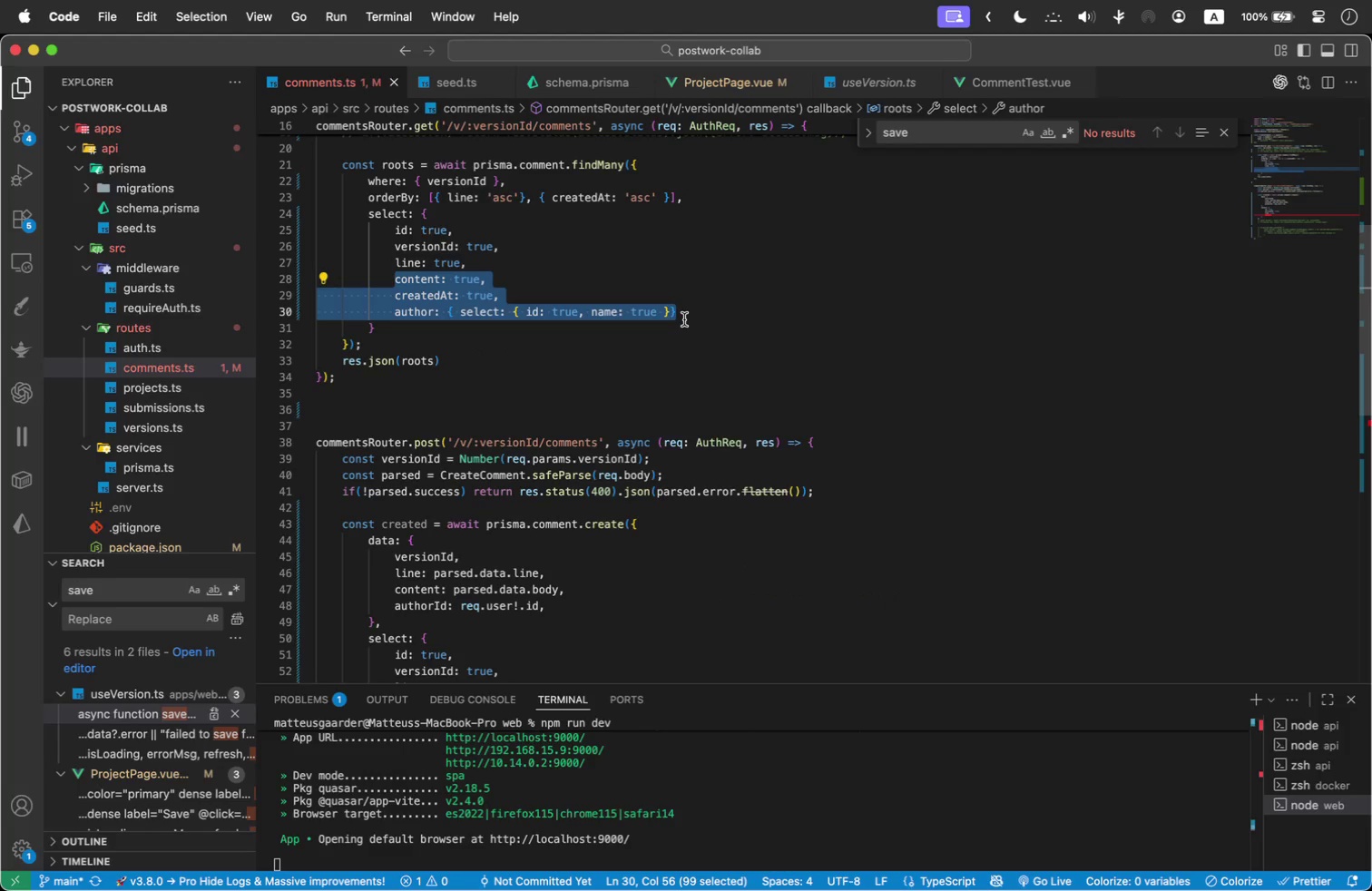 
key(Meta+C)
 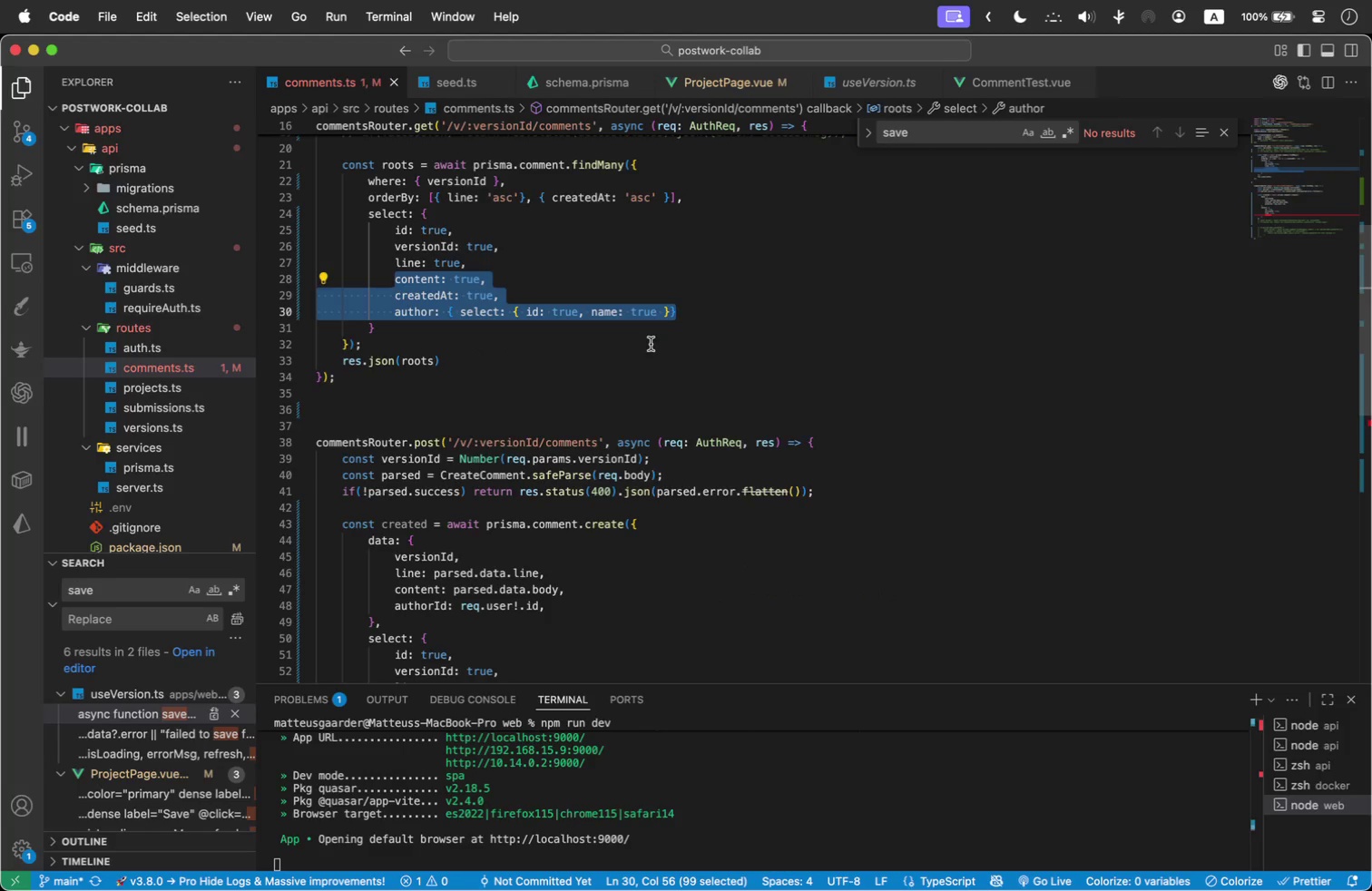 
scroll: coordinate [627, 366], scroll_direction: down, amount: 1.0
 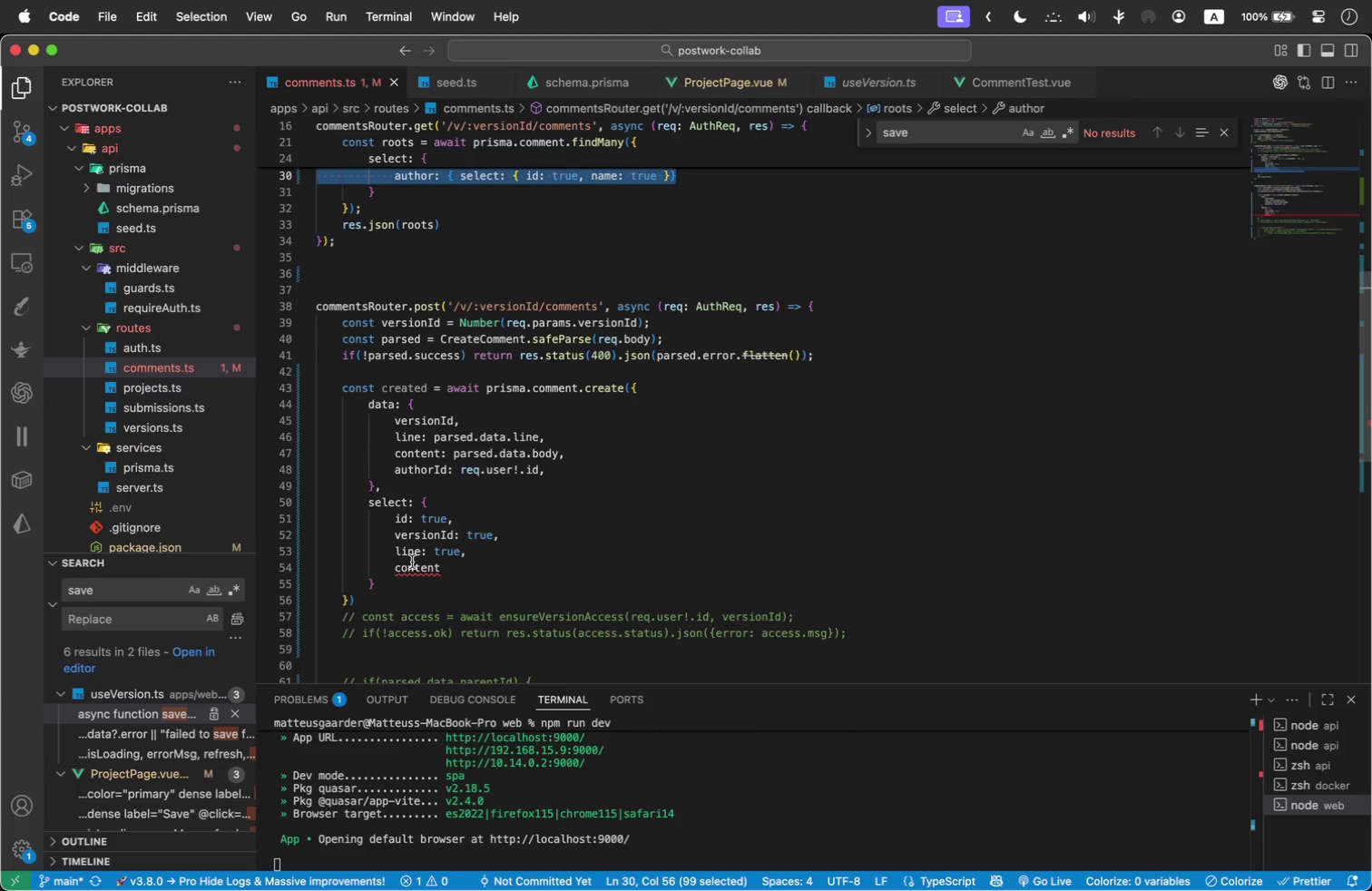 
double_click([414, 563])
 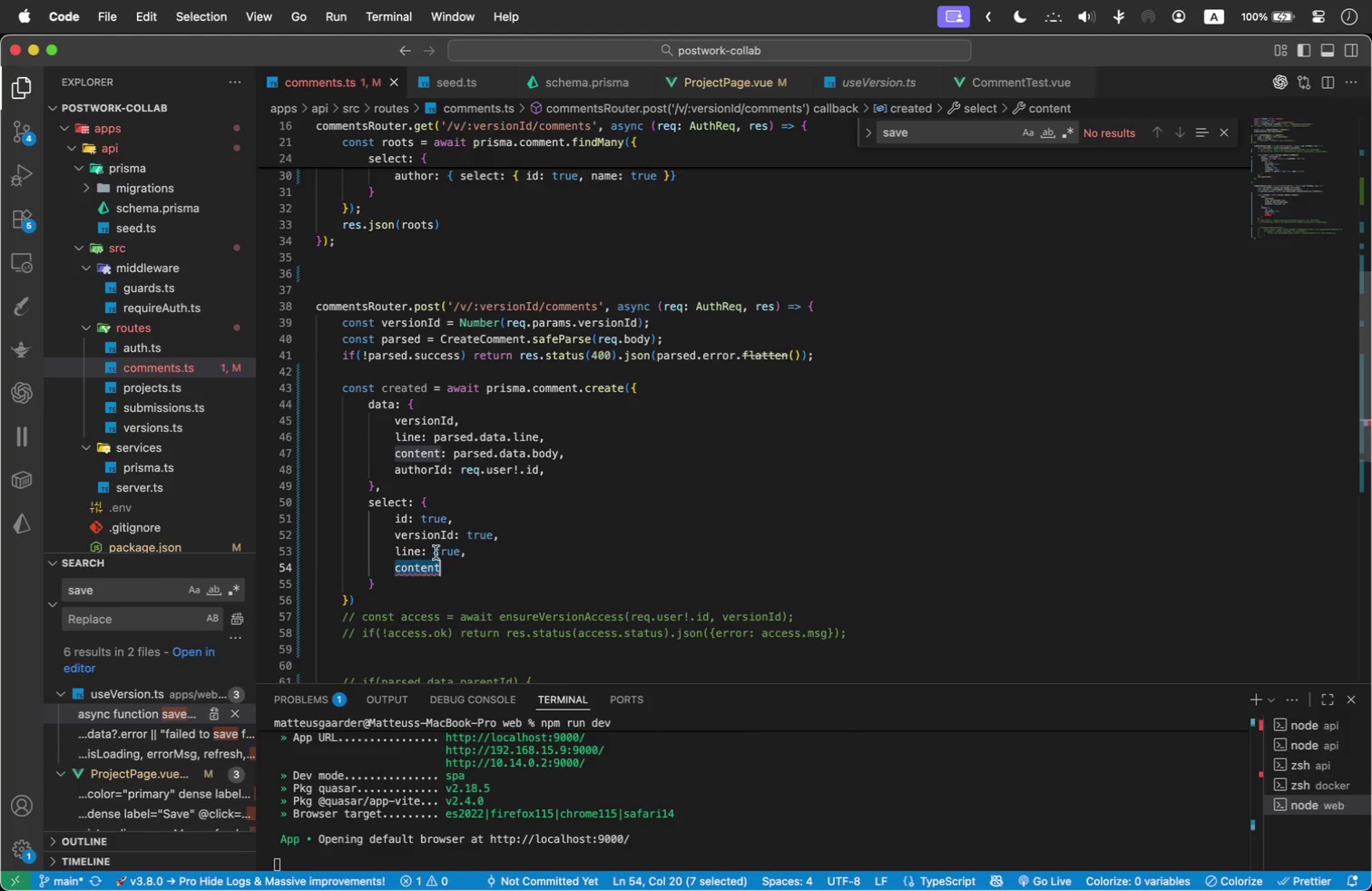 
key(Meta+V)
 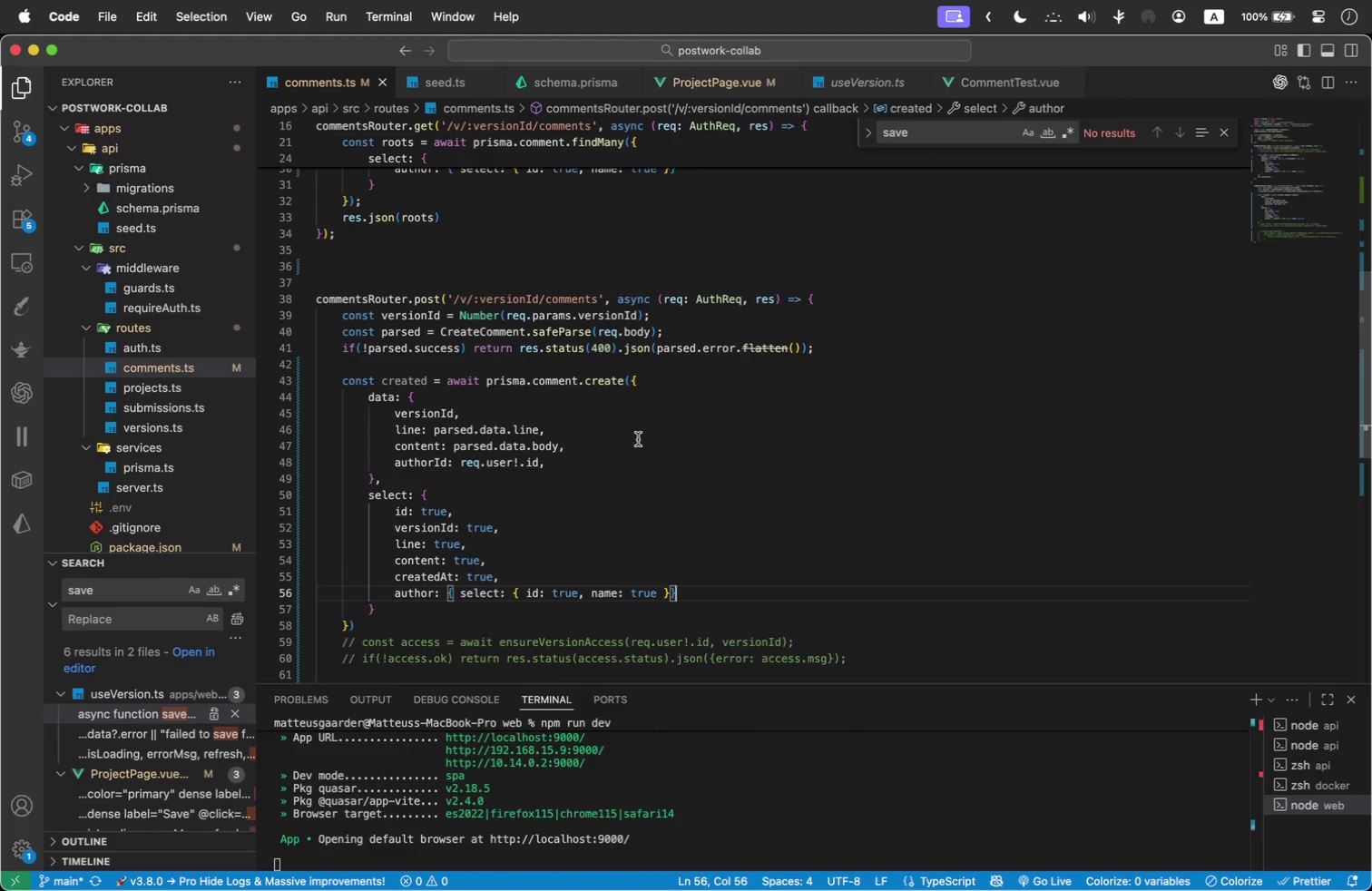 
scroll: coordinate [638, 439], scroll_direction: down, amount: 1.0
 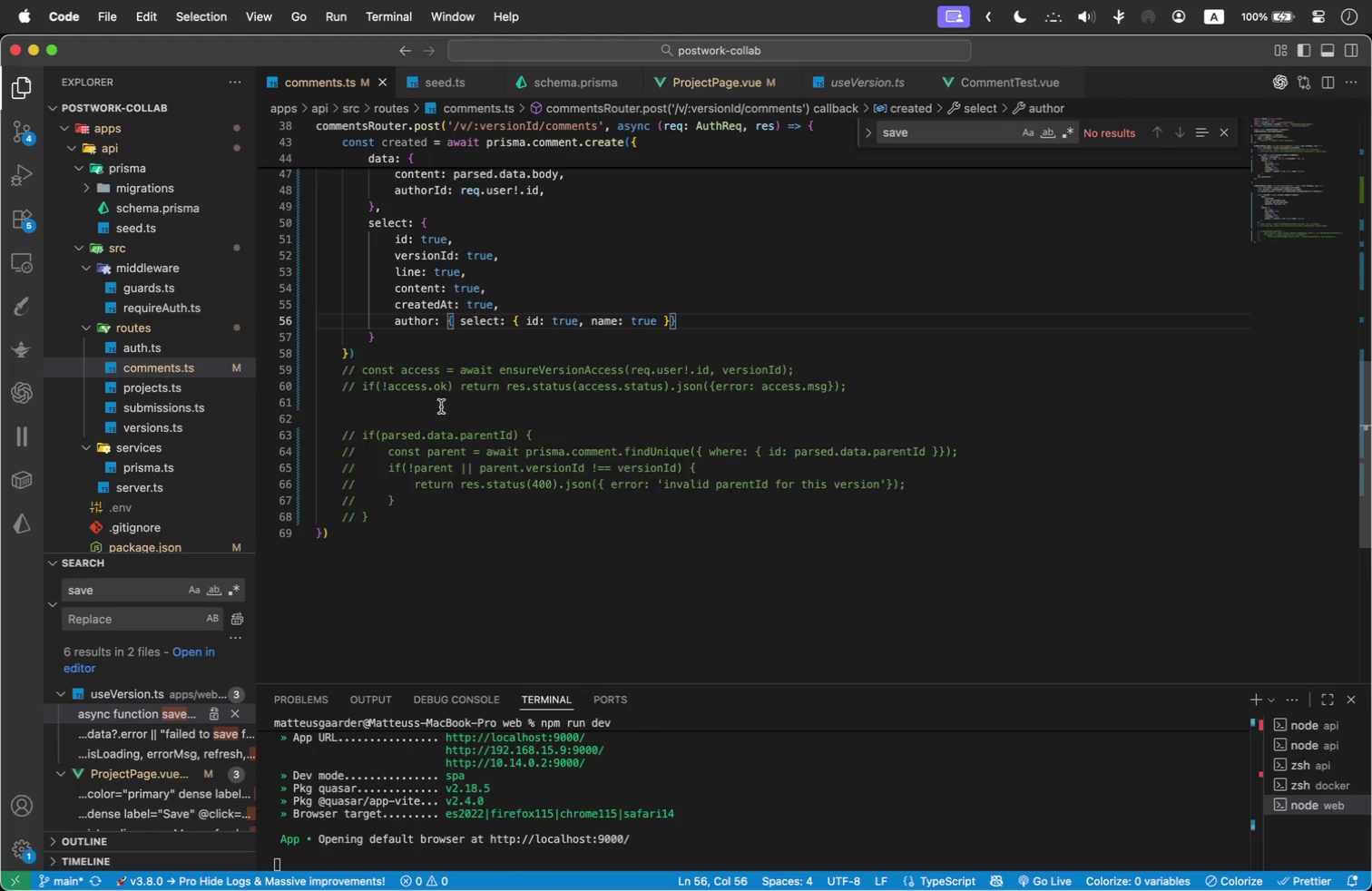 
left_click([392, 357])
 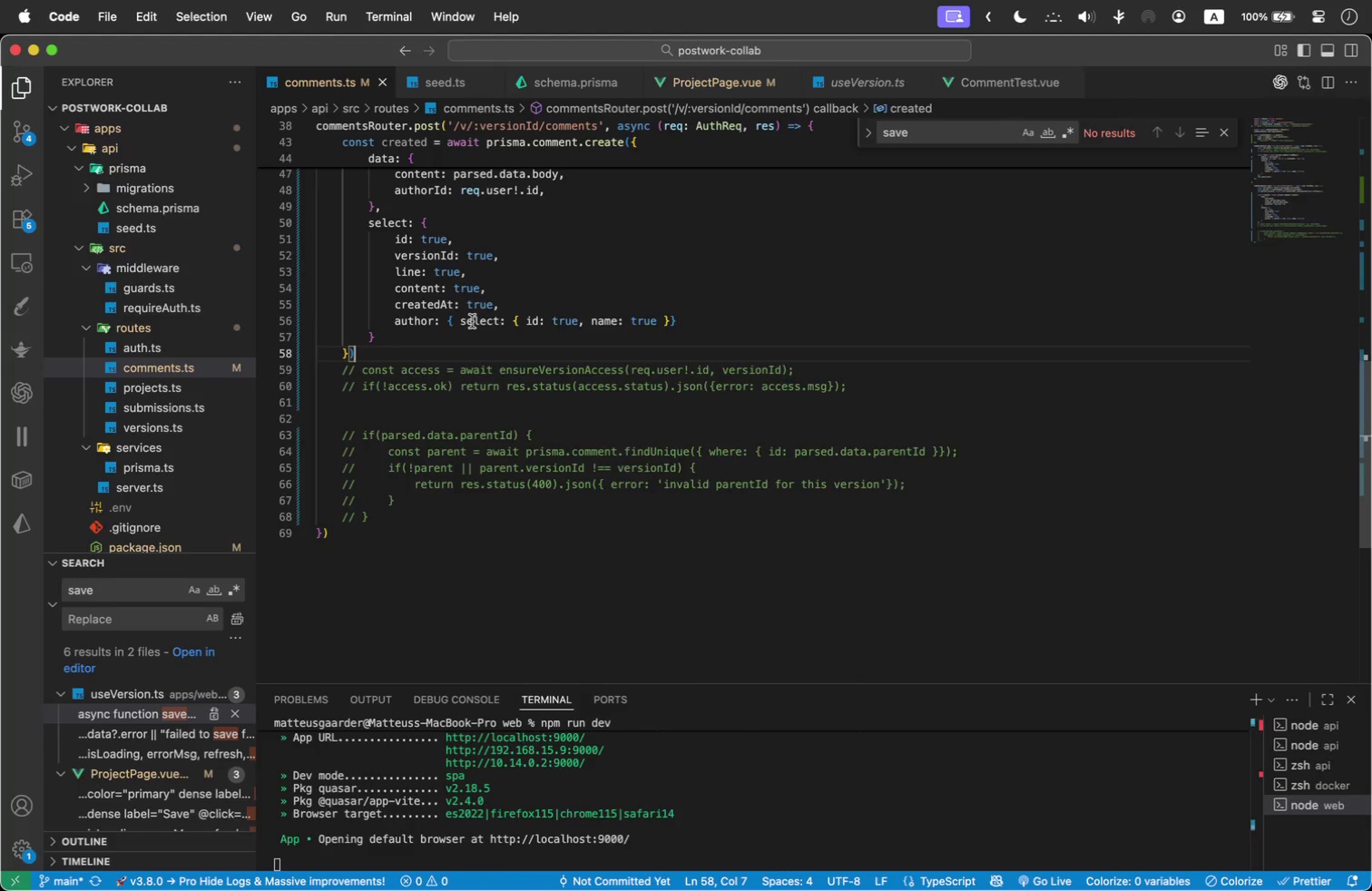 
scroll: coordinate [472, 321], scroll_direction: up, amount: 2.0
 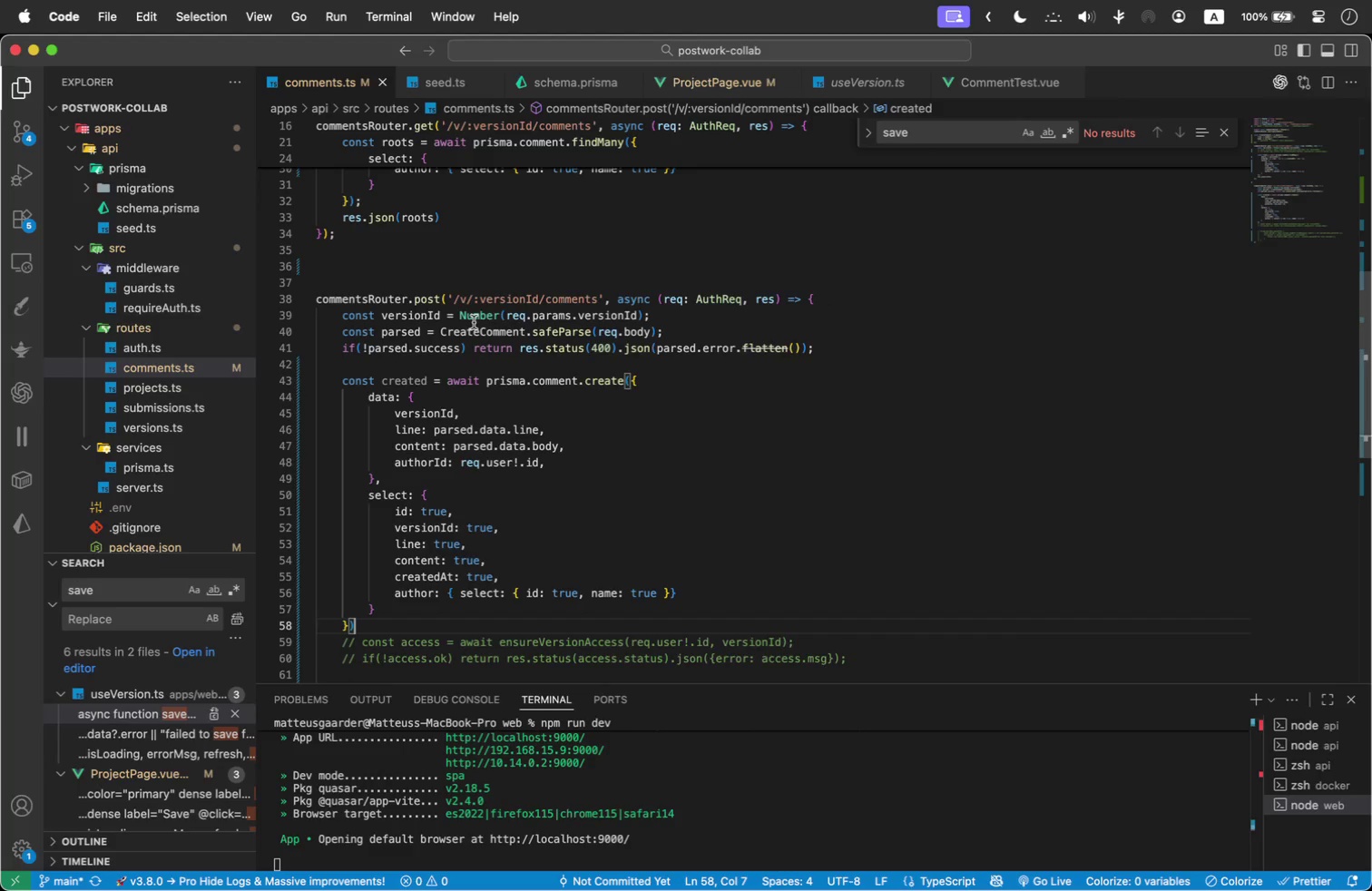 
scroll: coordinate [575, 444], scroll_direction: none, amount: 0.0
 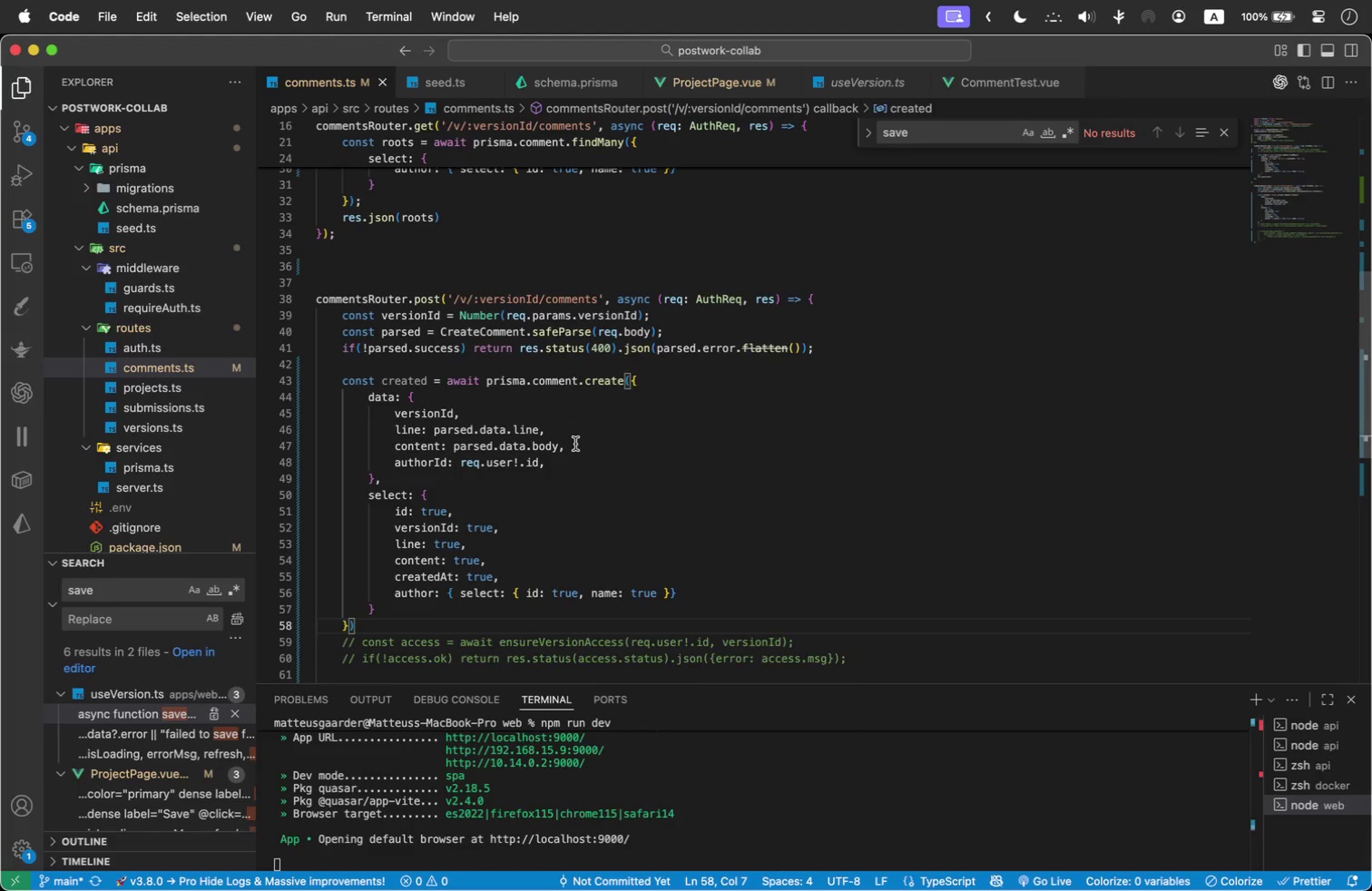 
scroll: coordinate [436, 490], scroll_direction: down, amount: 2.0
 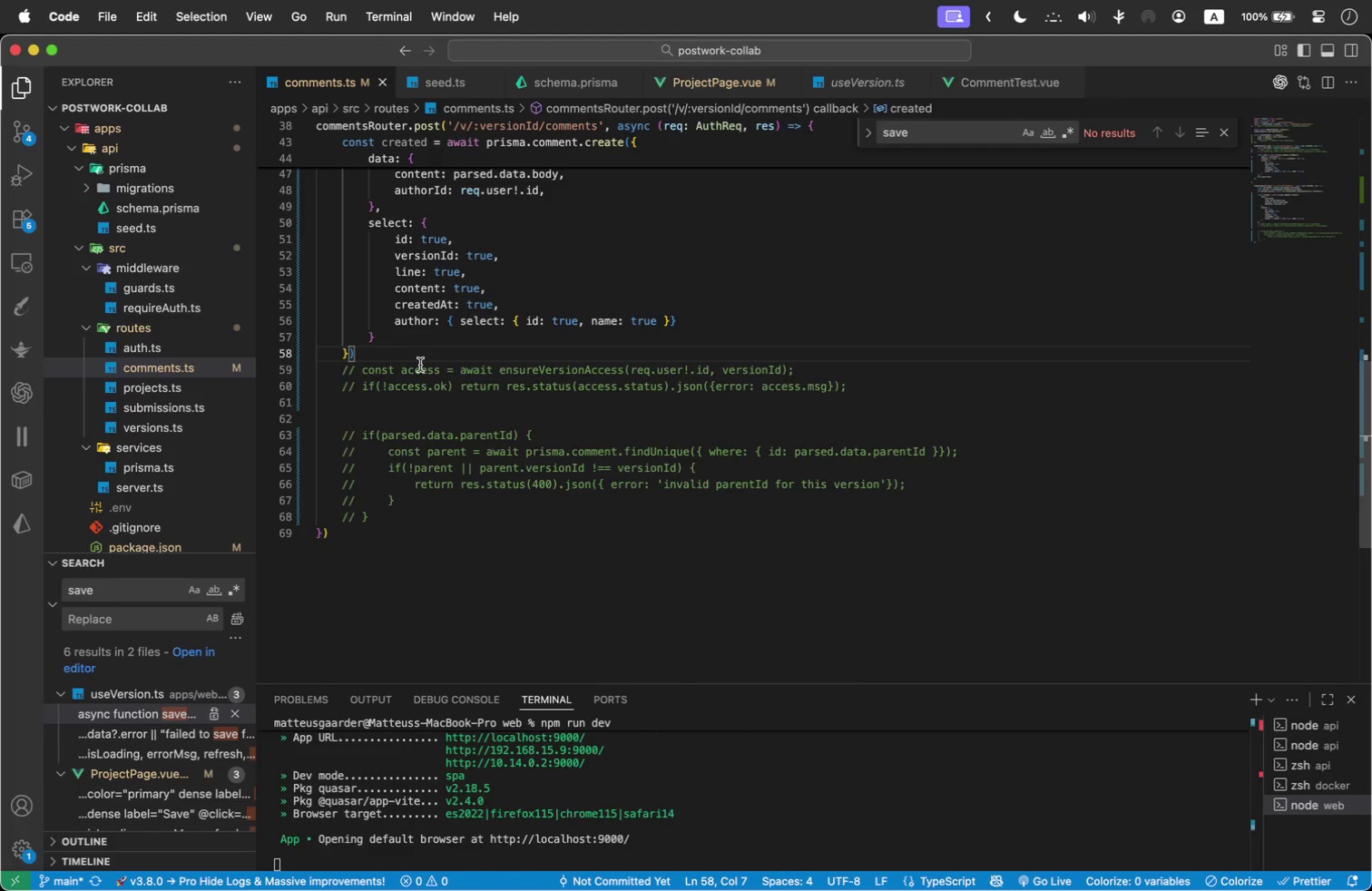 
wait(5.2)
 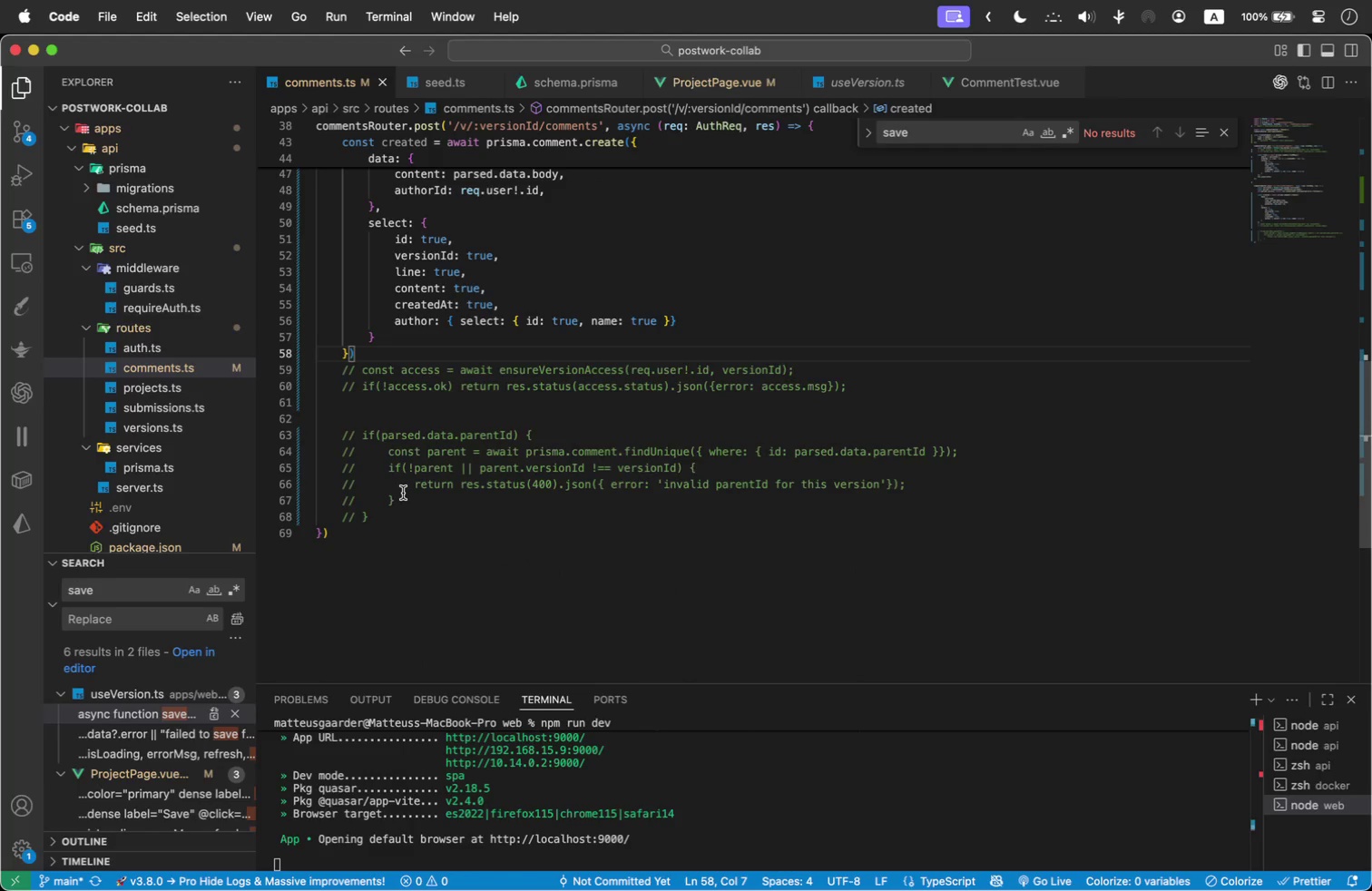 
key(Enter)
 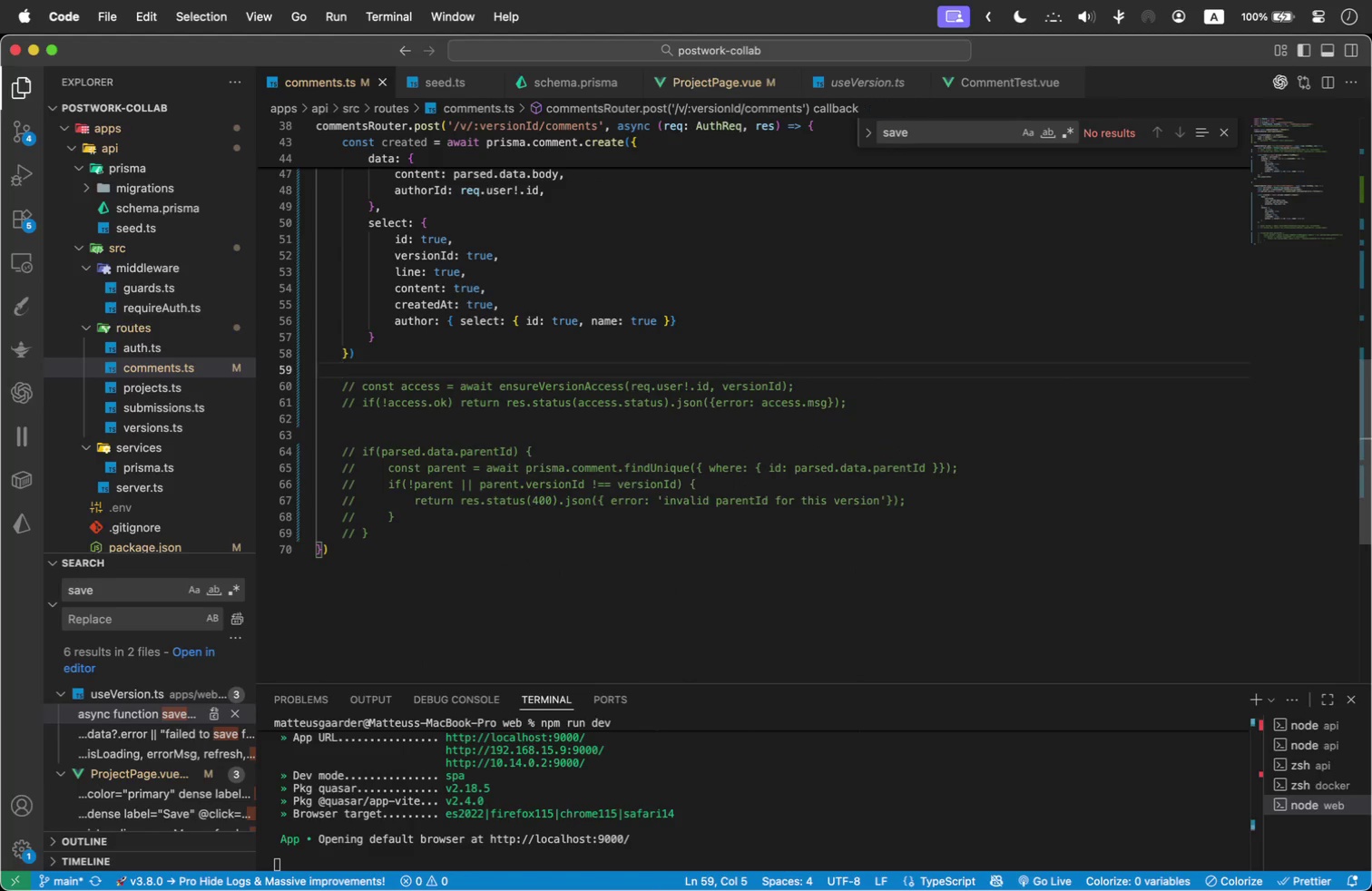 
key(Backspace)
 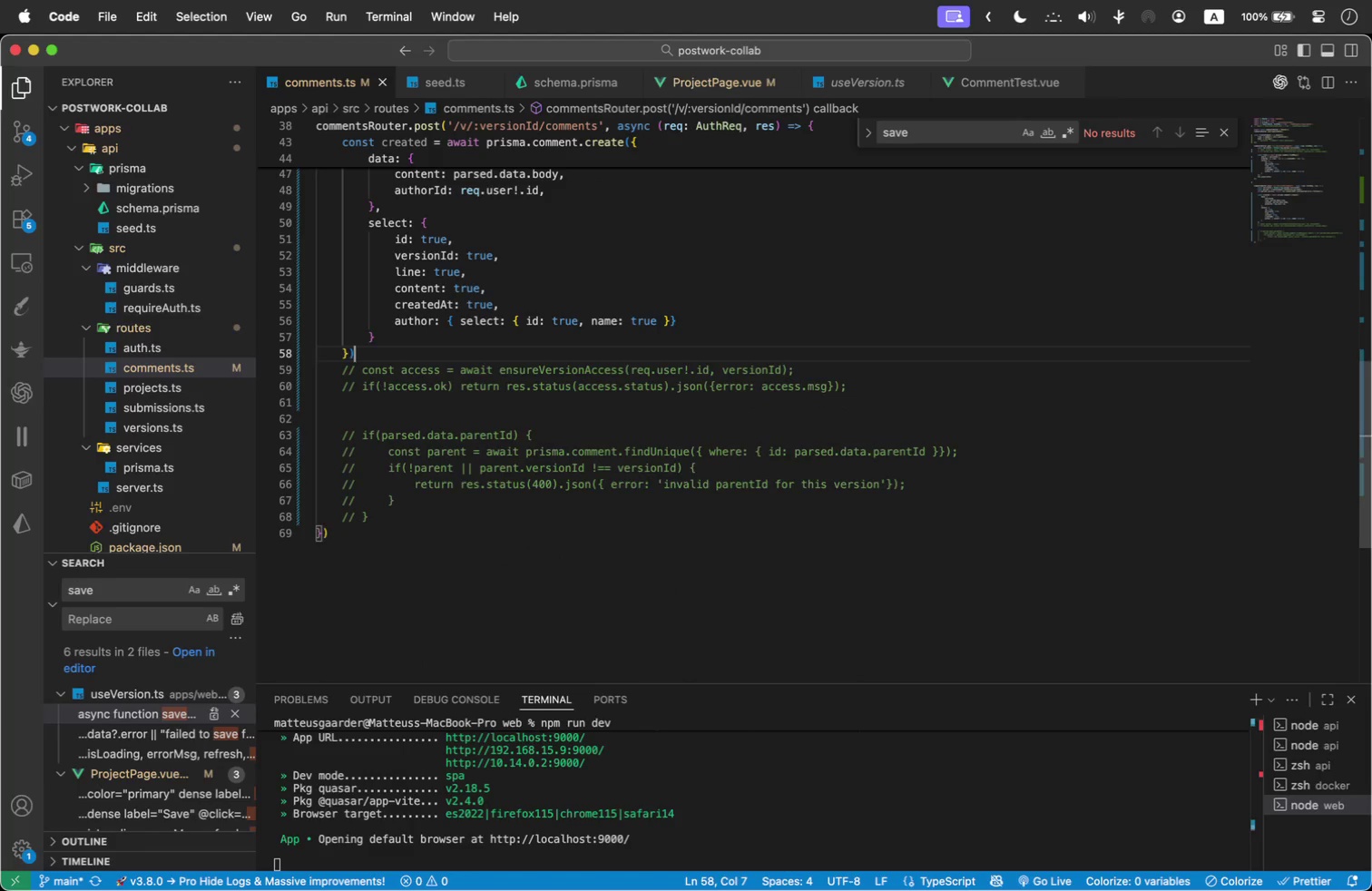 
key(Backspace)
 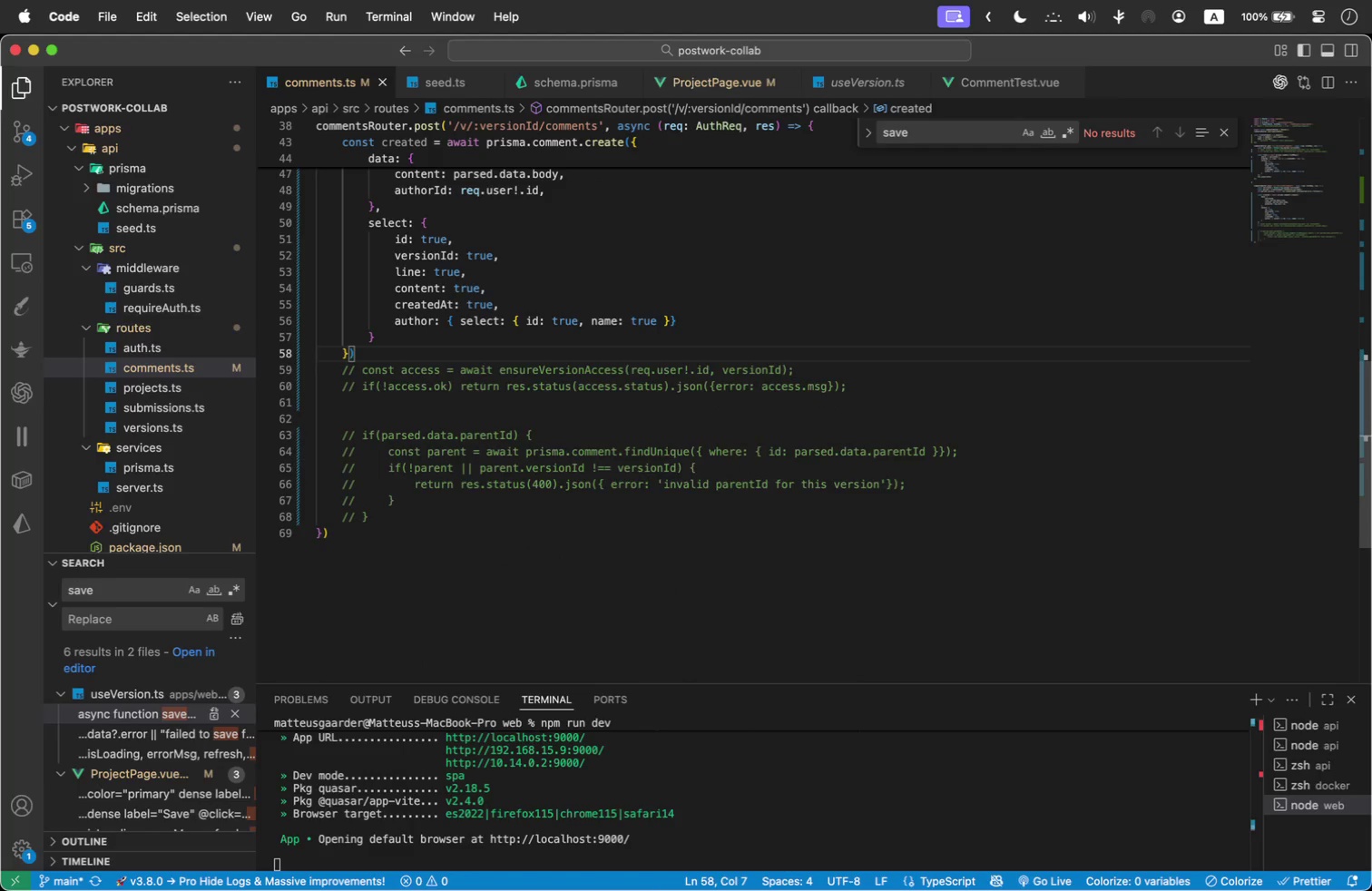 
key(Semicolon)
 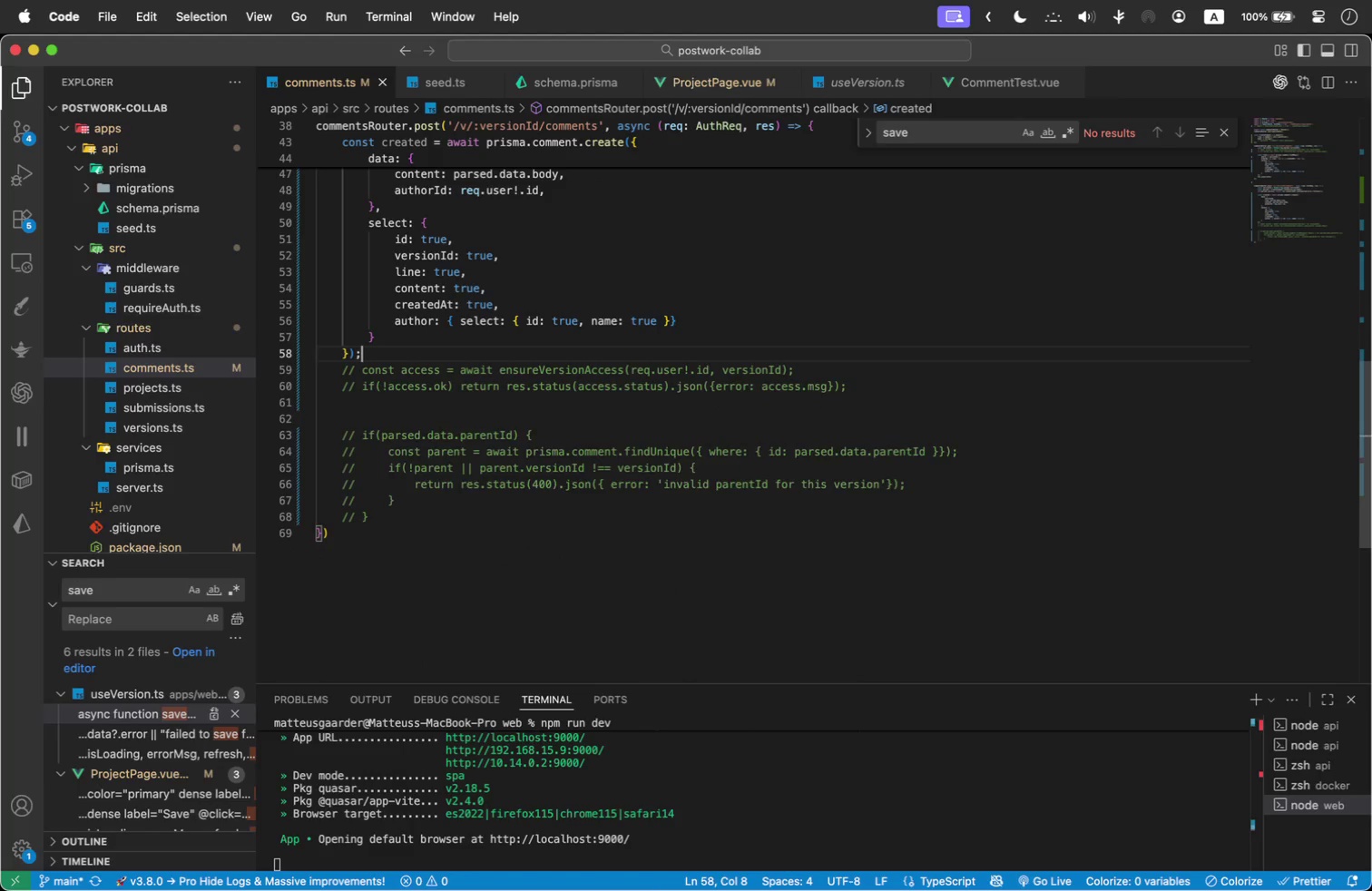 
key(Enter)
 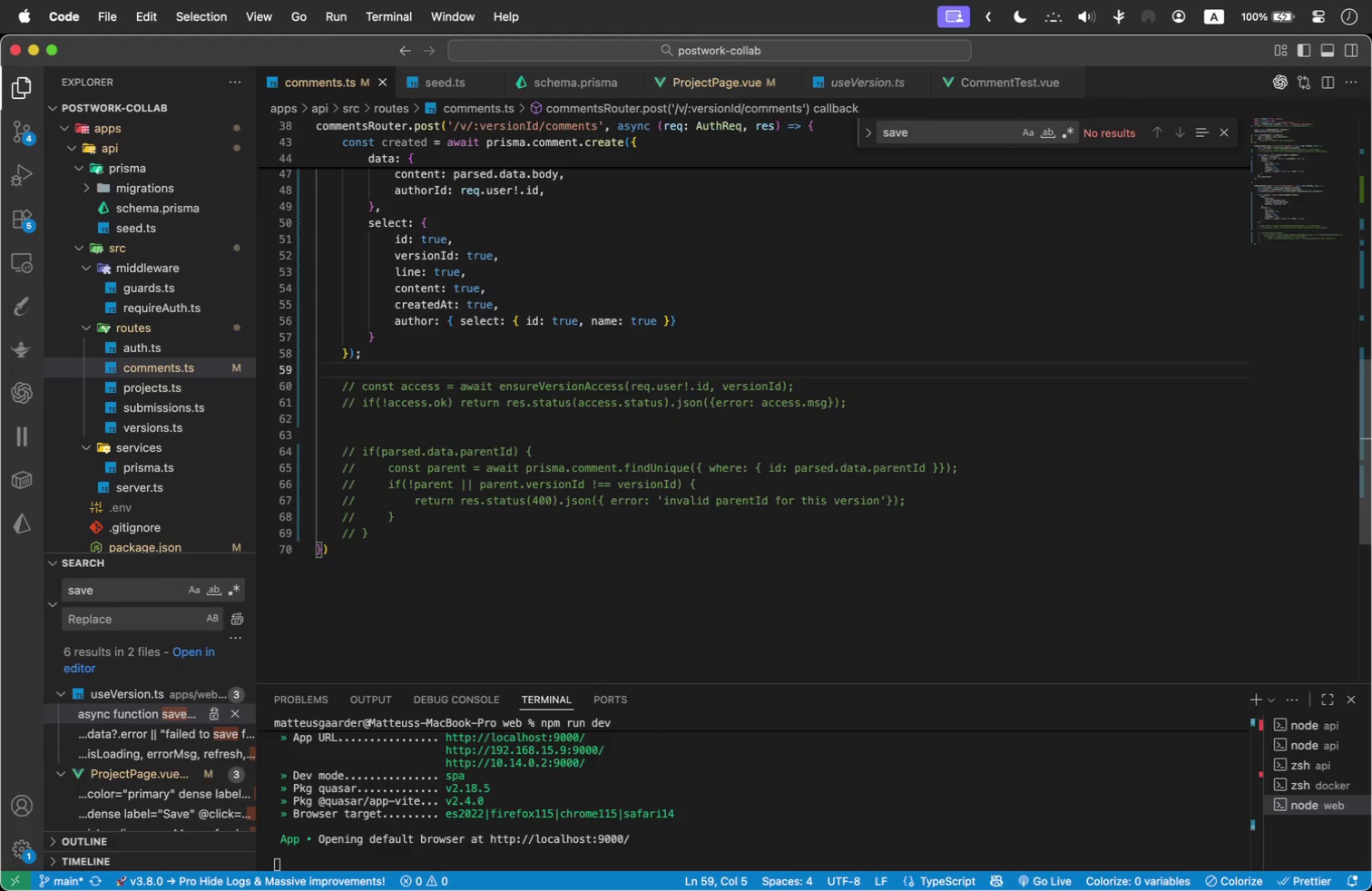 
type(res.status(201.j)
key(Backspace)
key(Backspace)
 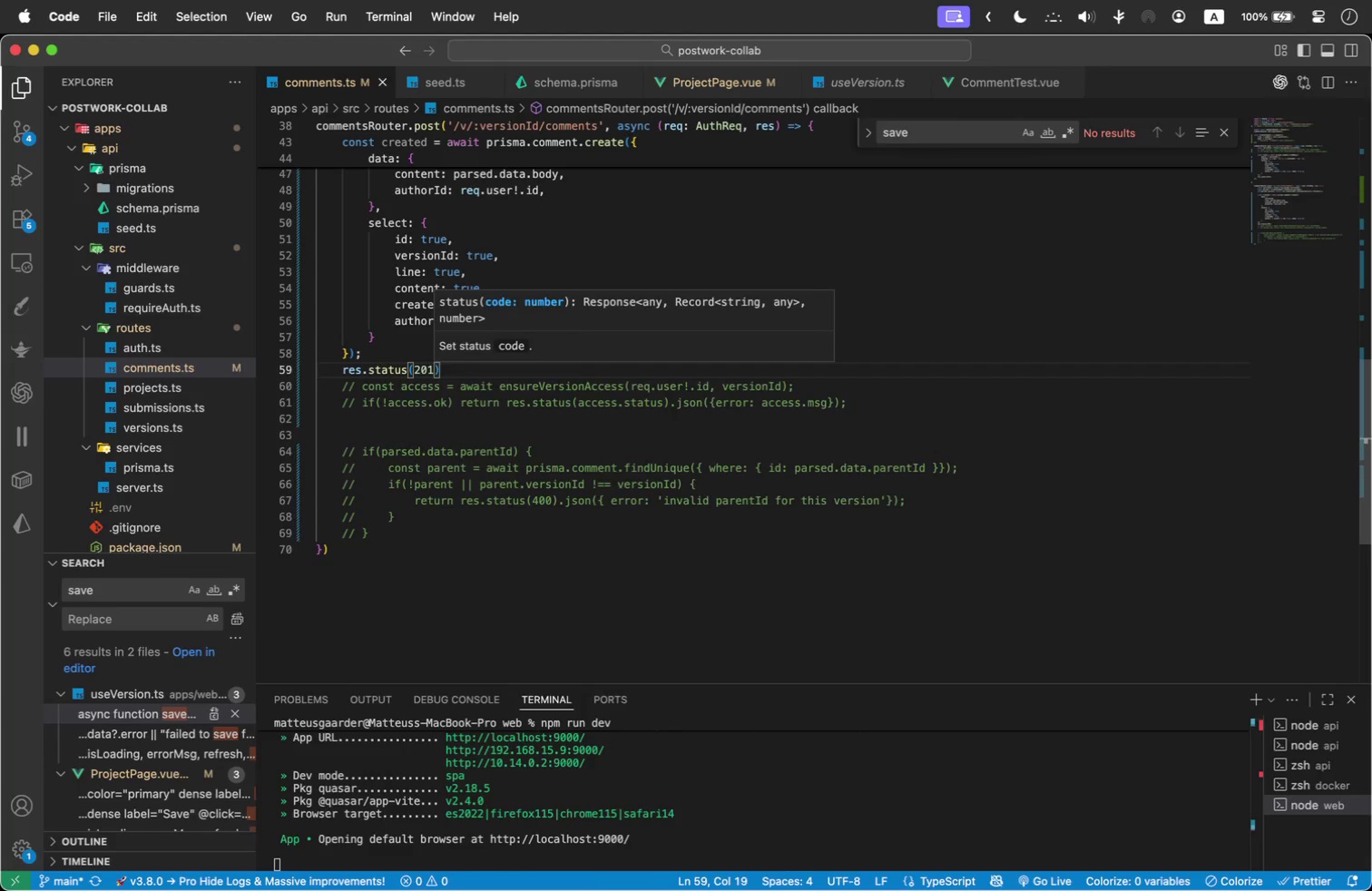 
 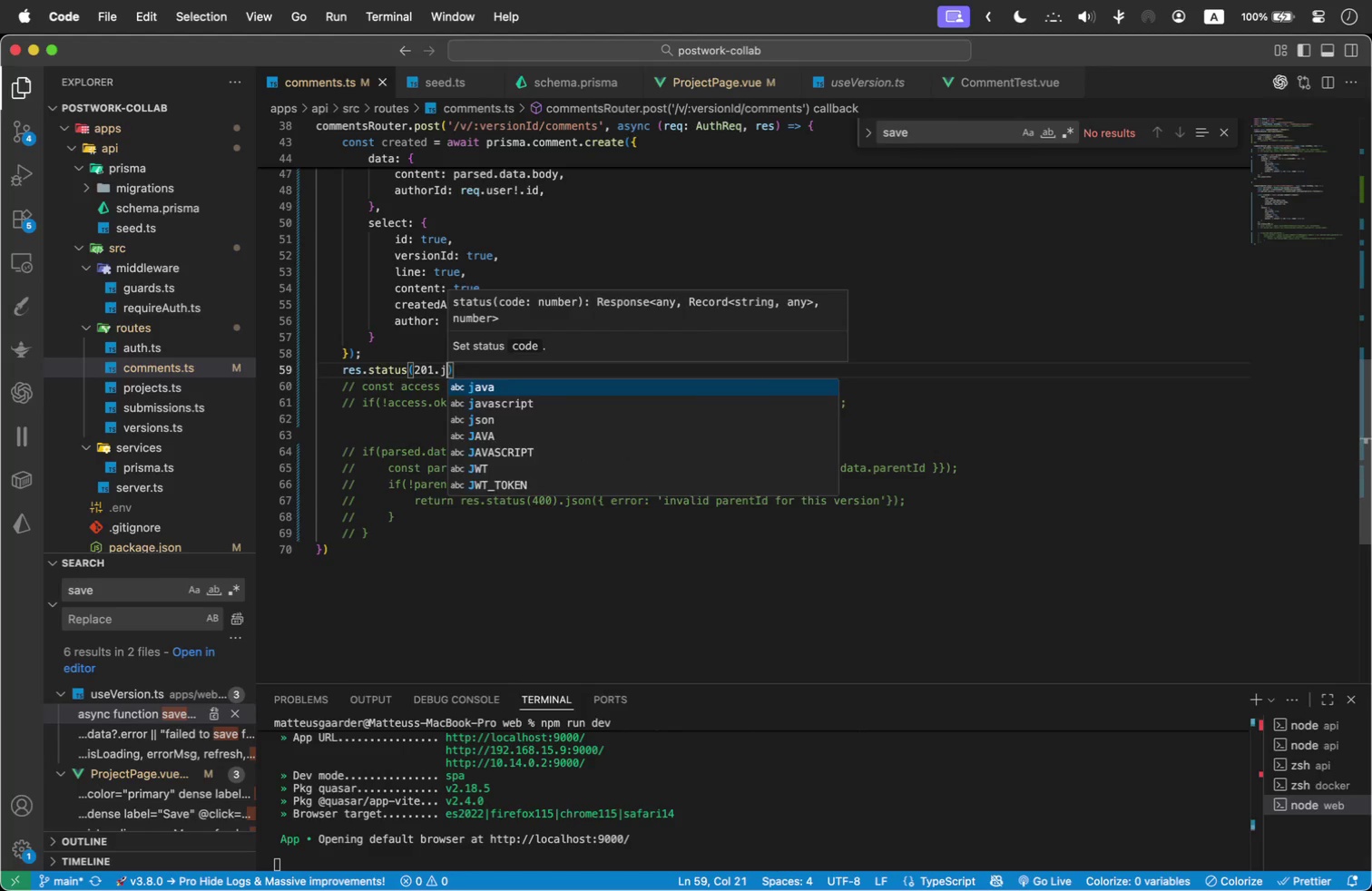 
key(ArrowRight)
 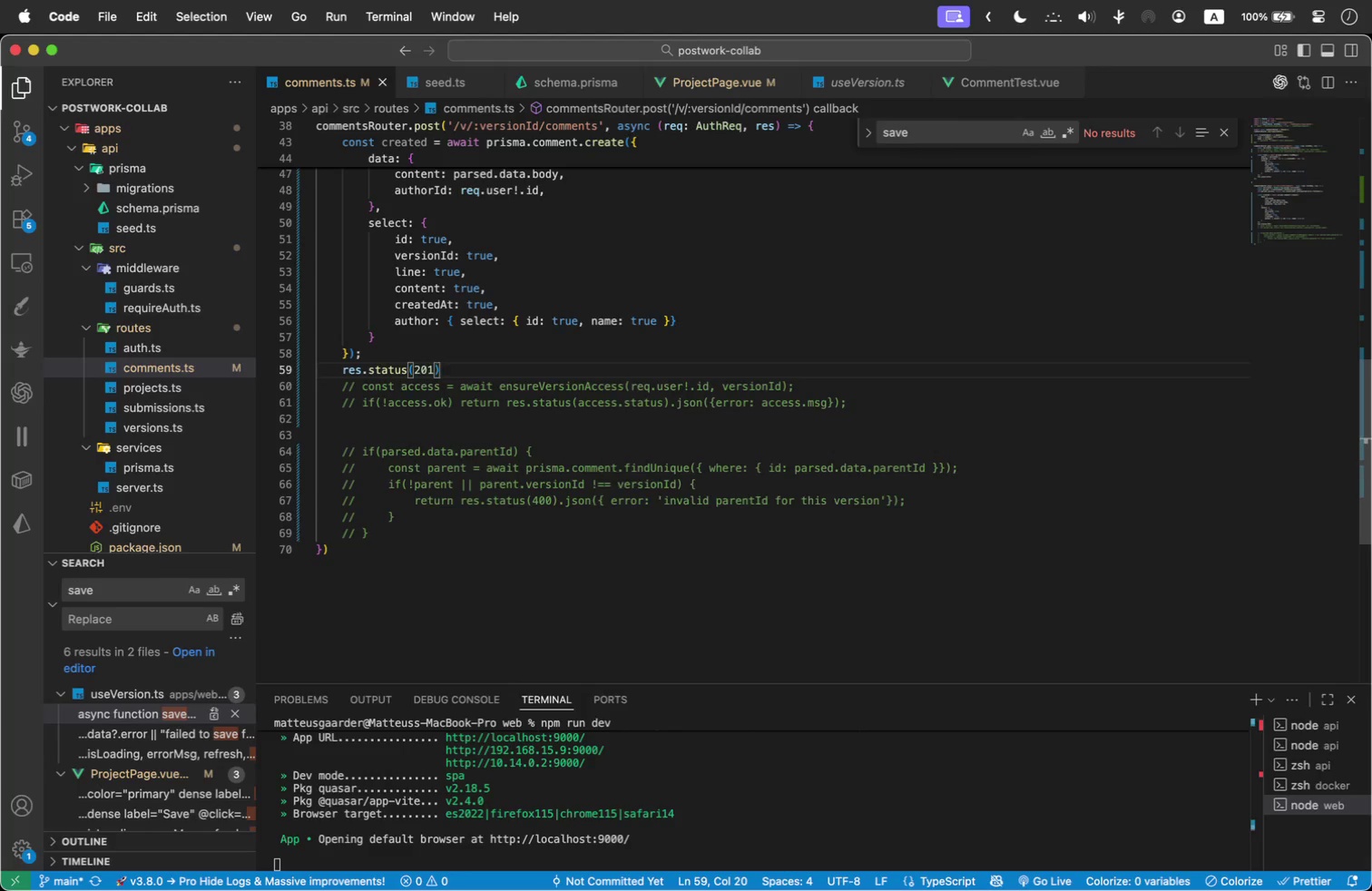 
type(.json(created)
 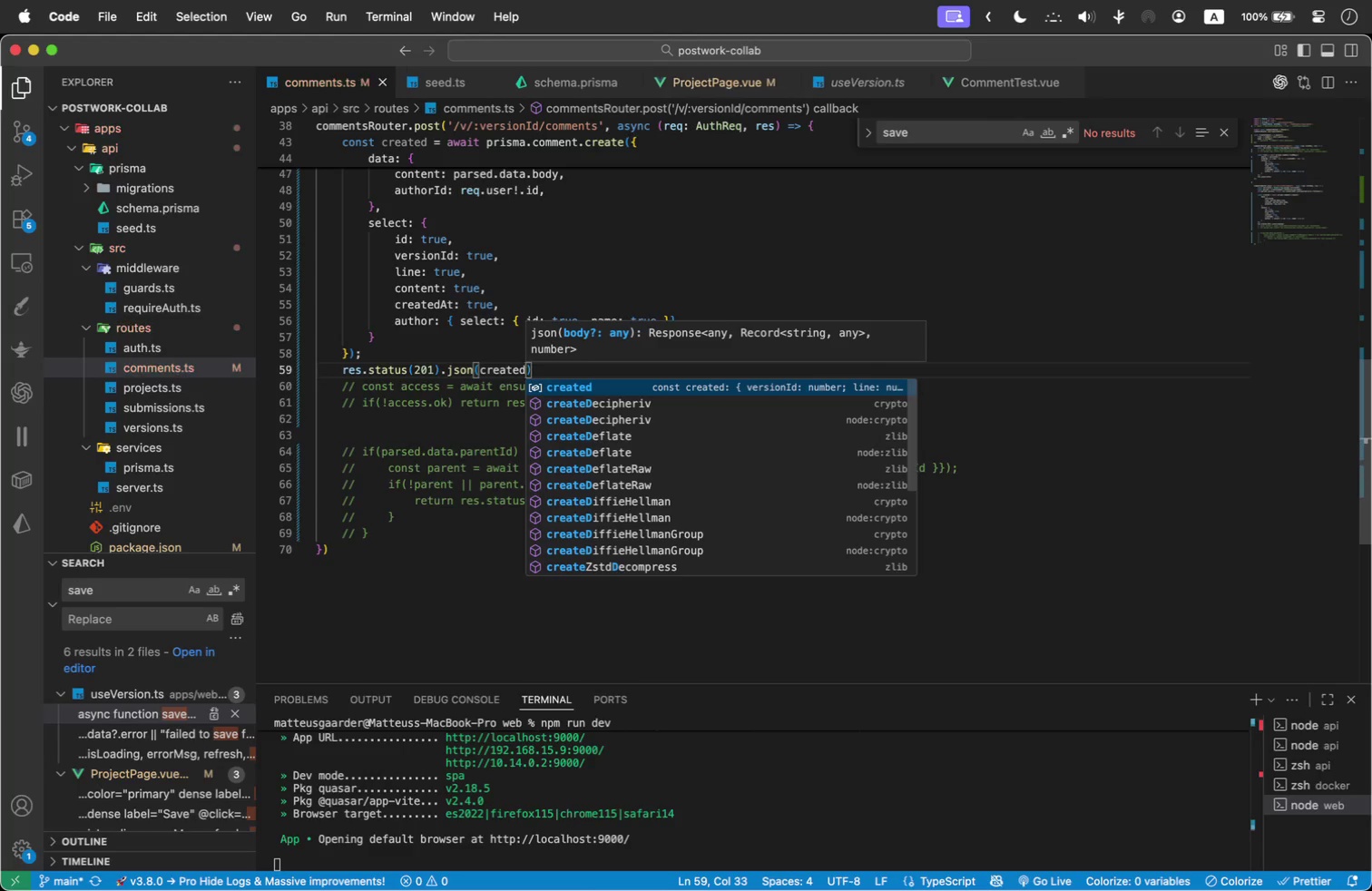 
key(Enter)
 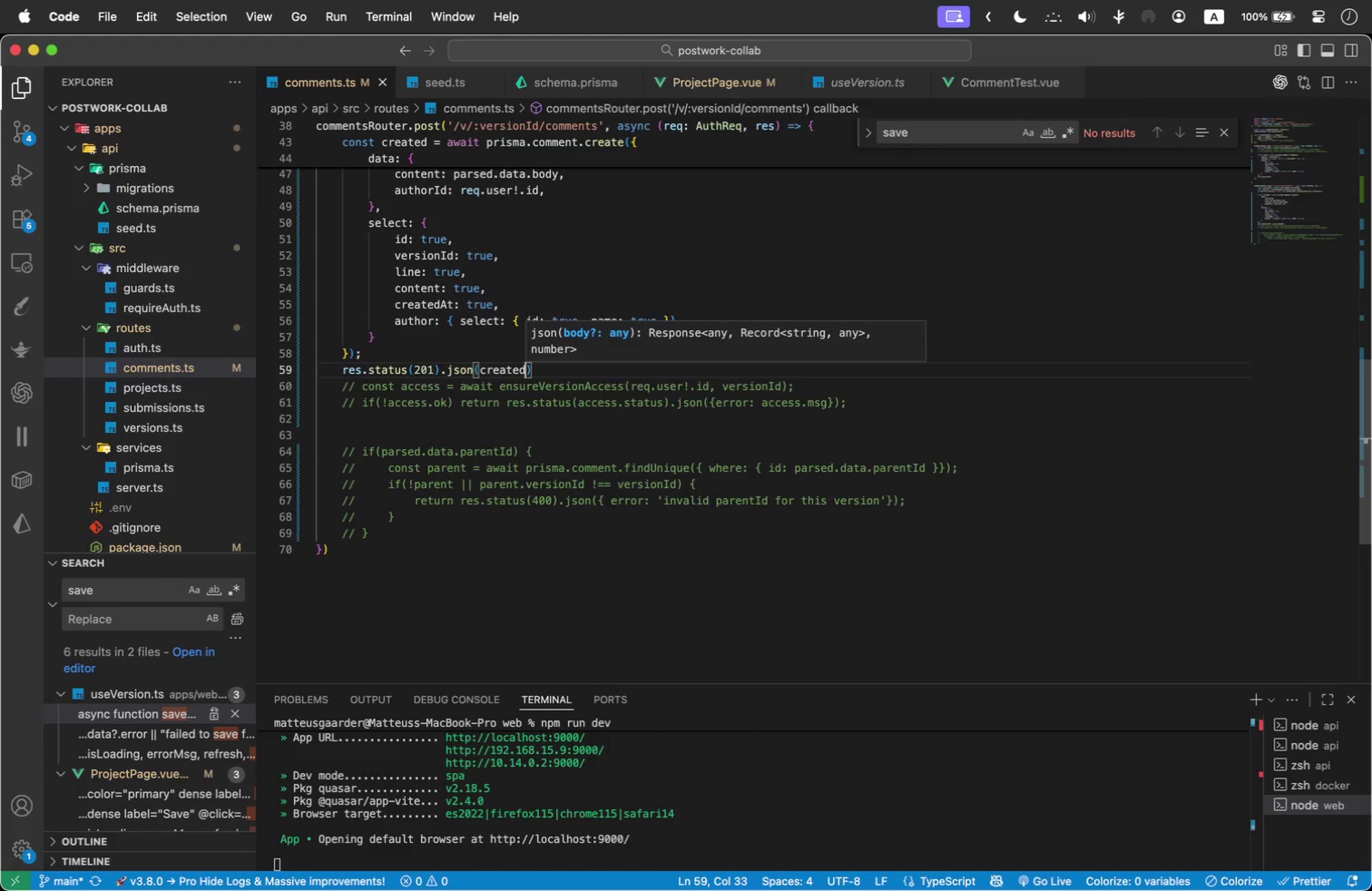 
key(ArrowRight)
 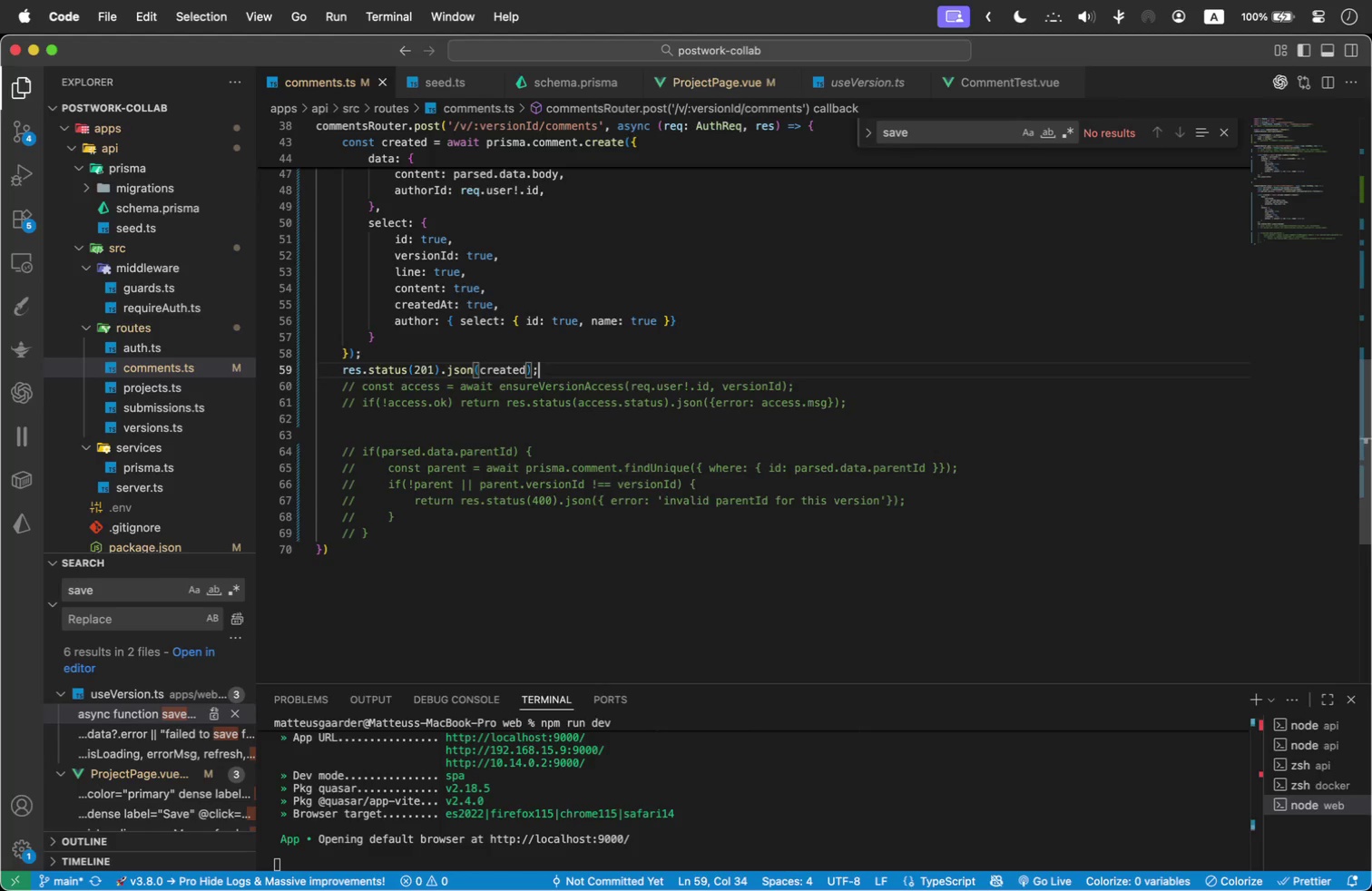 
key(Semicolon)
 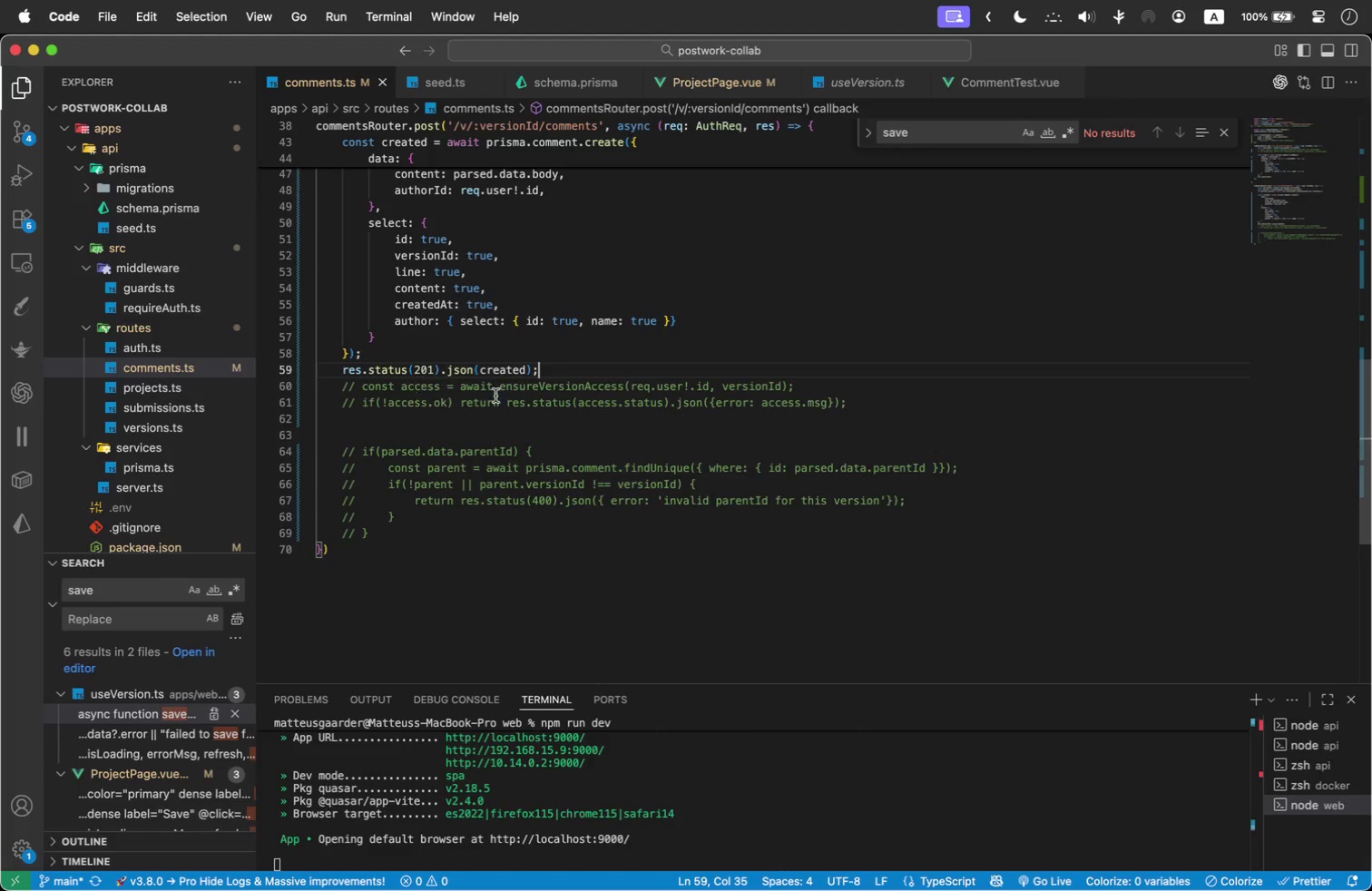 
scroll: coordinate [464, 336], scroll_direction: up, amount: 2.0
 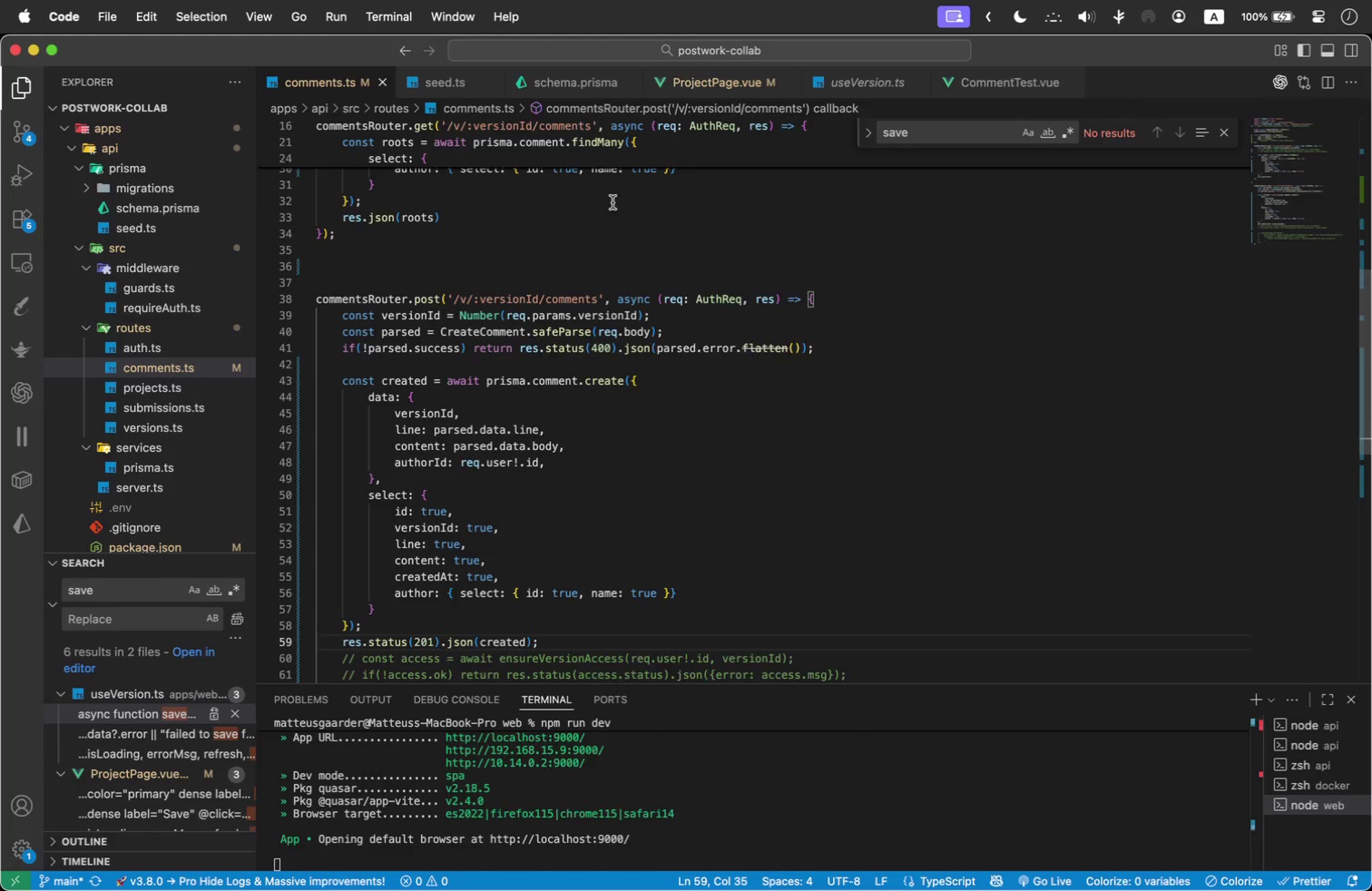 
wait(6.06)
 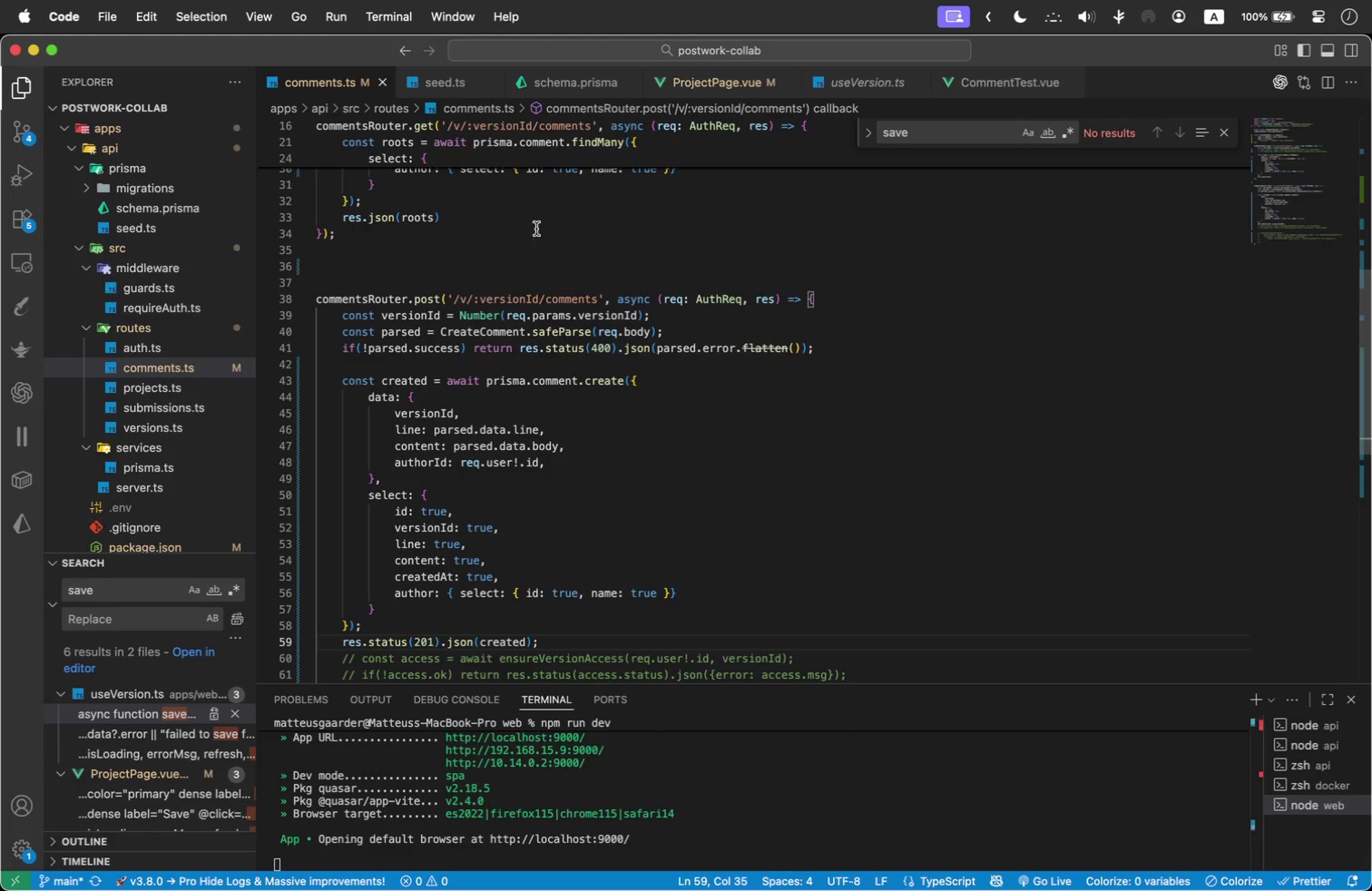 
left_click([390, 275])
 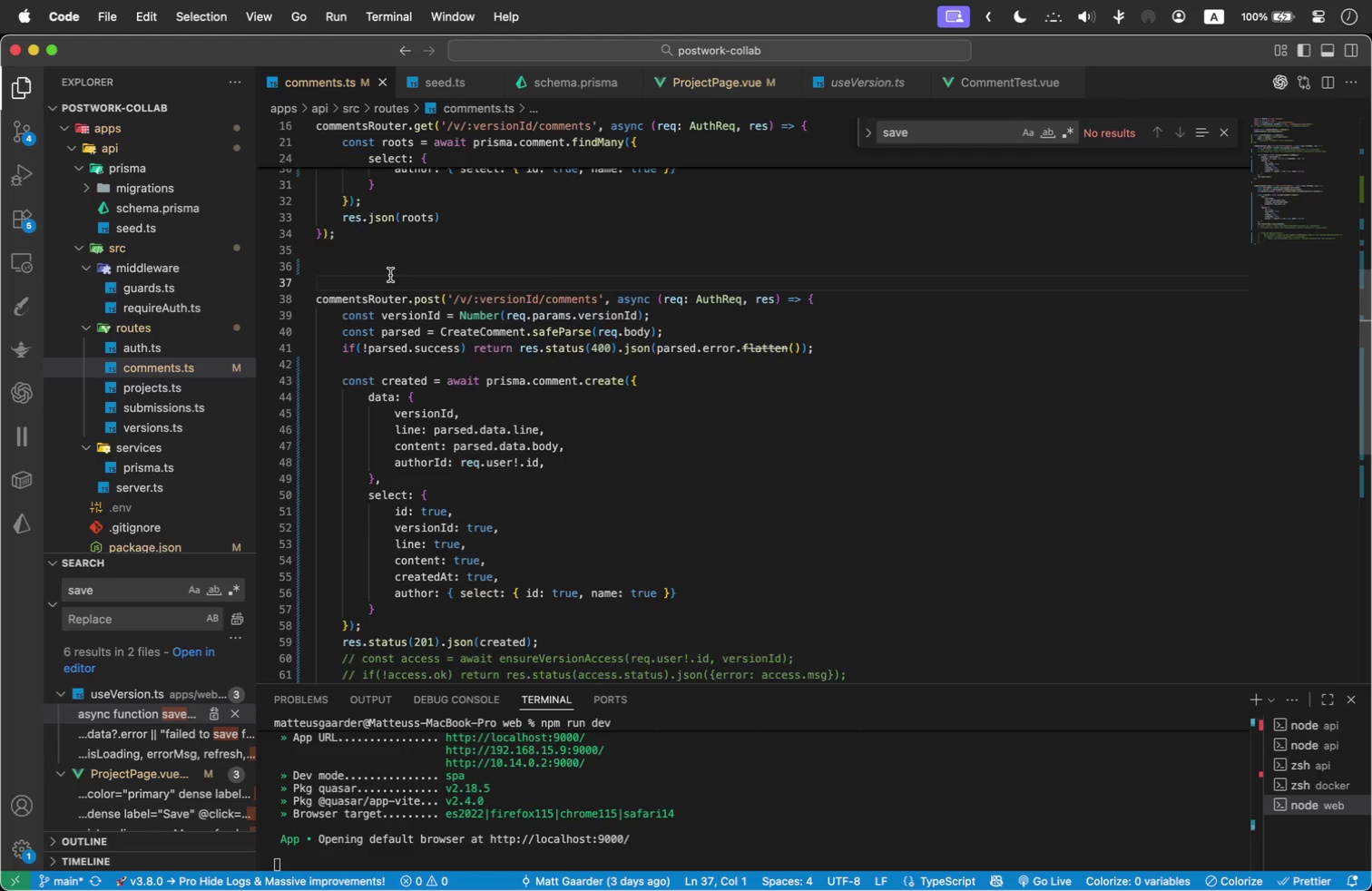 
scroll: coordinate [390, 275], scroll_direction: up, amount: 3.0
 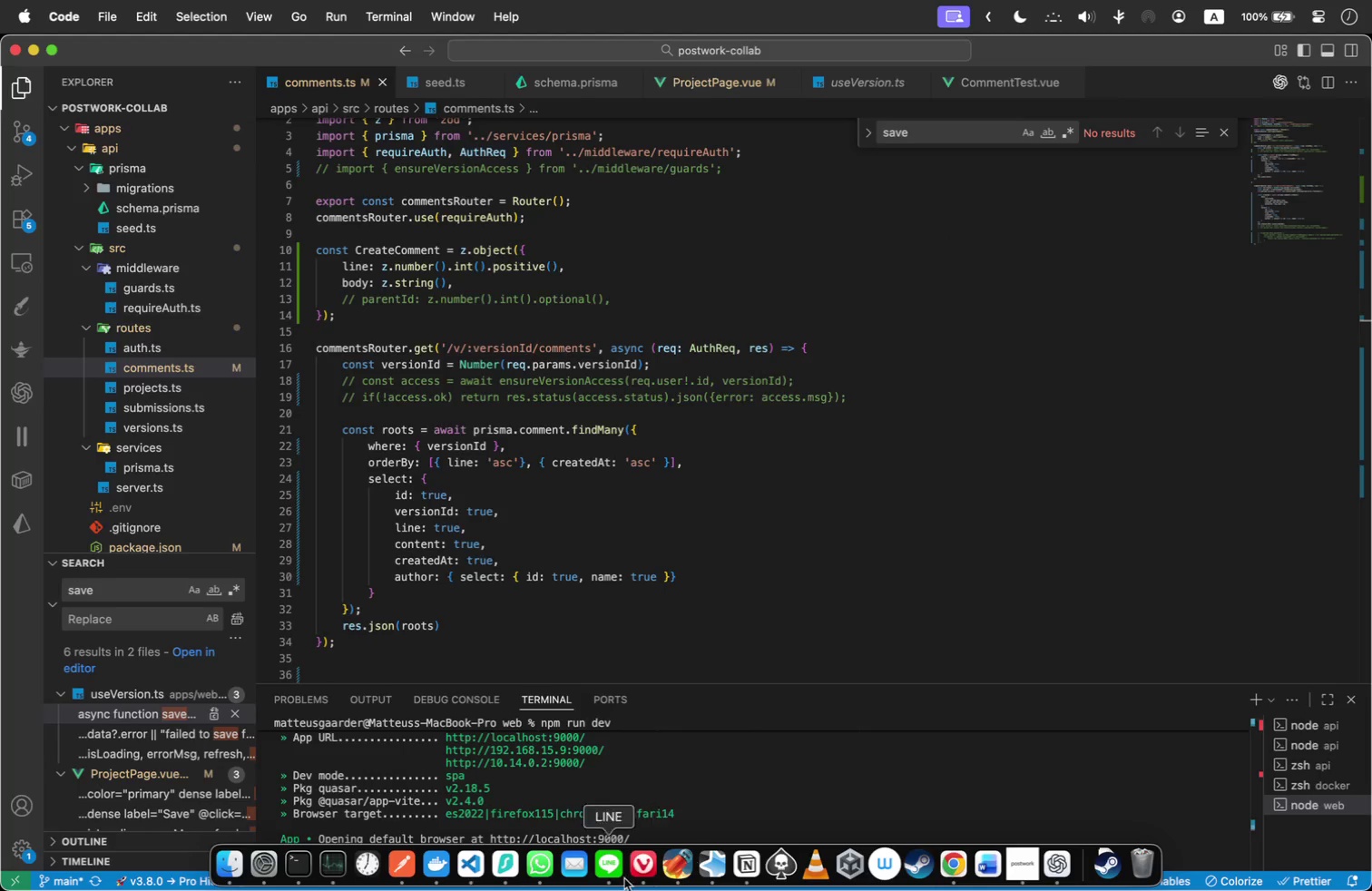 
wait(7.17)
 